 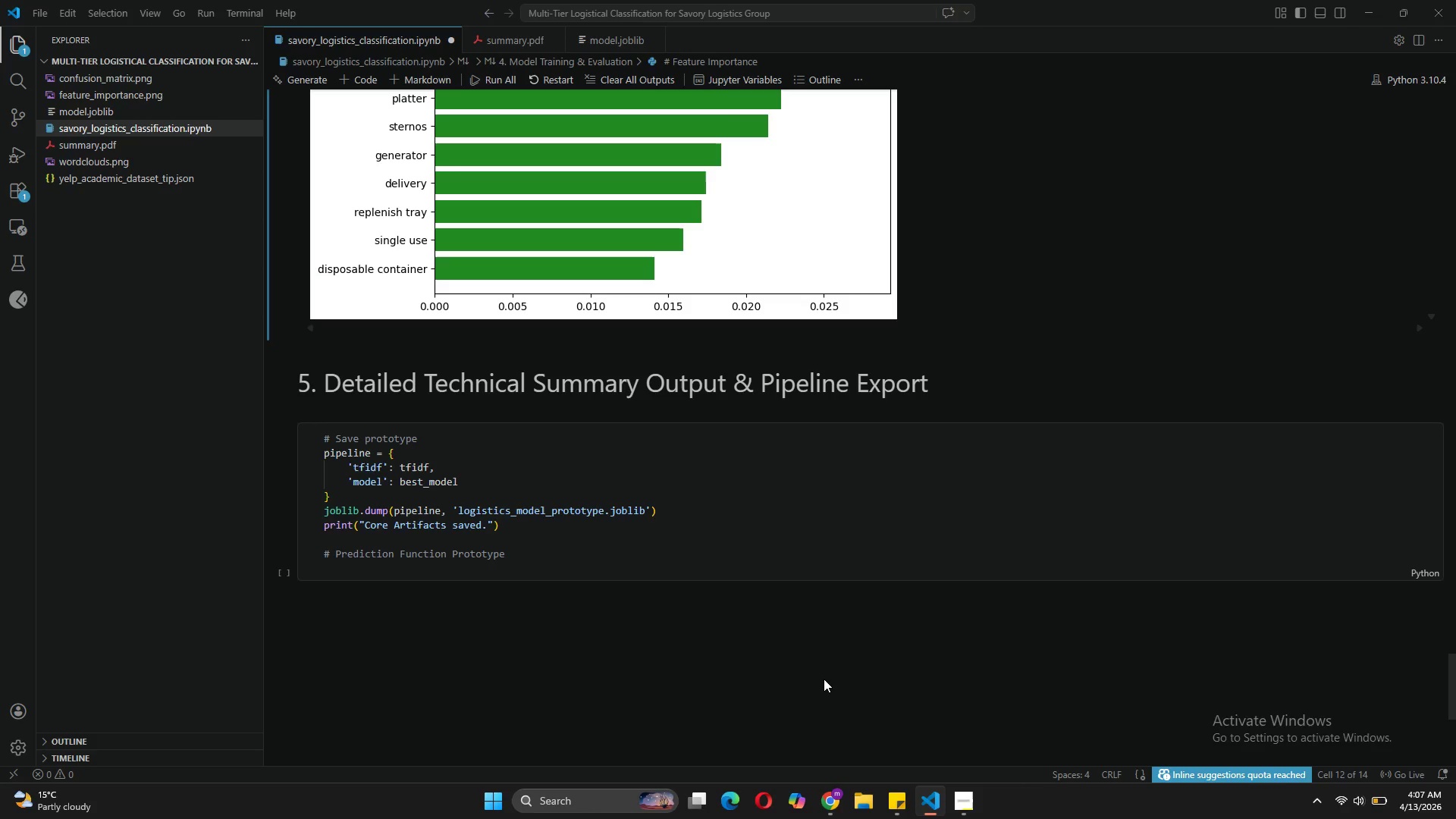 
left_click([535, 554])
 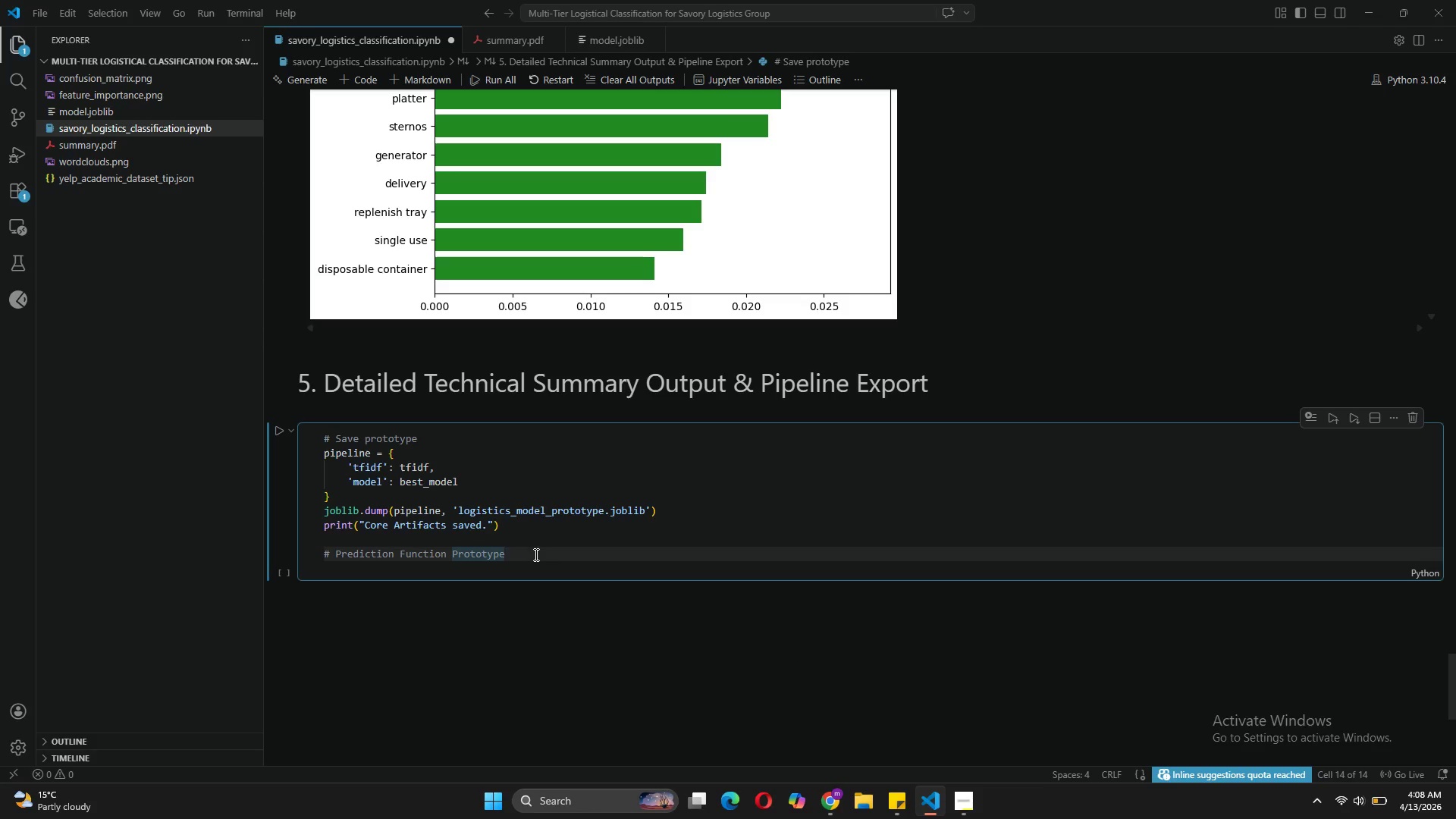 
wait(8.92)
 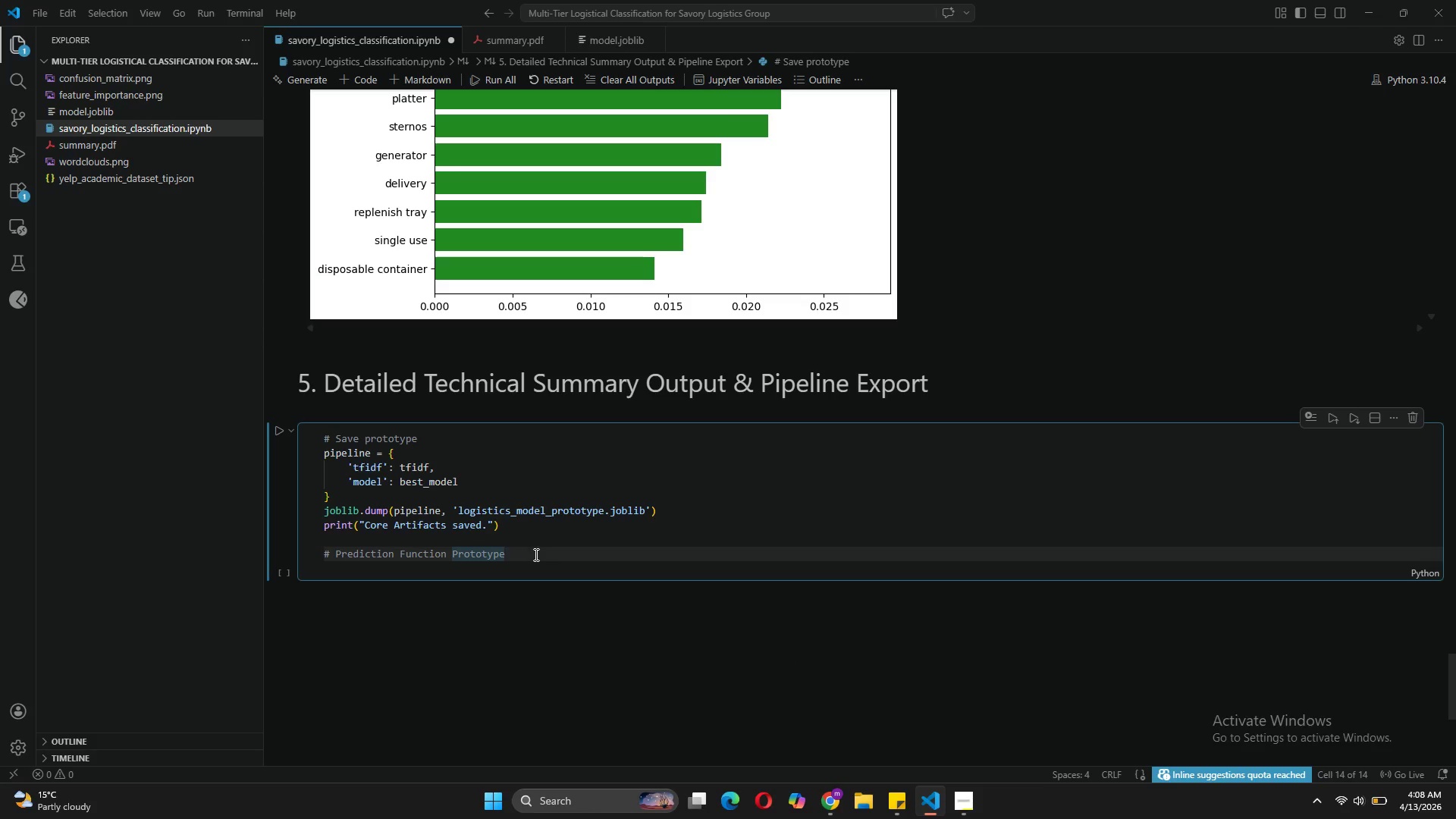 
key(Enter)
 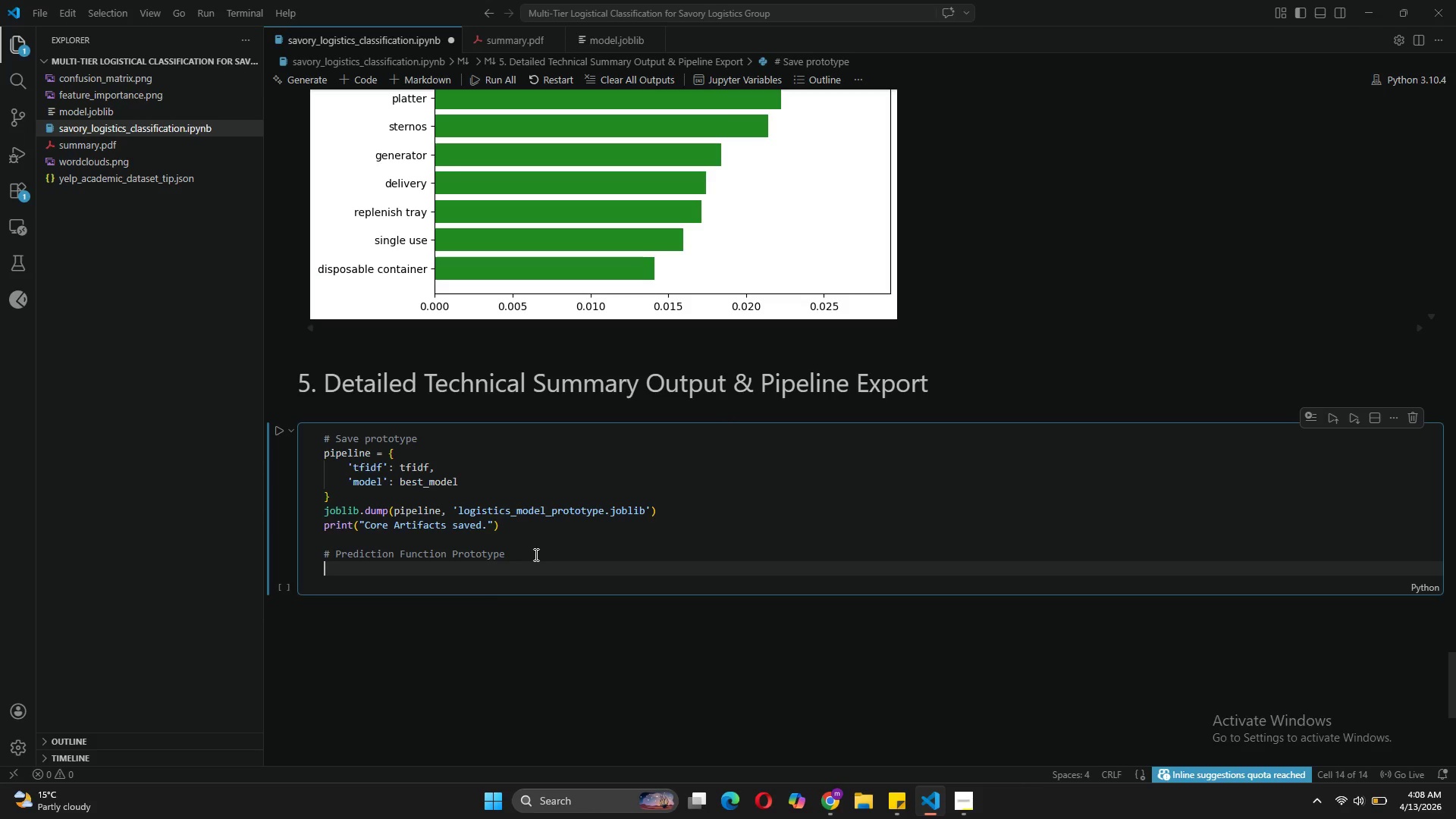 
type(def predict_complexity_tier(note_text)
 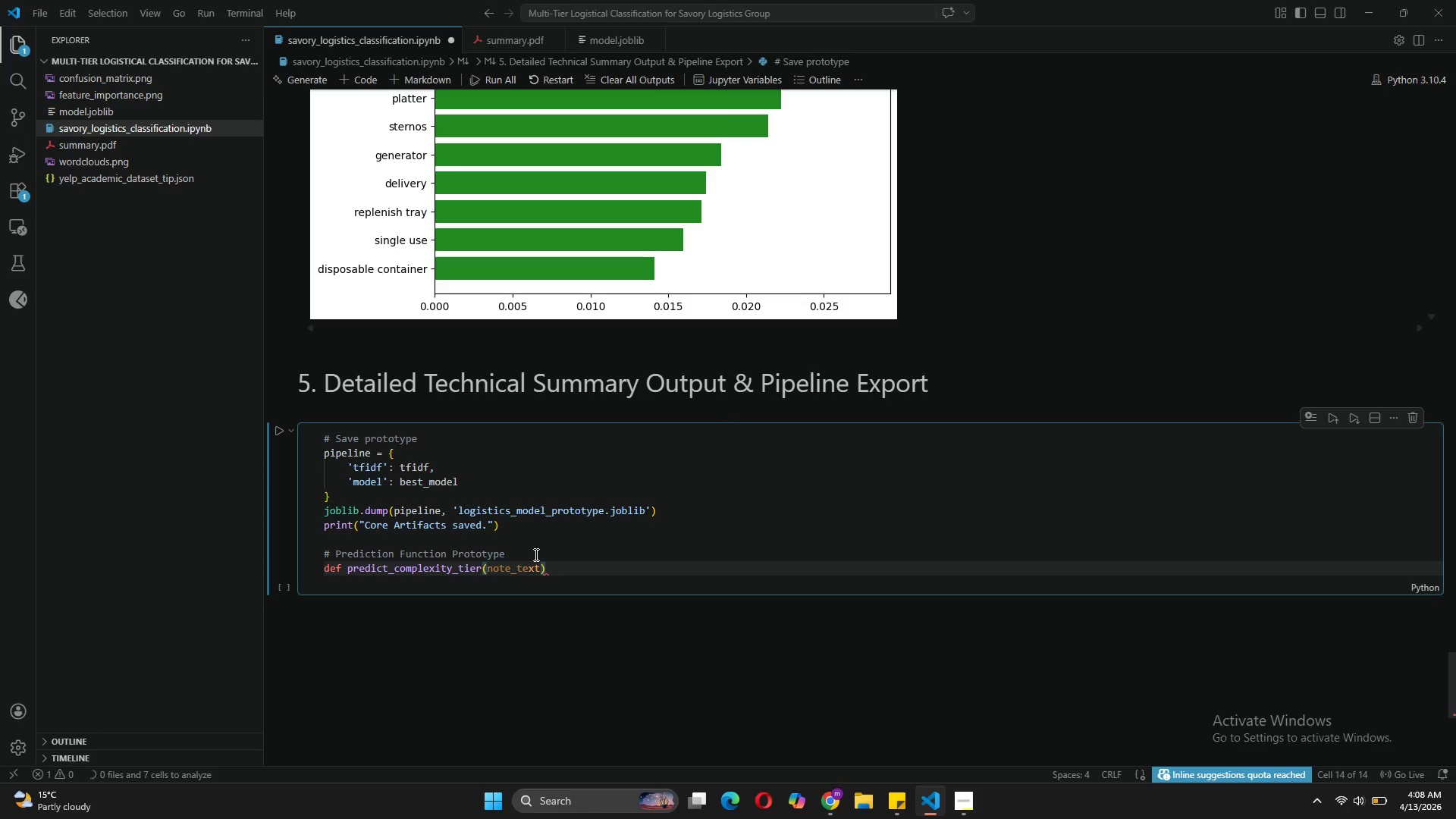 
key(ArrowRight)
 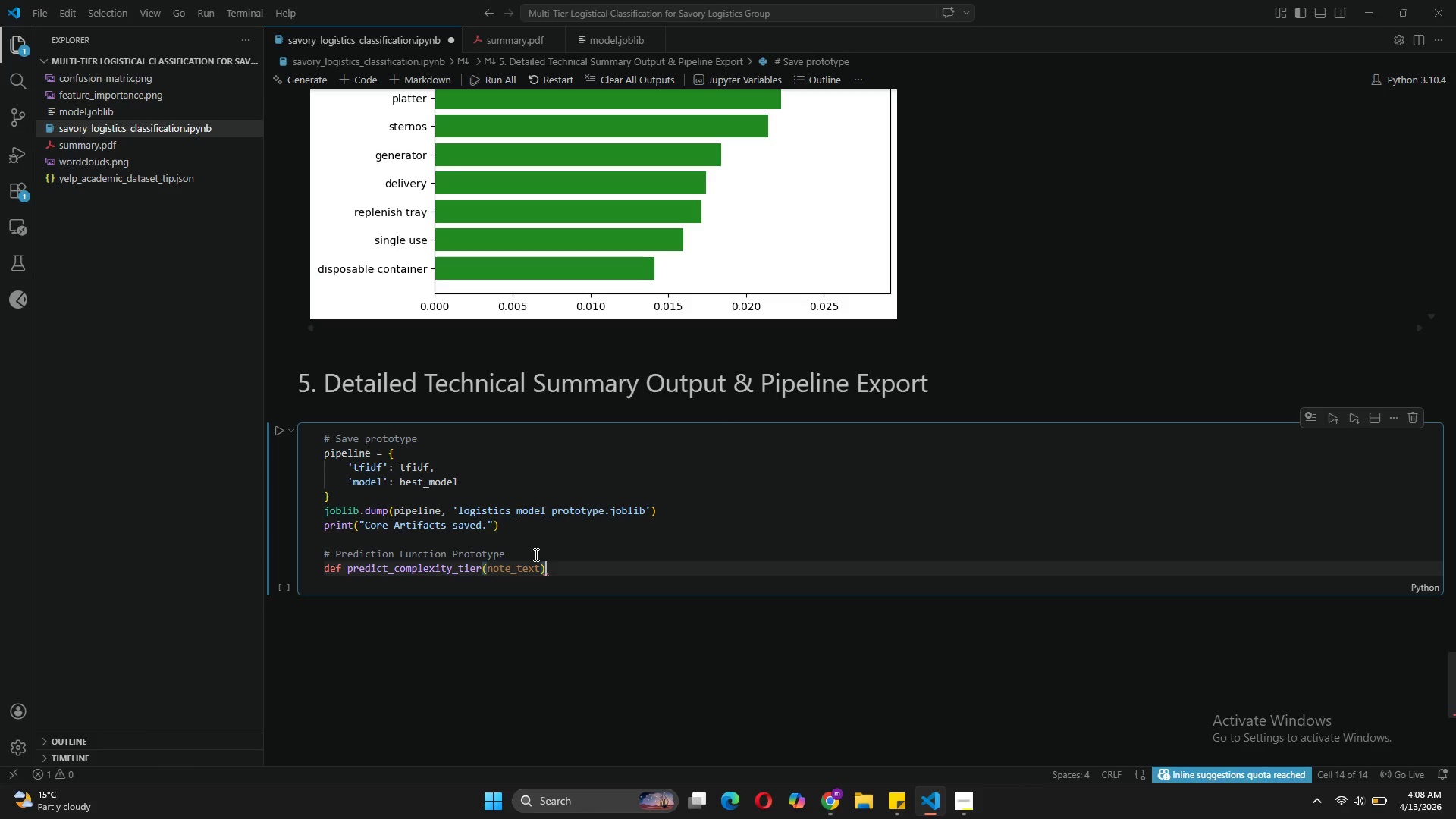 
key(Shift+ShiftLeft)
 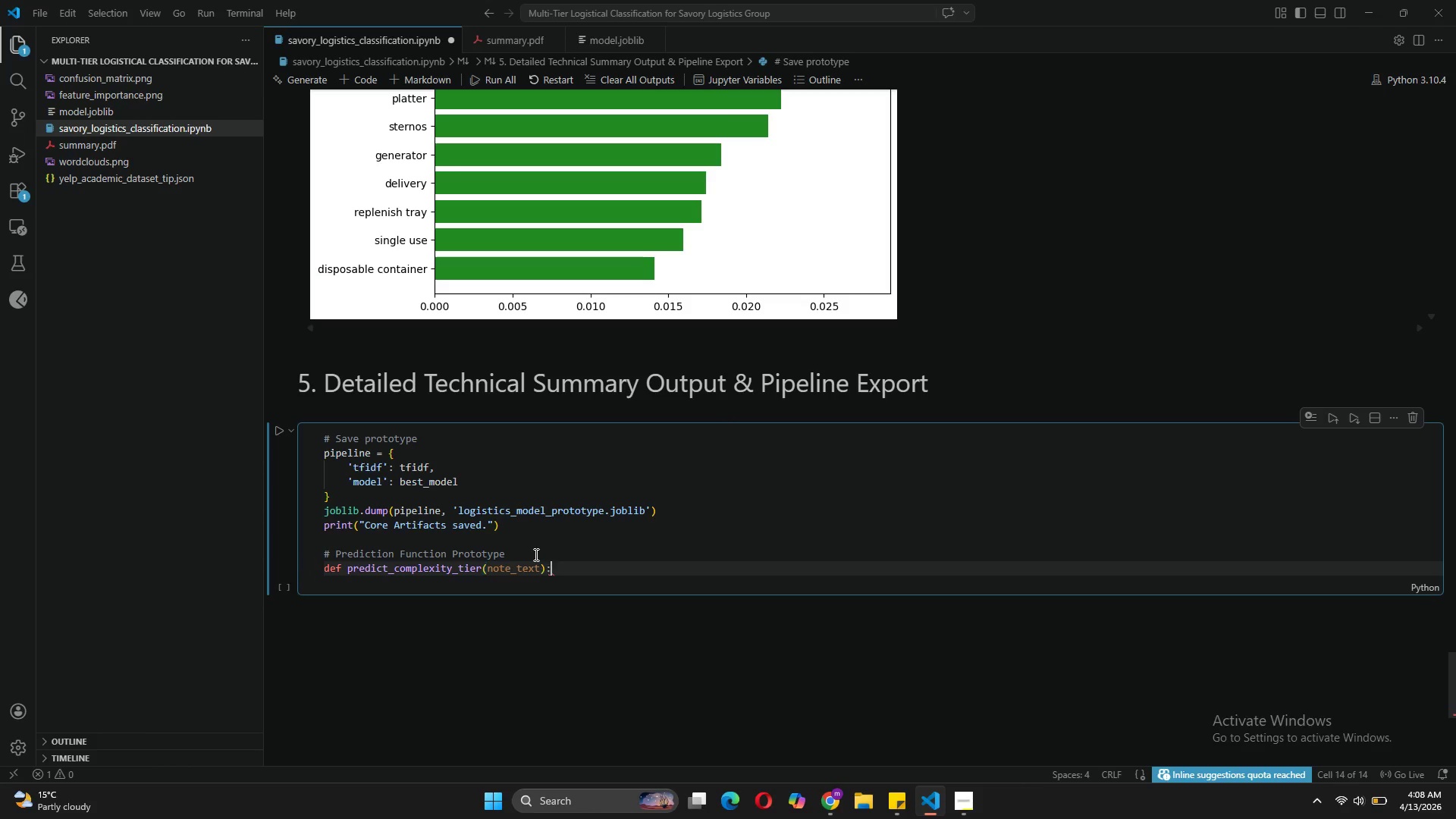 
key(Shift+Semicolon)
 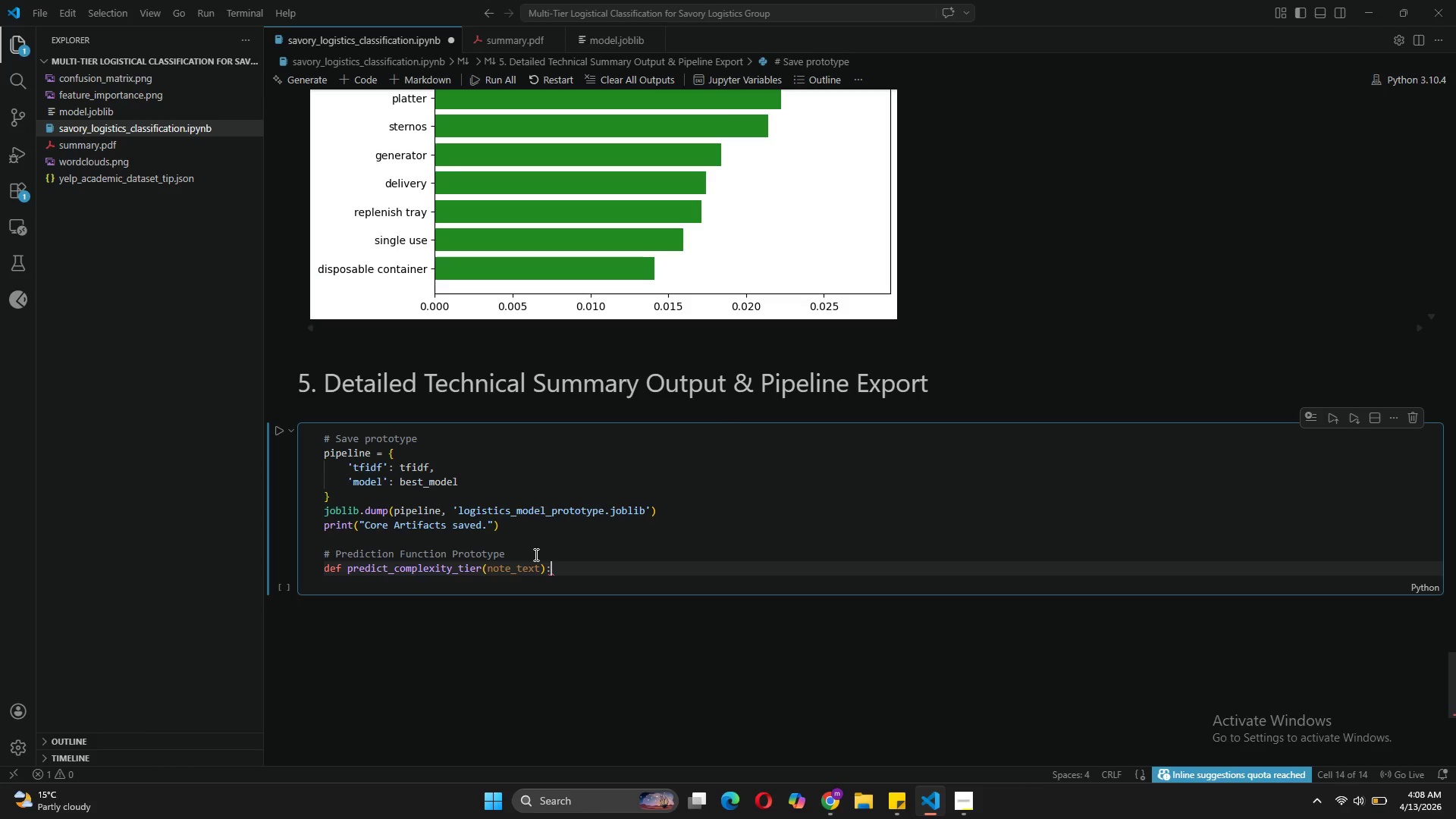 
key(Enter)
 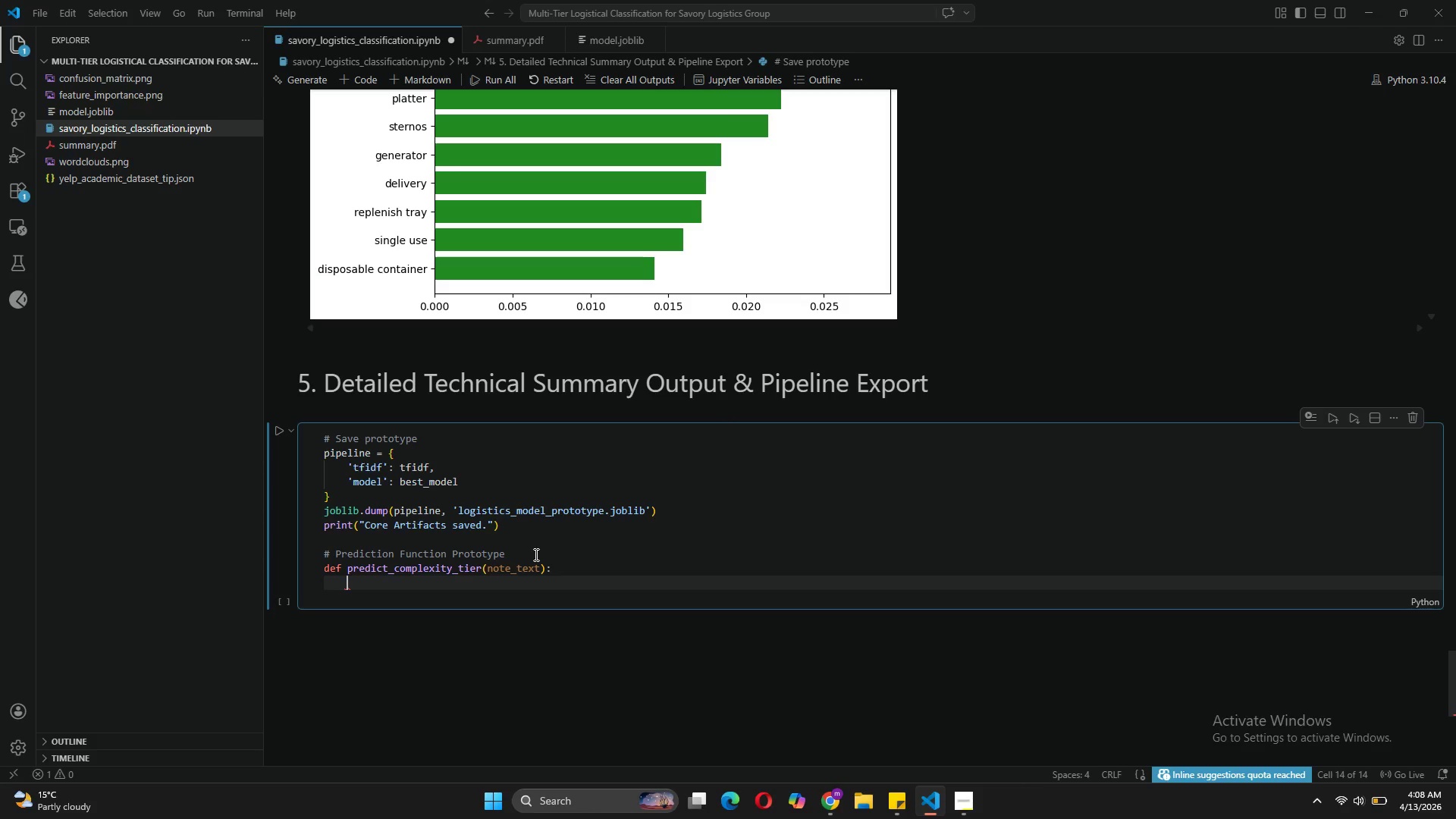 
type(pipe = joblib.load('lo)
 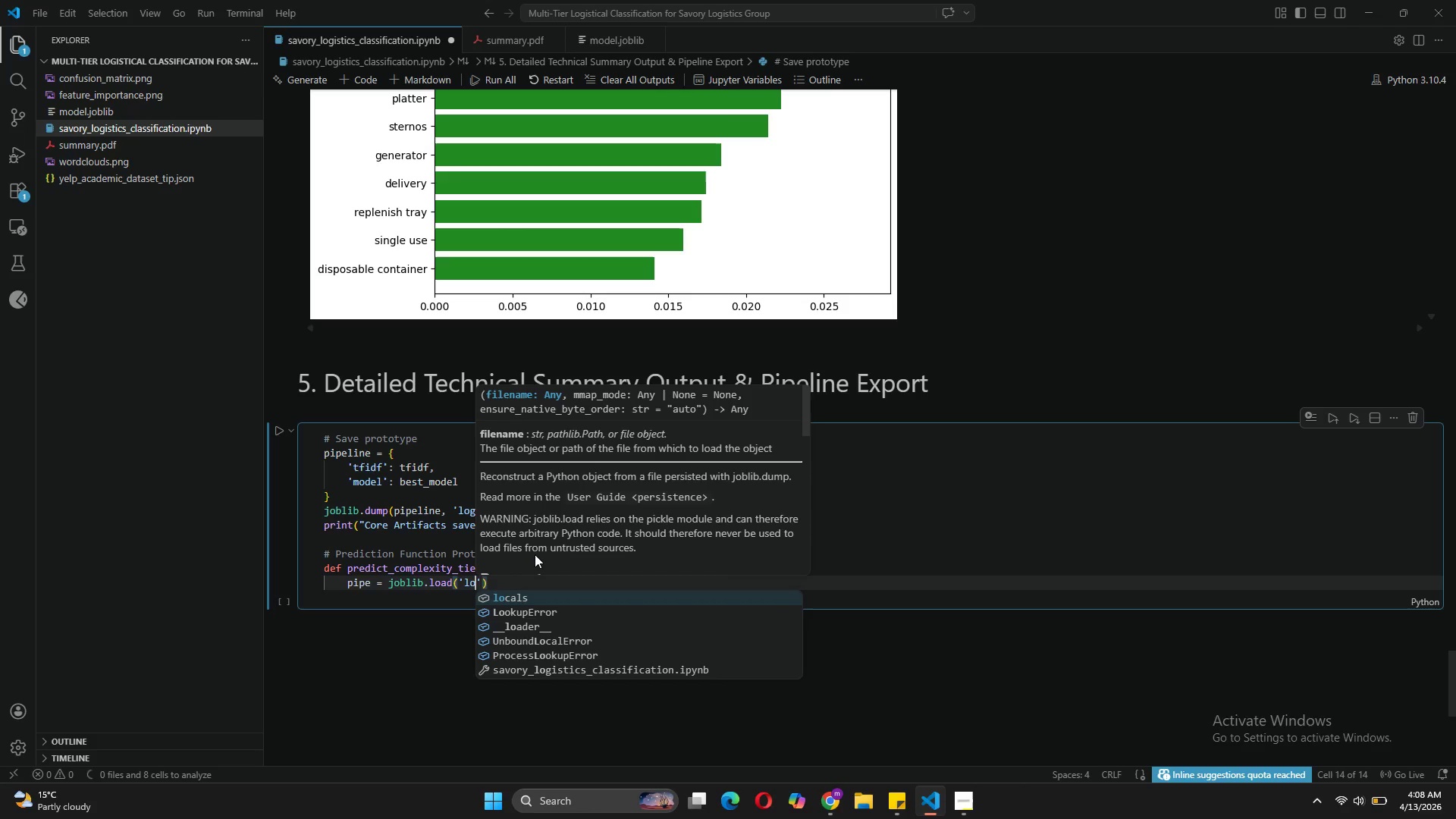 
wait(6.69)
 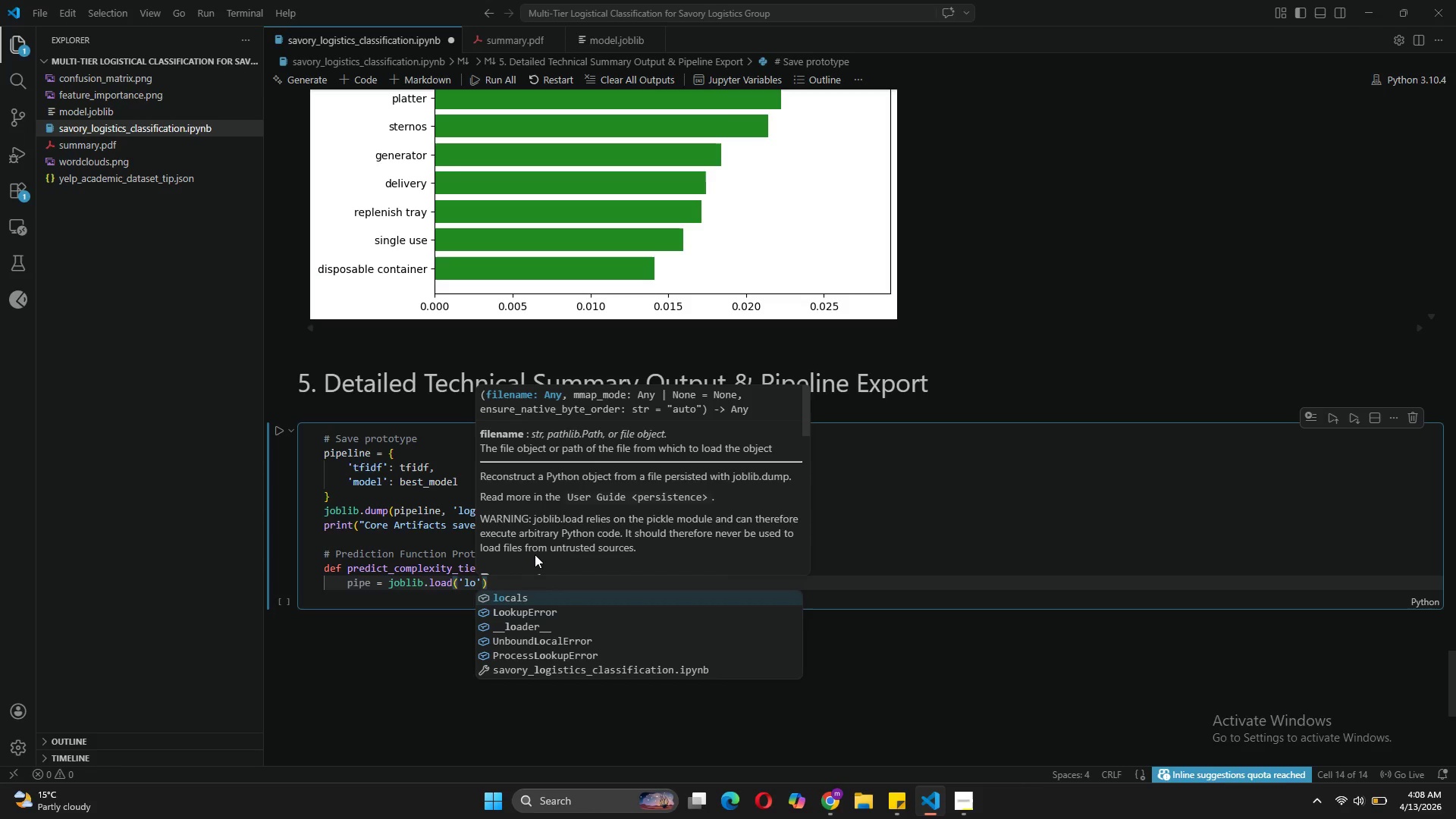 
type(gist)
 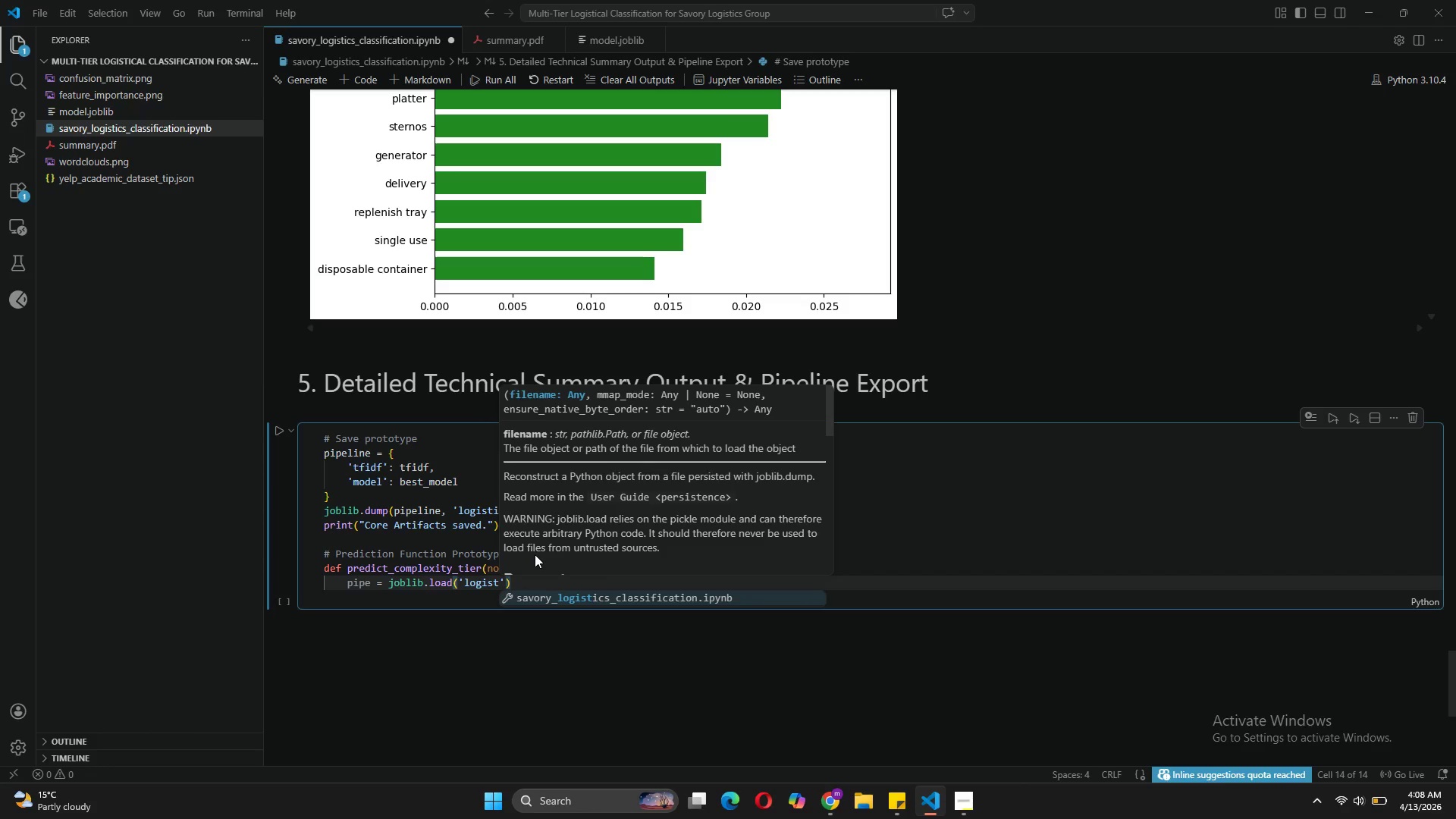 
type(ics_model_prototype.joblib)
 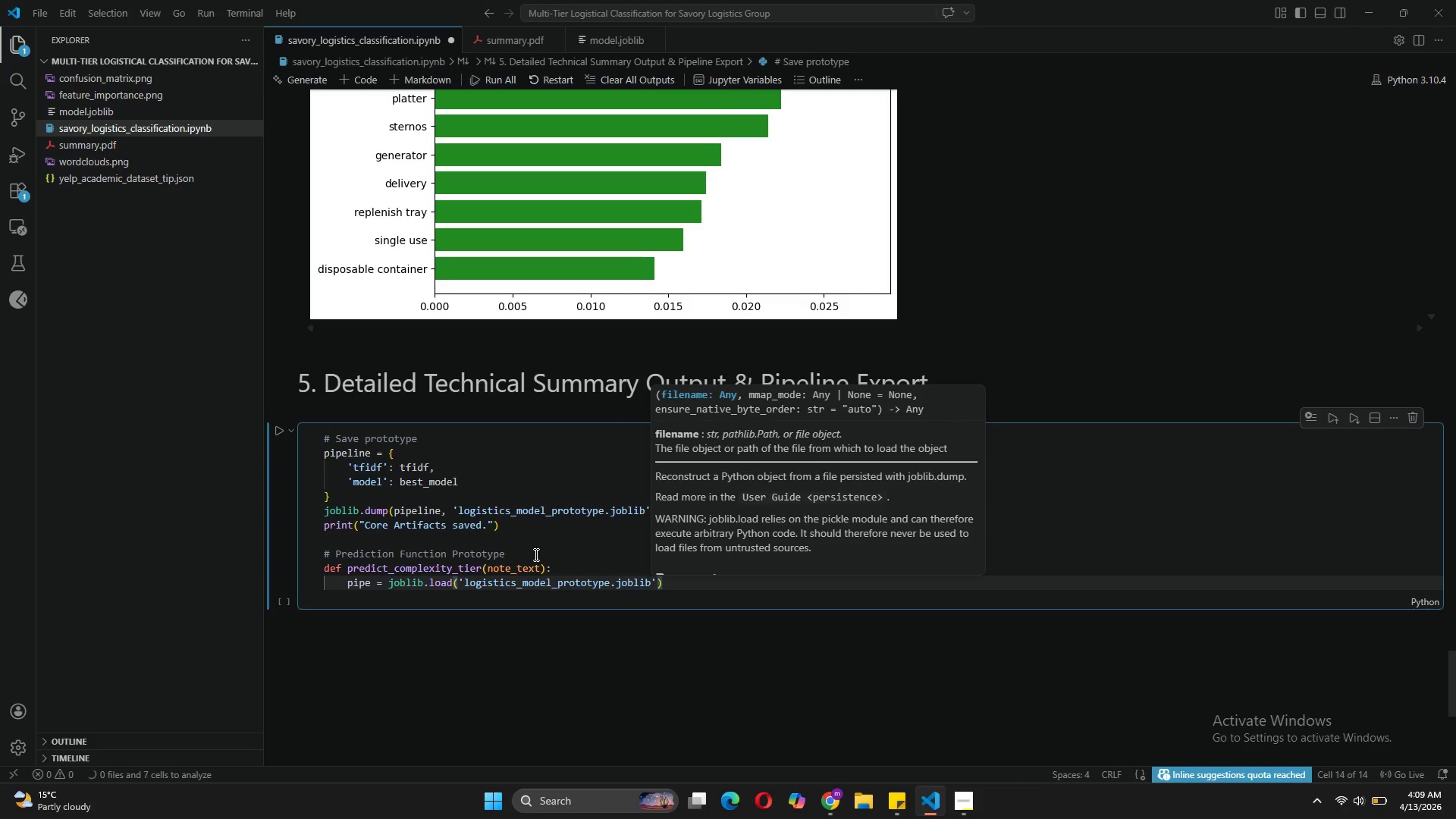 
key(ArrowRight)
 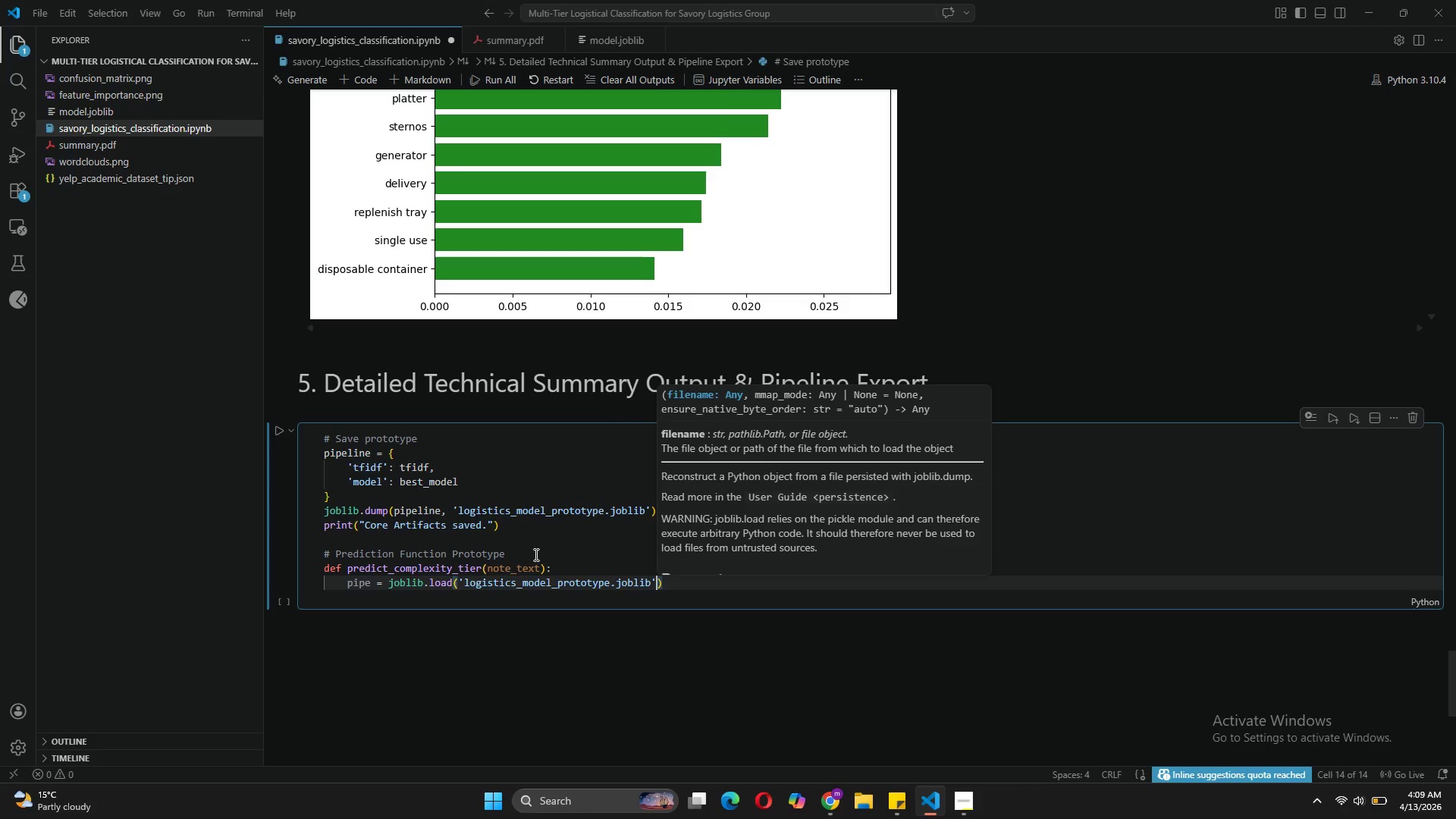 
key(ArrowRight)
 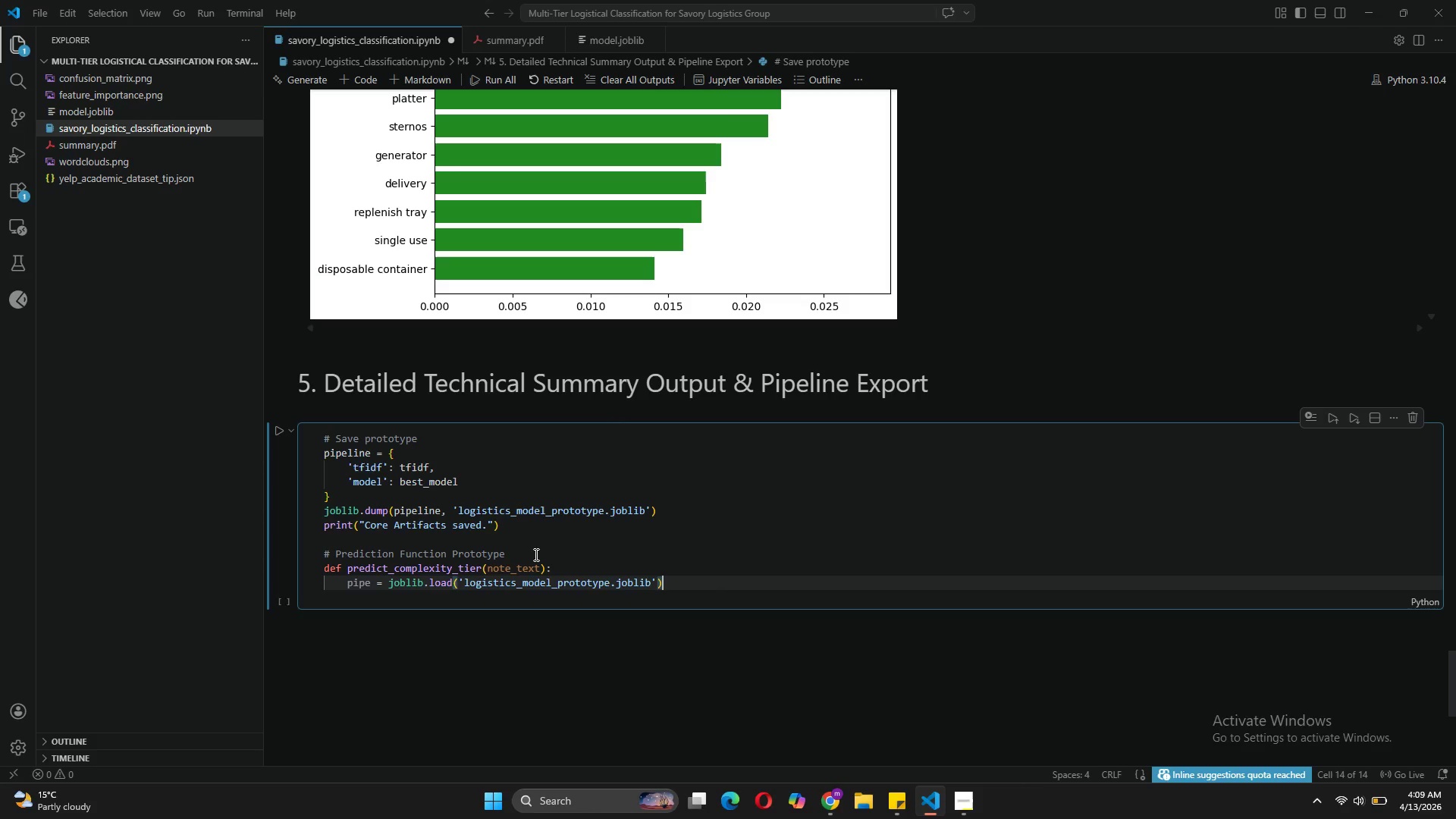 
key(Enter)
 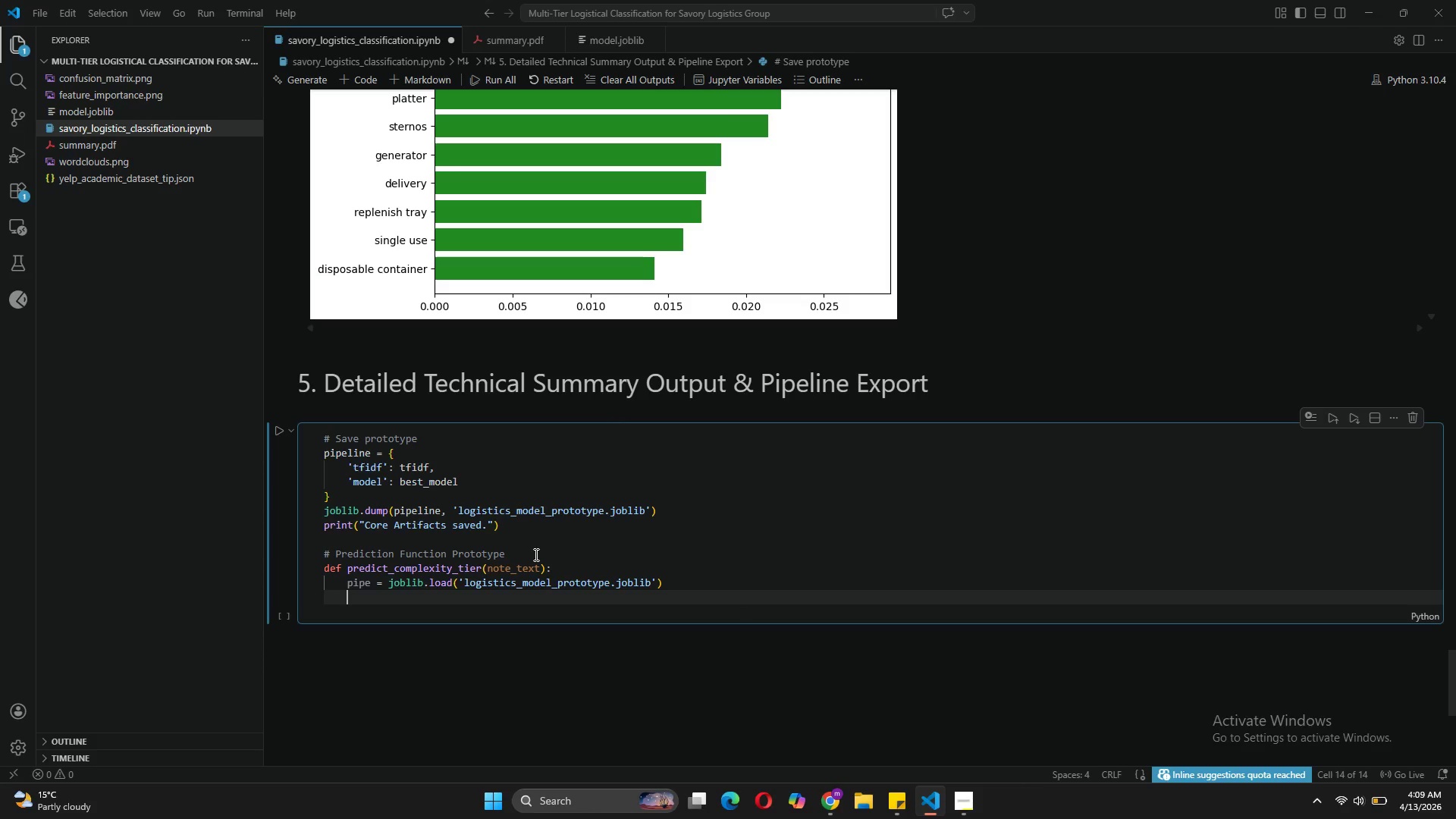 
type(cl_text = clean)
key(Tab)
type((note_text)
 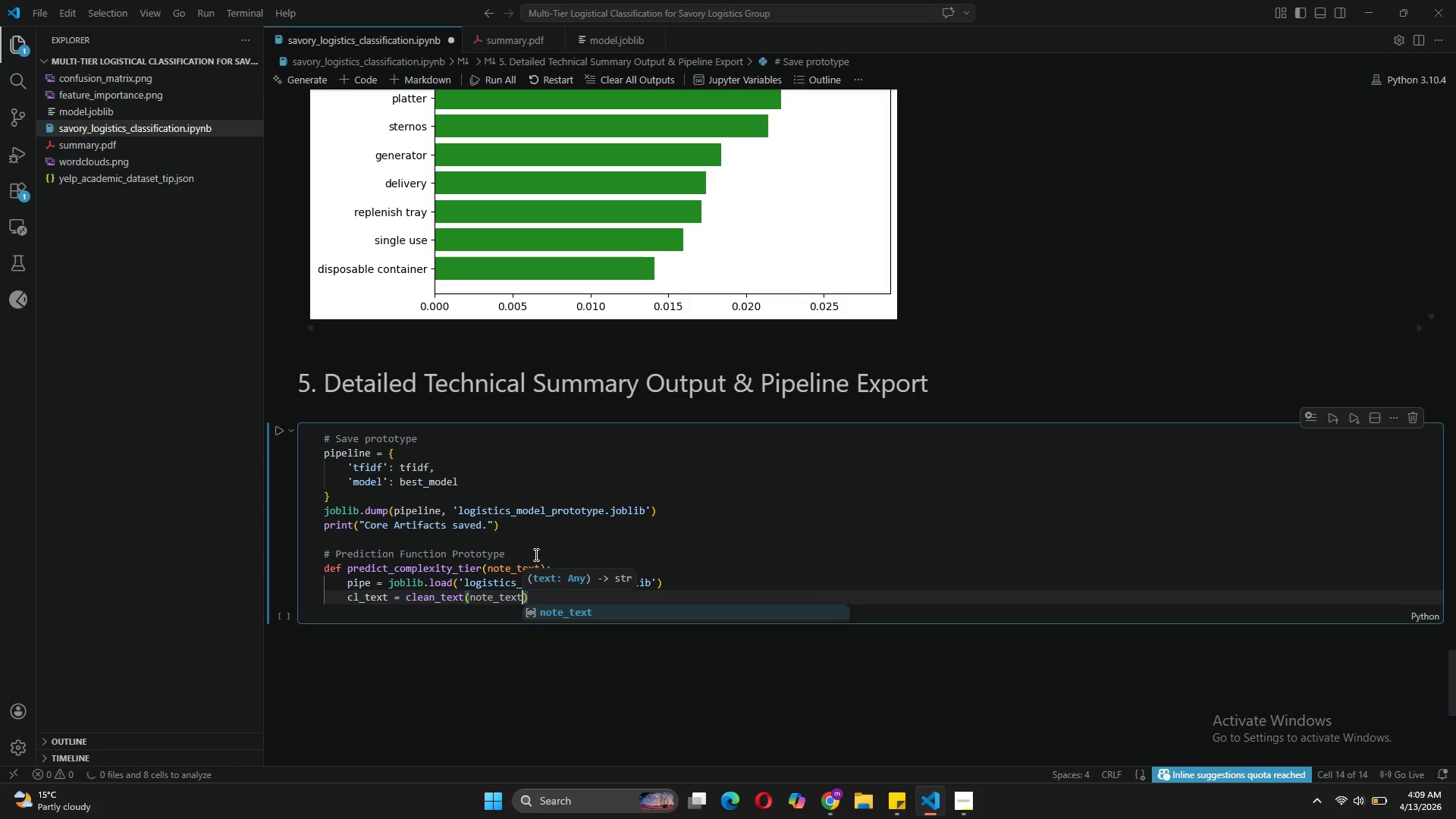 
key(ArrowRight)
 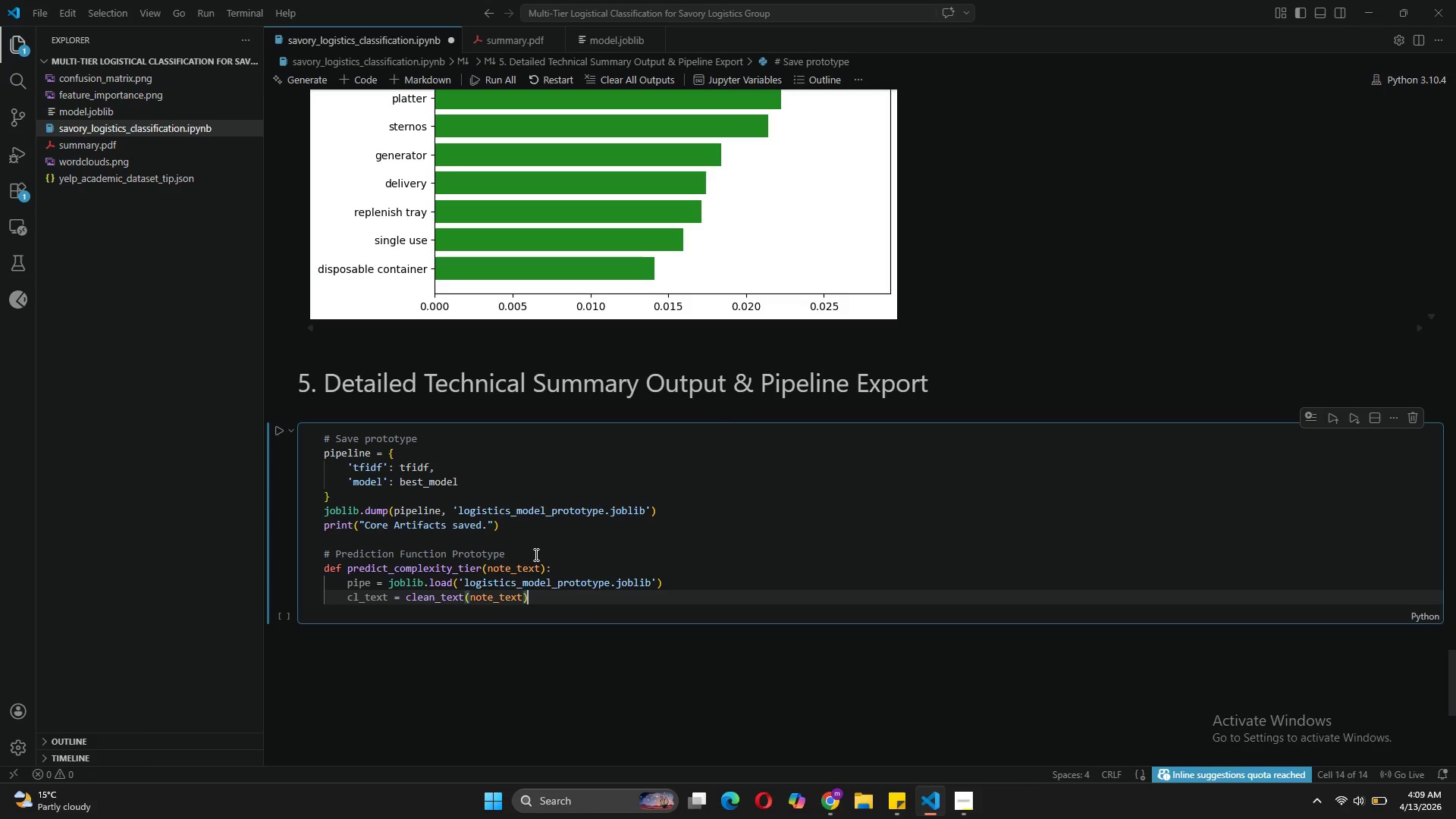 
key(Enter)
 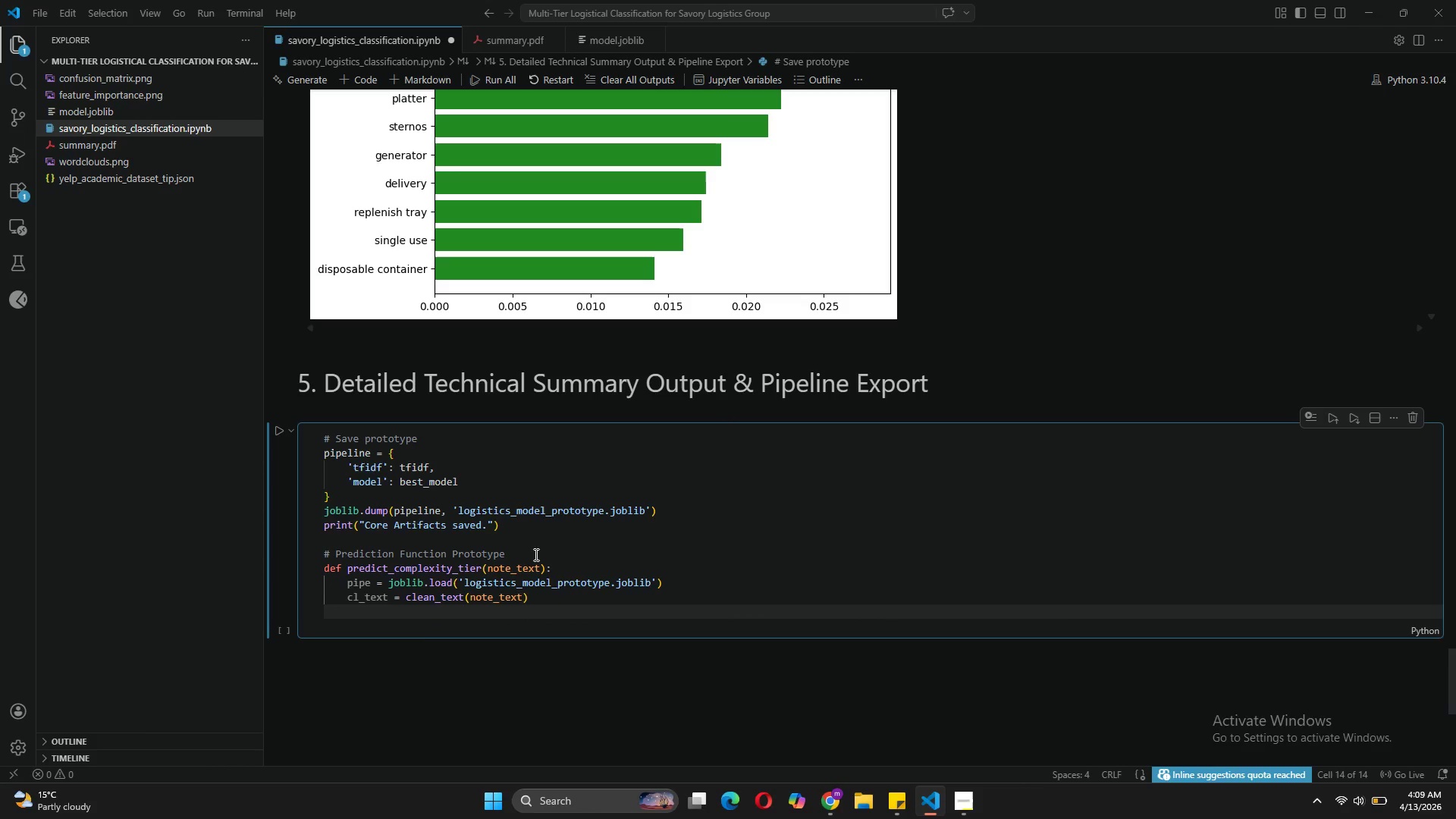 
type(vec = pipe['tfidf)
 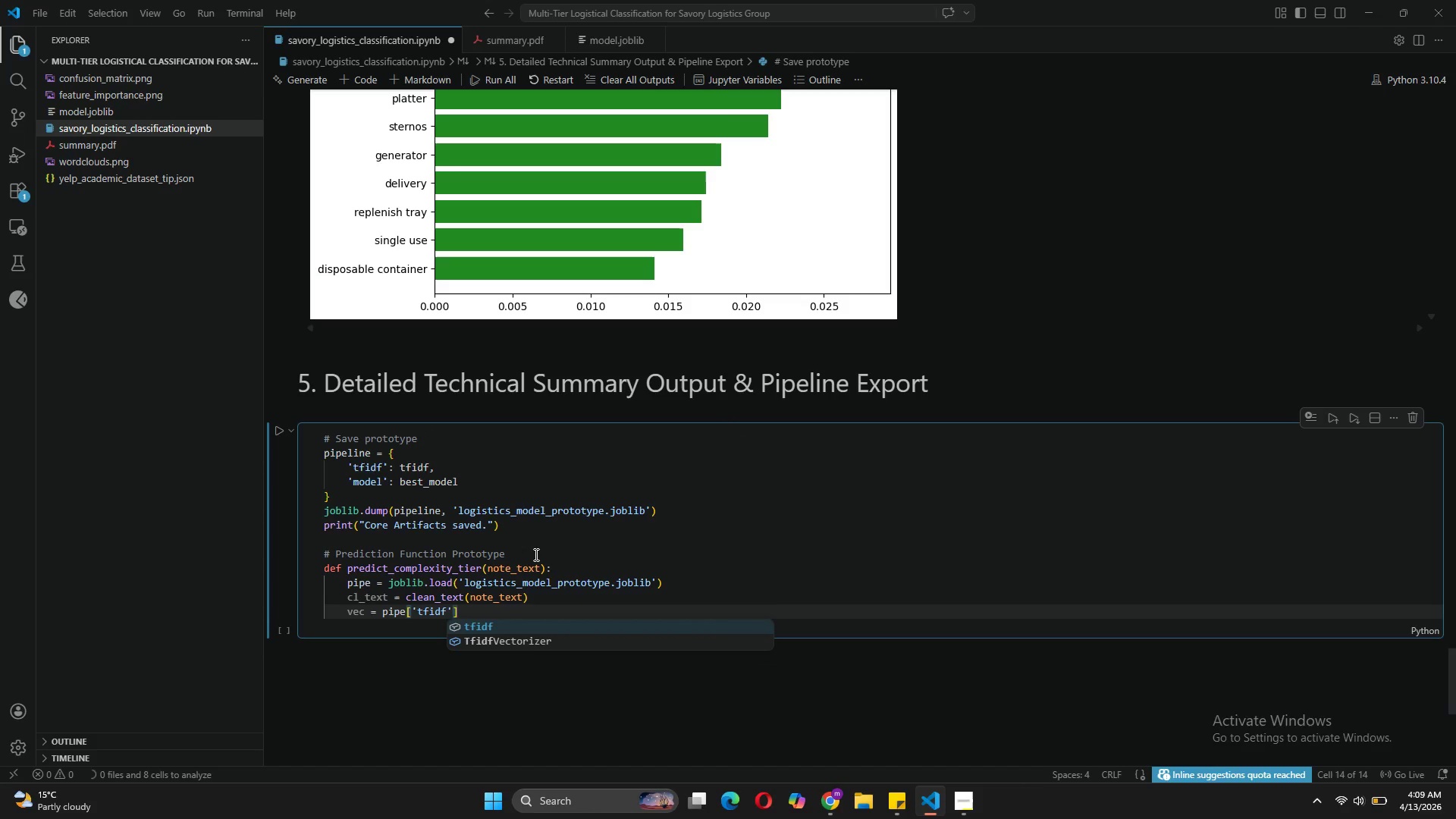 
key(ArrowRight)
 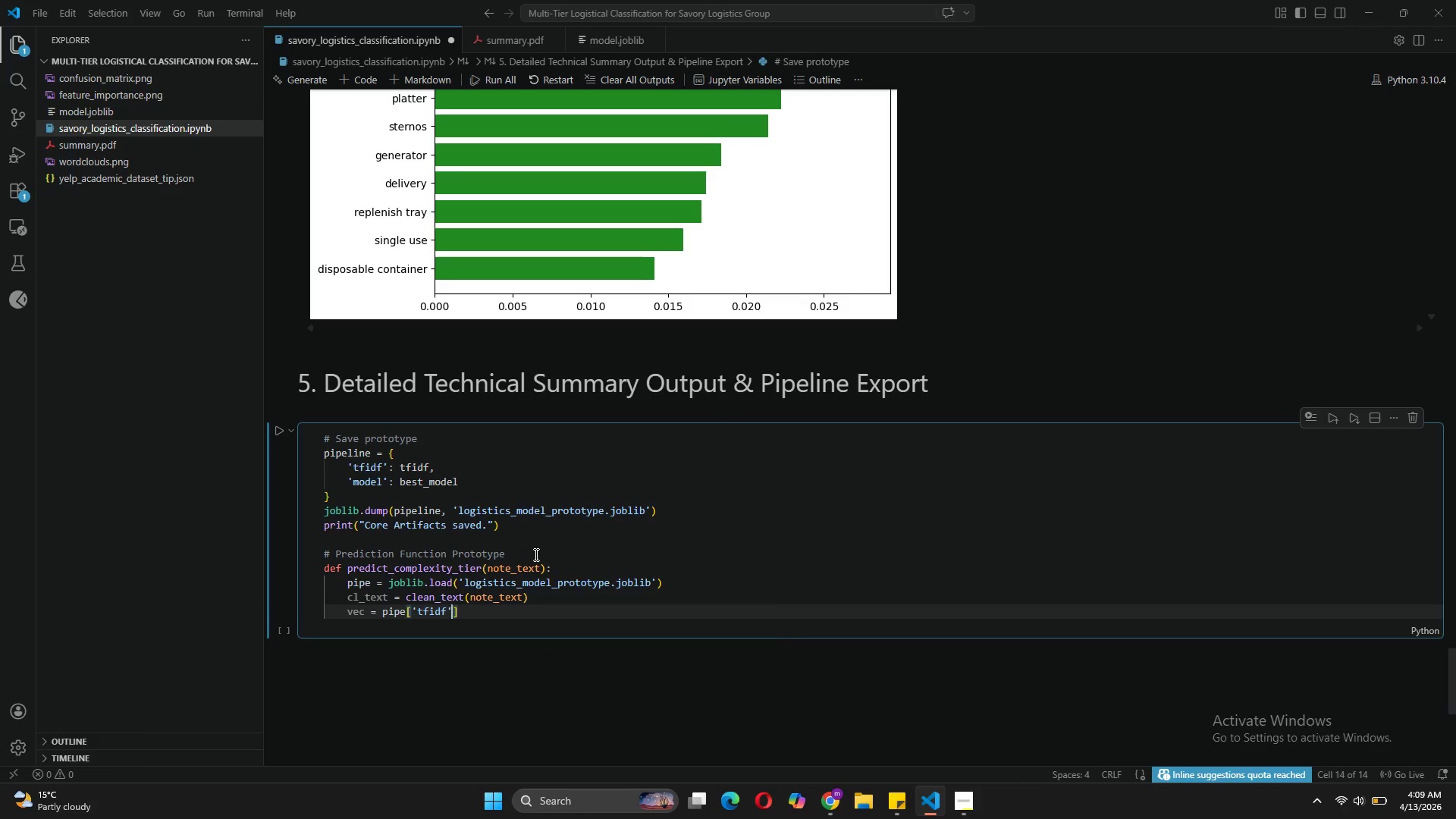 
key(ArrowRight)
 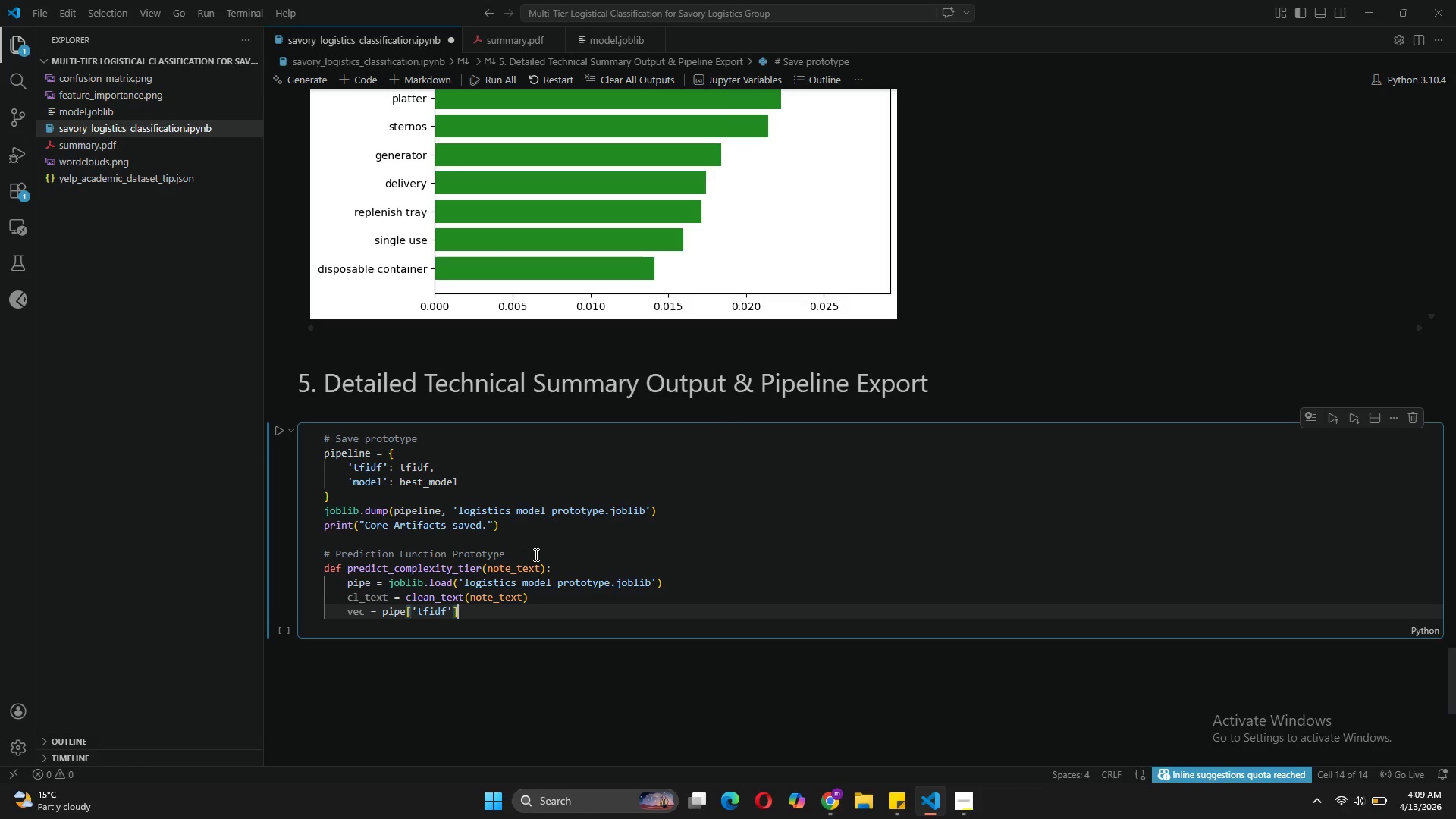 
type(.transform([cl_text)
 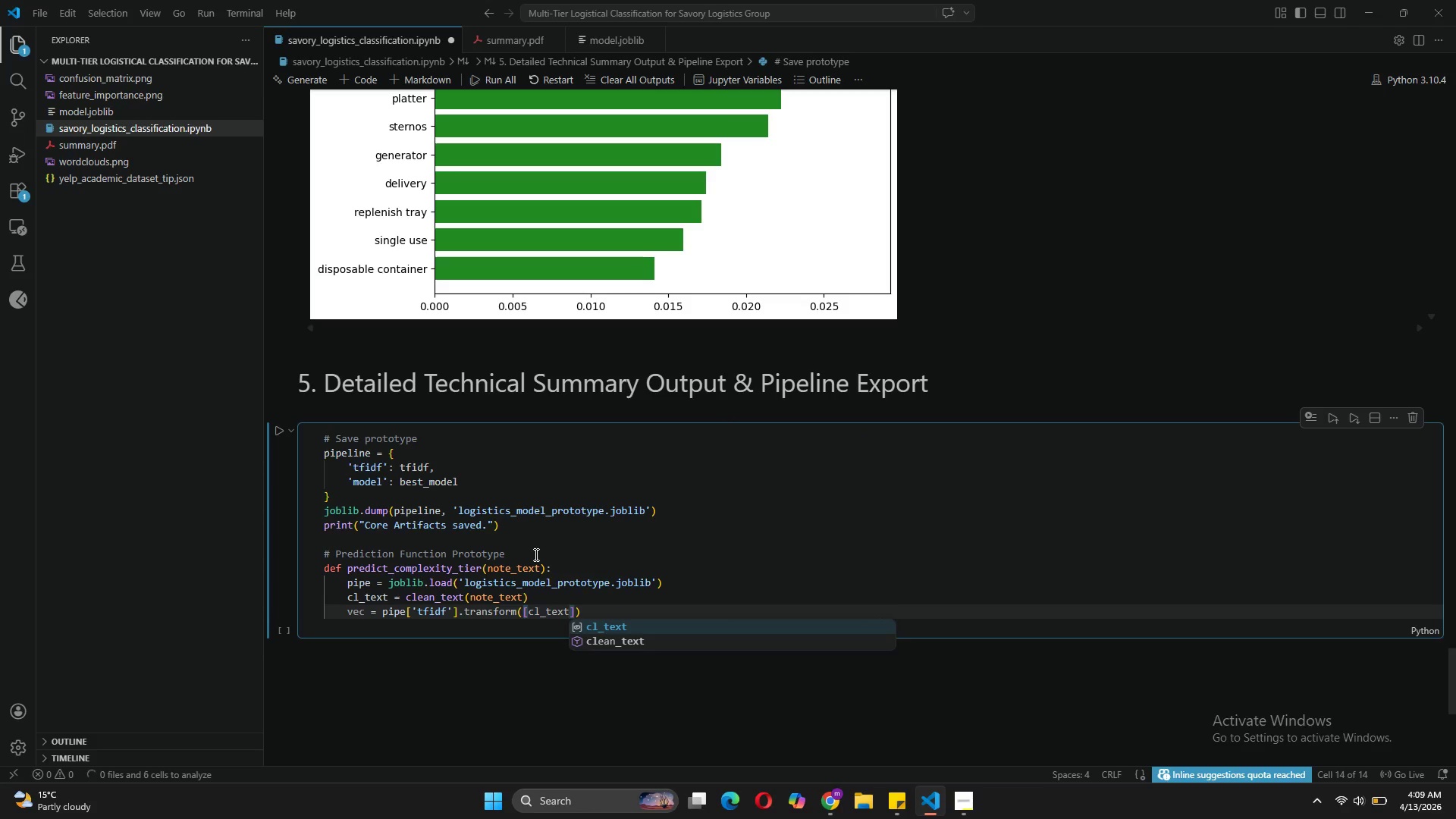 
key(ArrowRight)
 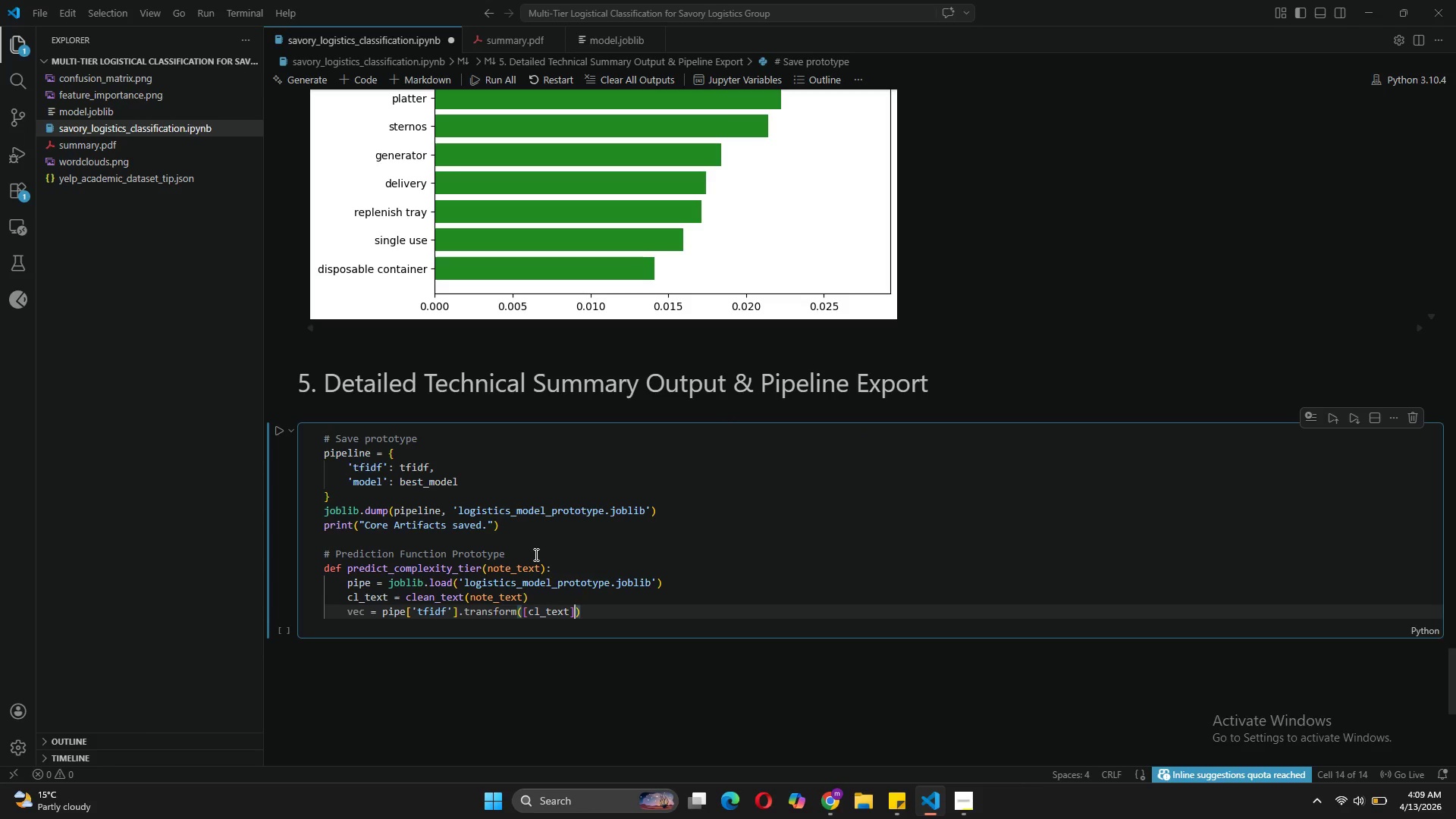 
key(ArrowRight)
 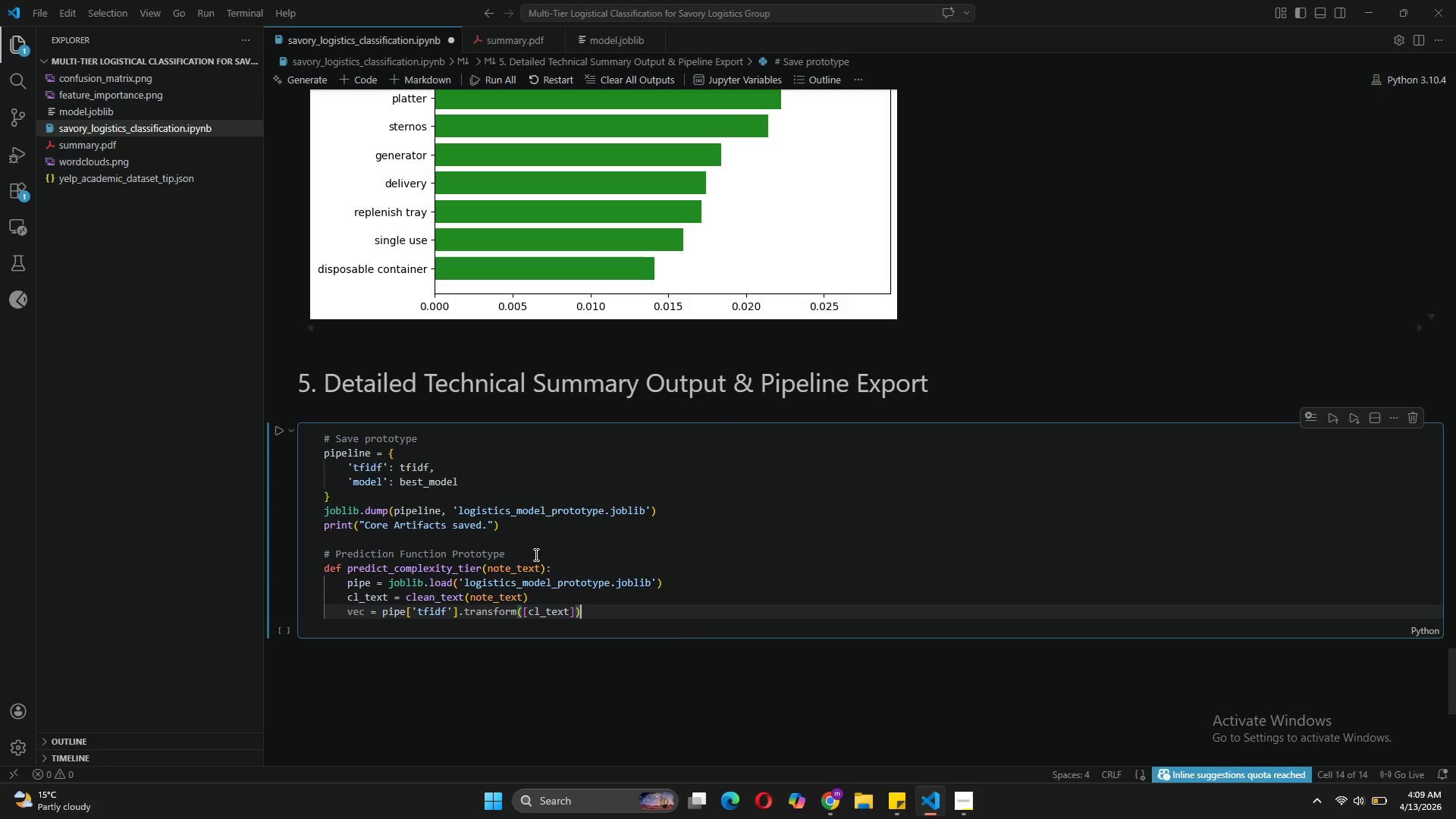 
key(Enter)
 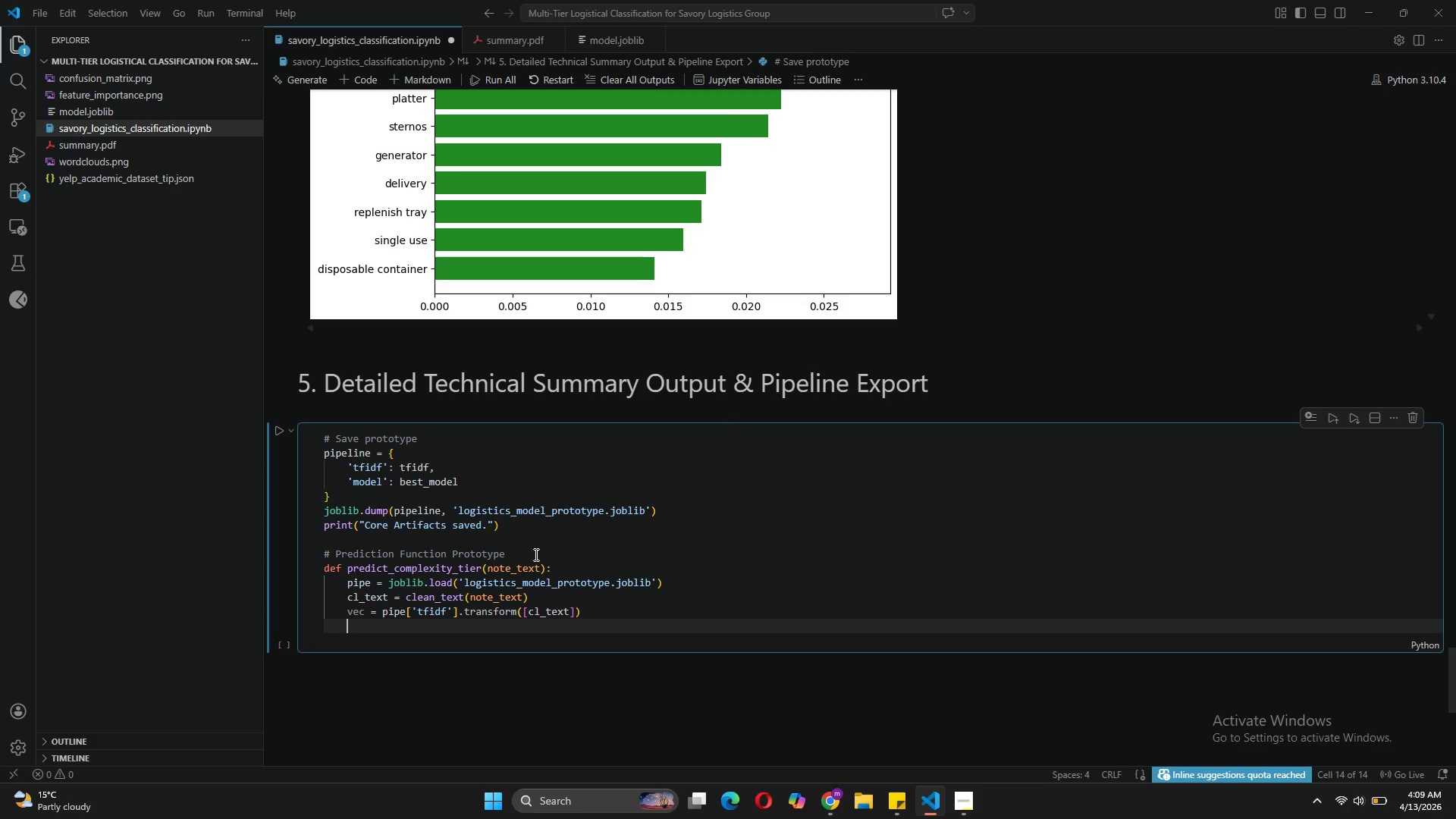 
type(pred = pipe['model)
 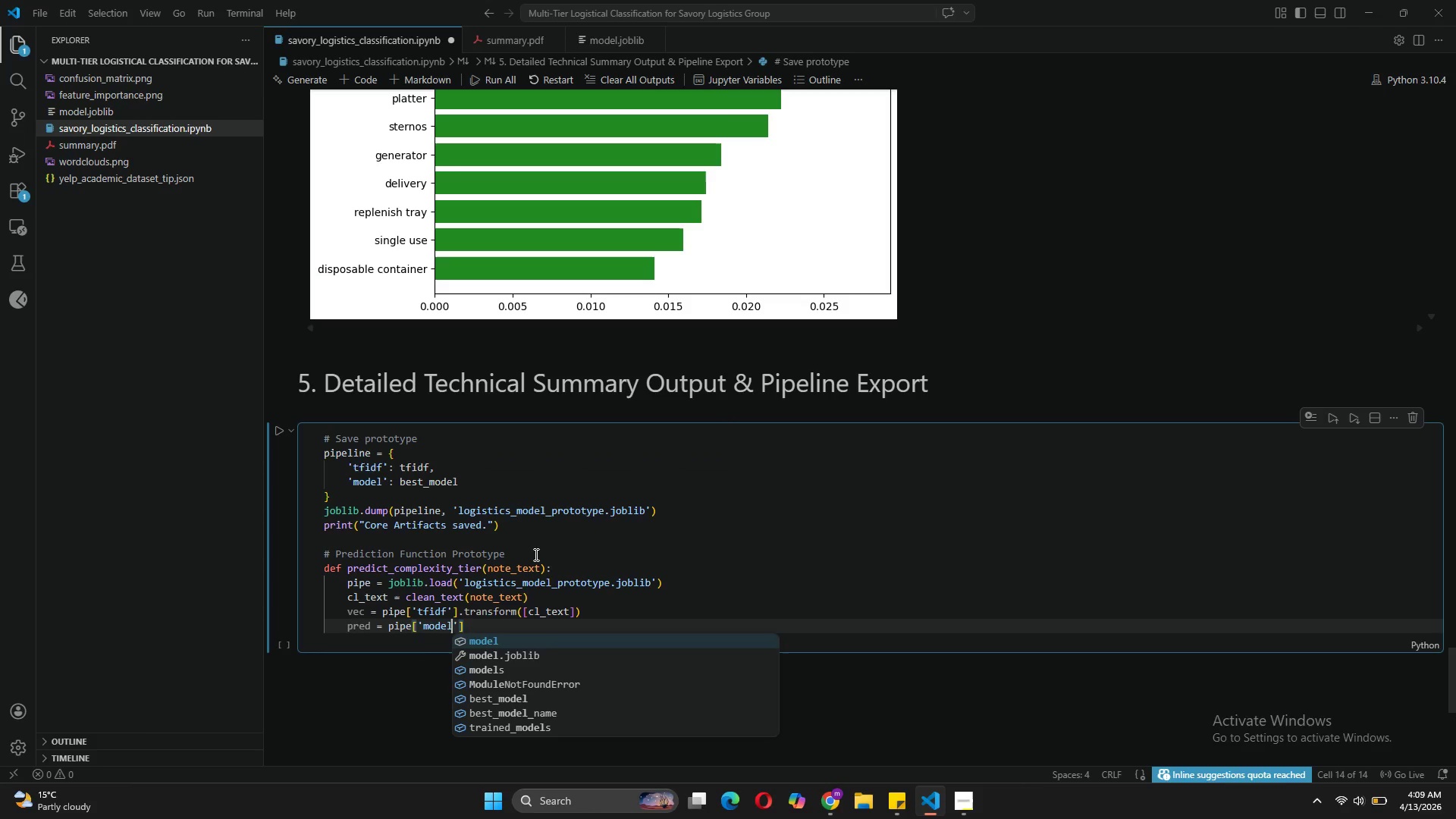 
key(ArrowRight)
 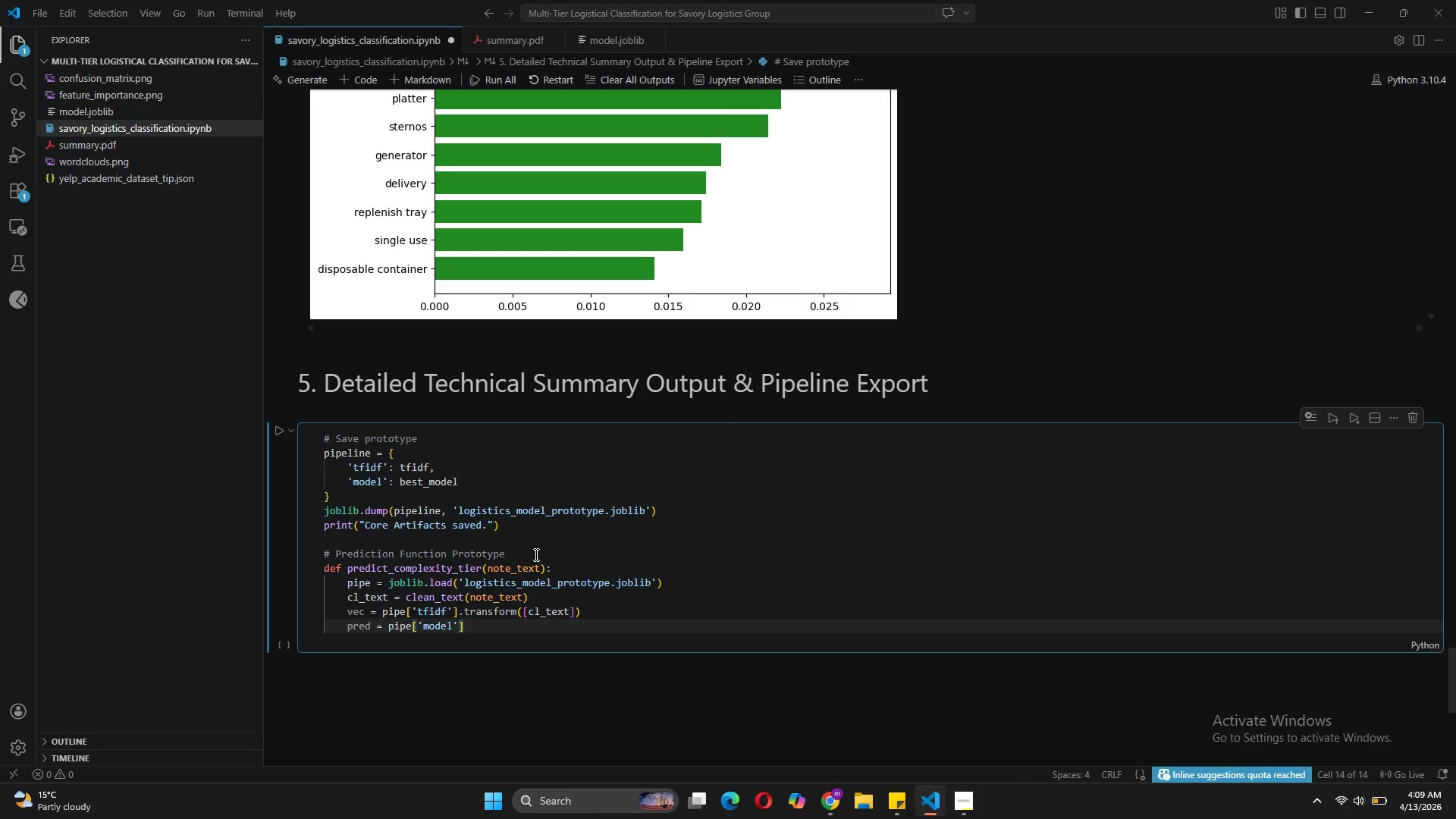 
key(ArrowRight)
 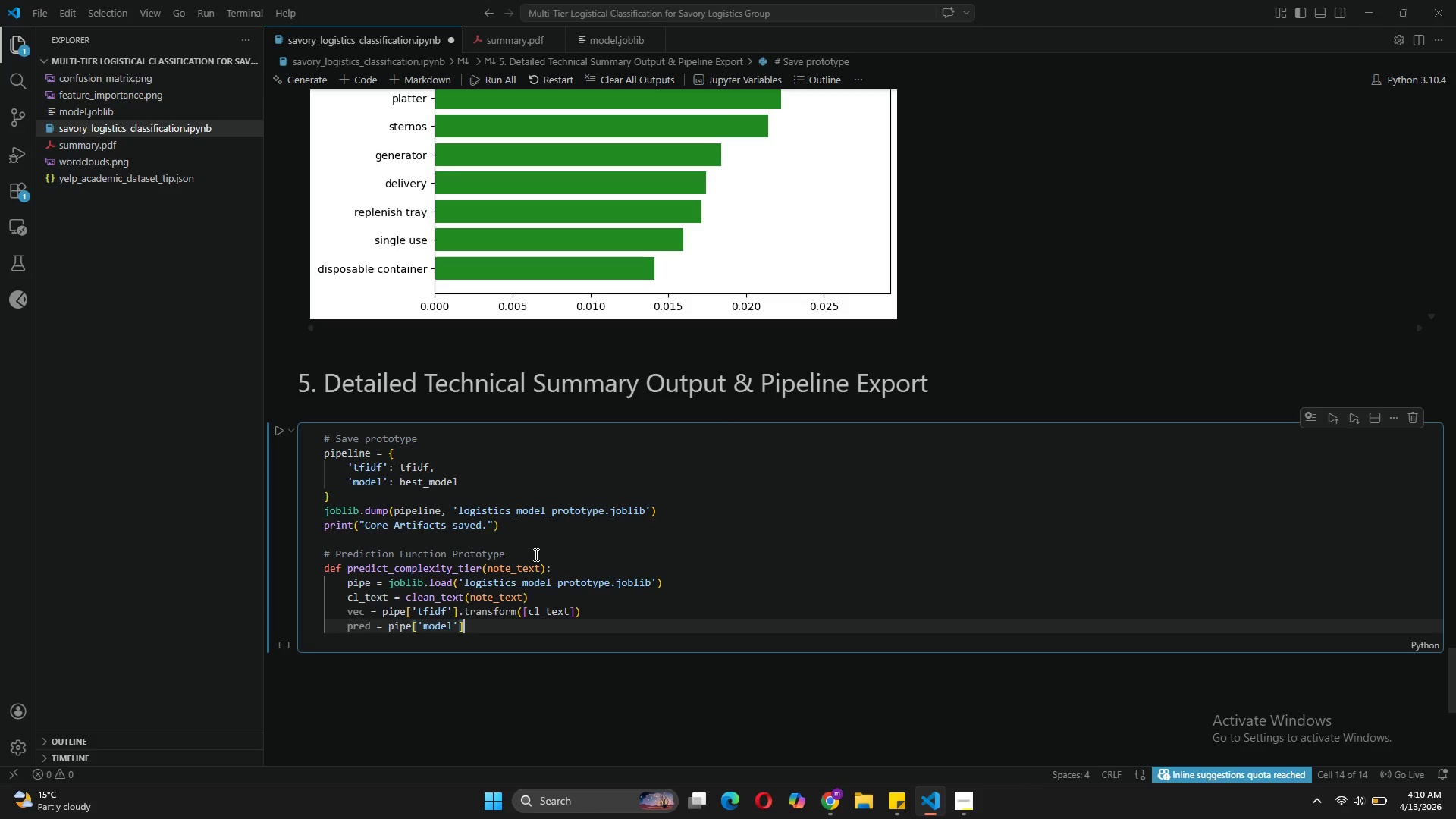 
type(.prd)
key(Backspace)
type(edict(vec)
 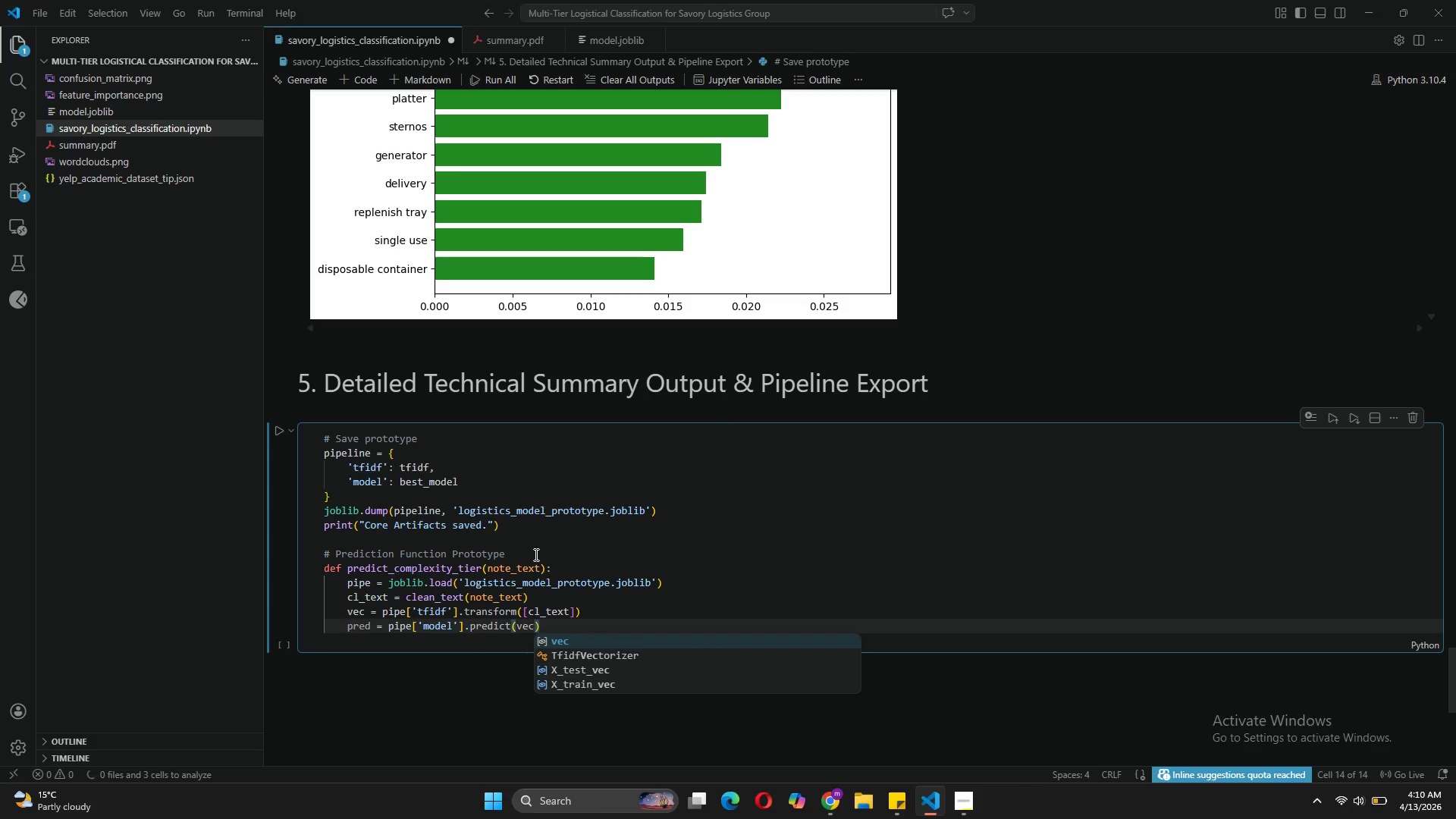 
key(ArrowRight)
 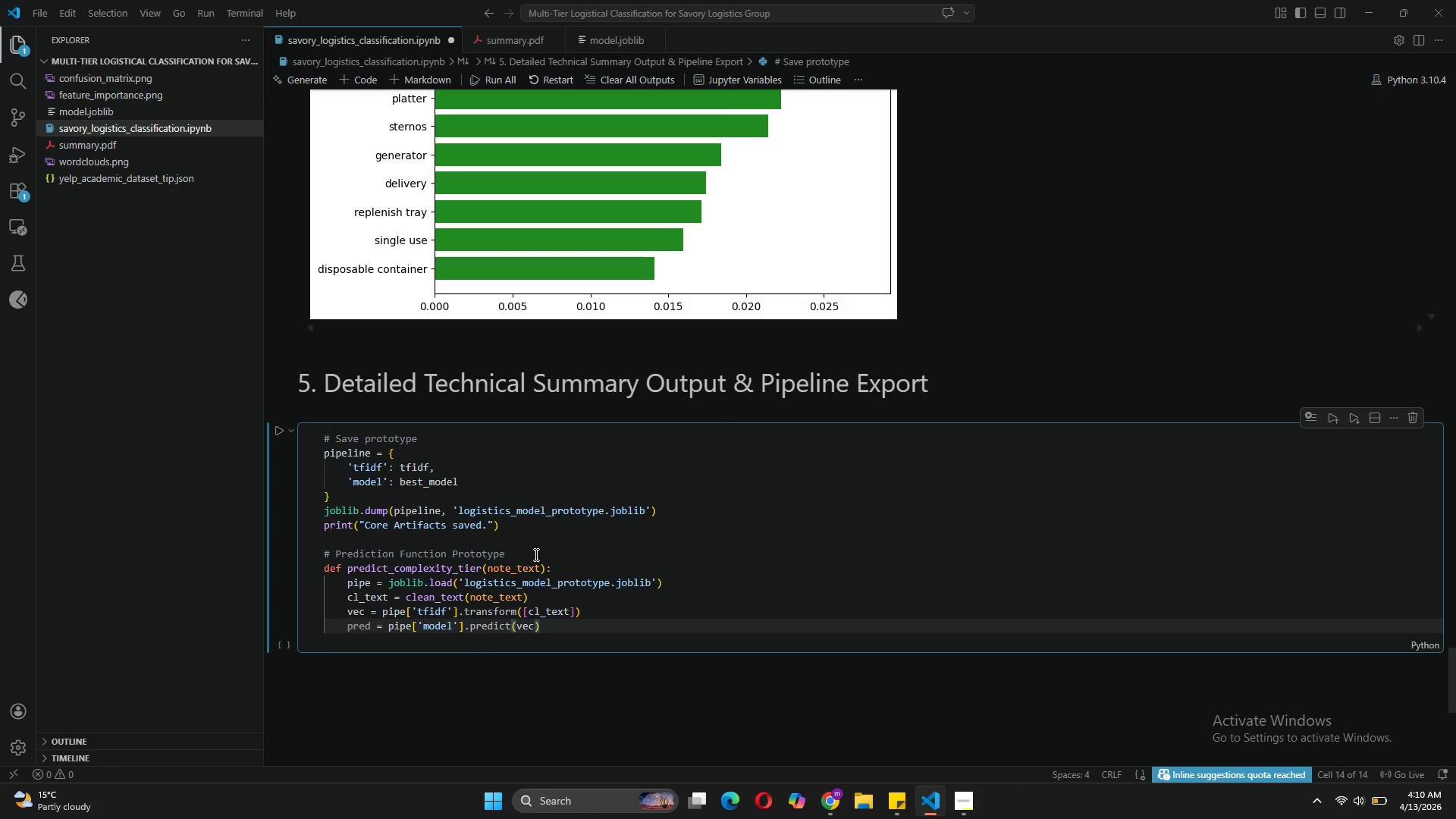 
key(BracketLeft)
 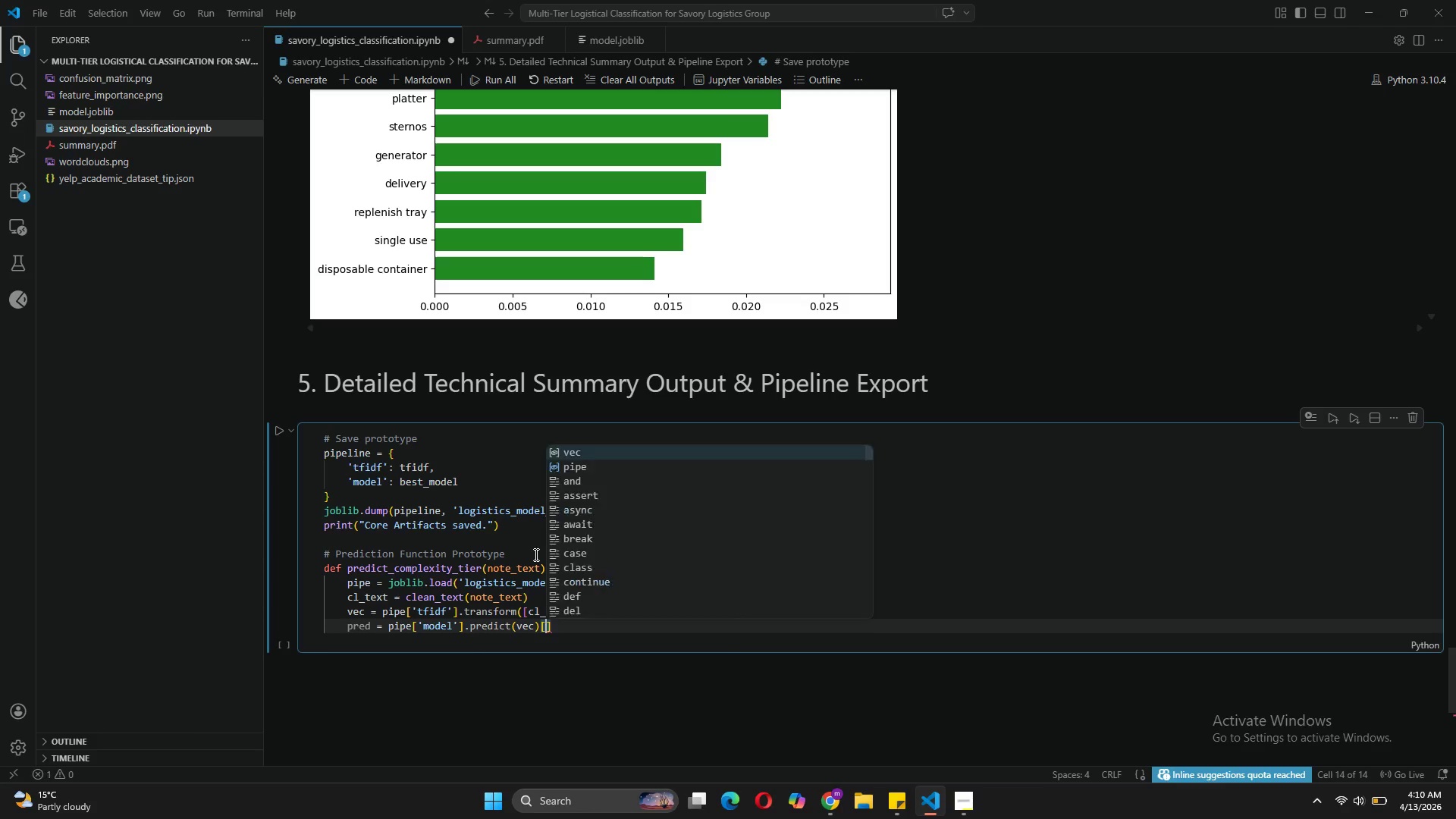 
key(0)
 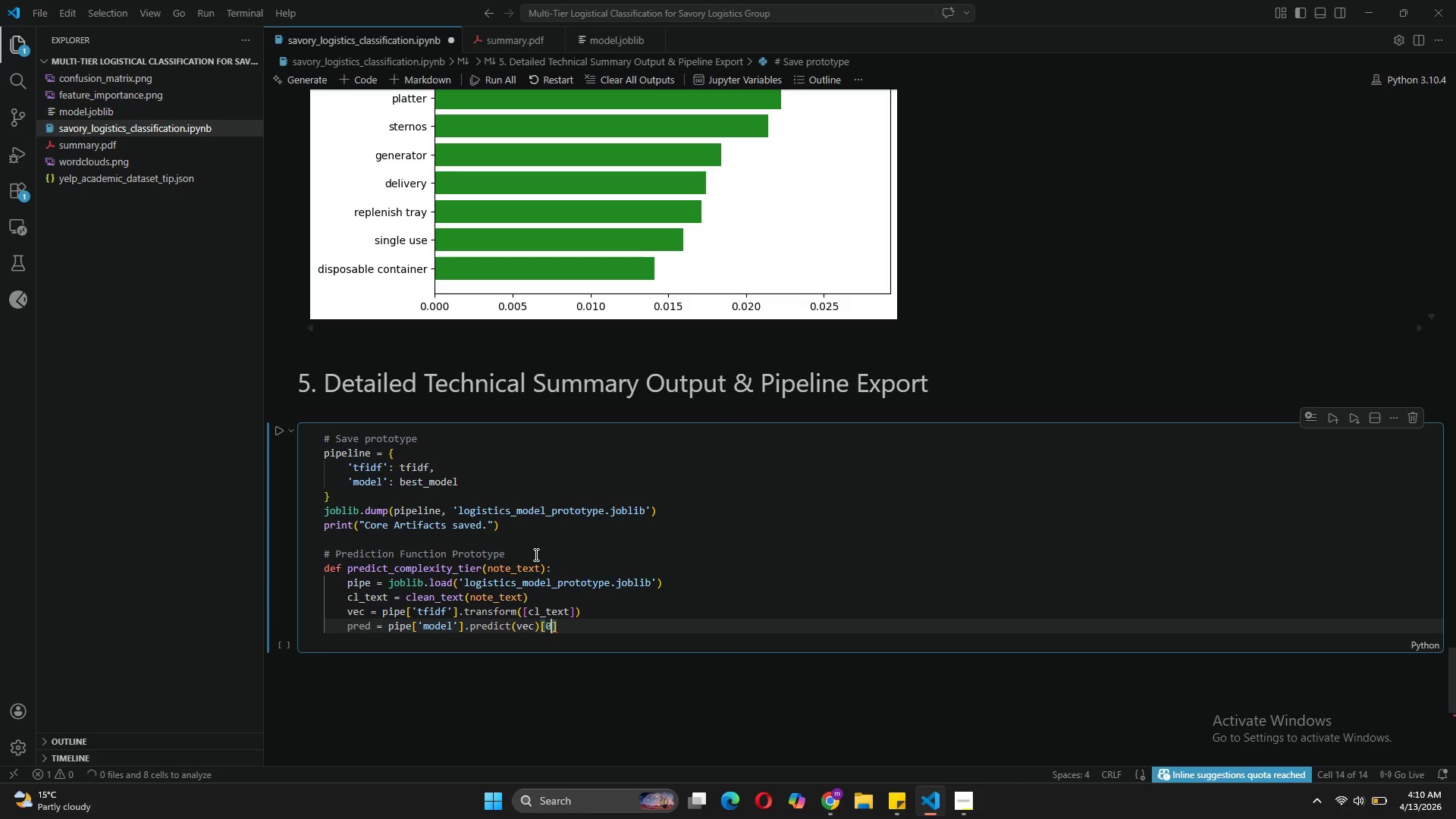 
key(ArrowRight)
 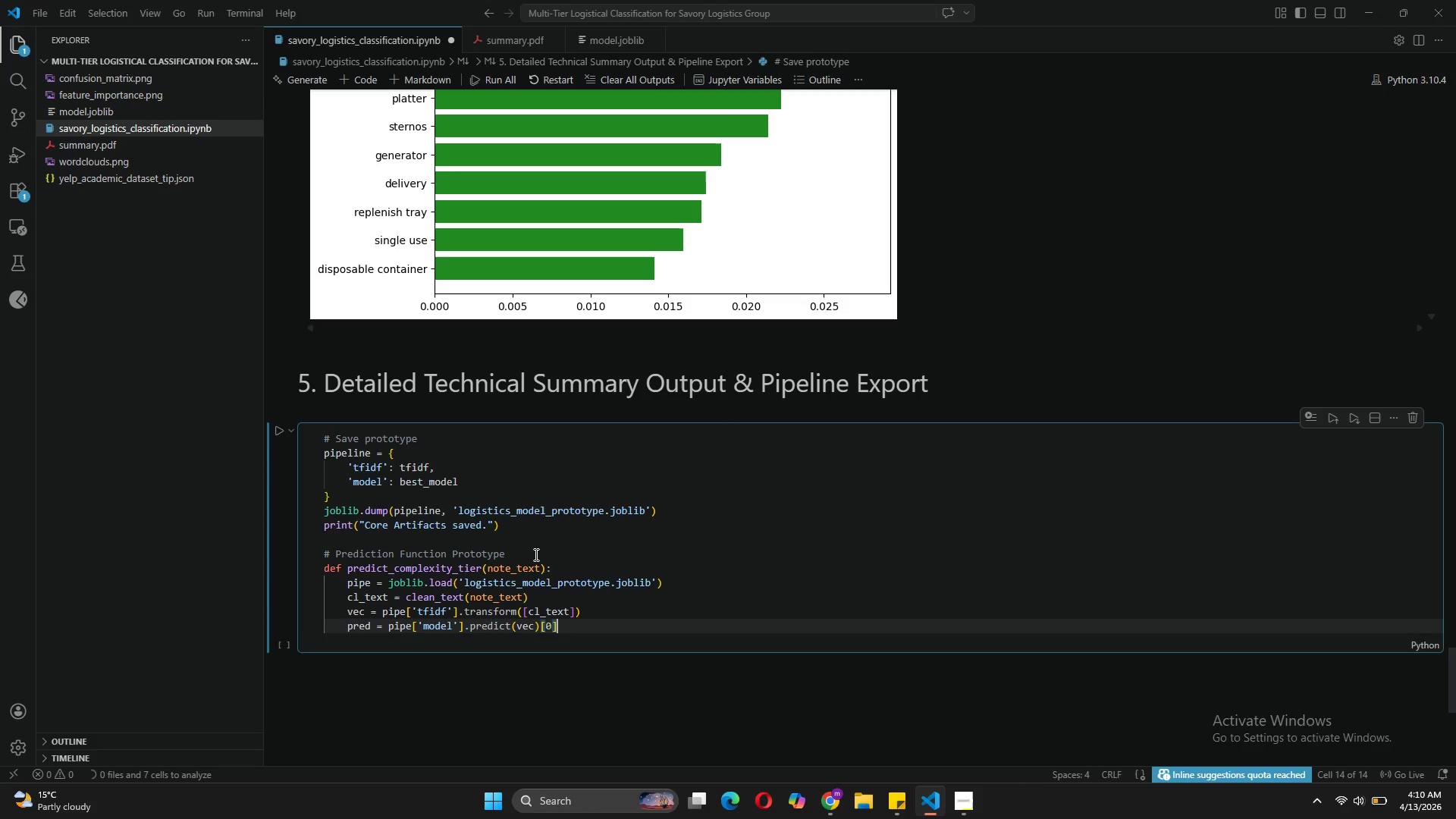 
key(Enter)
 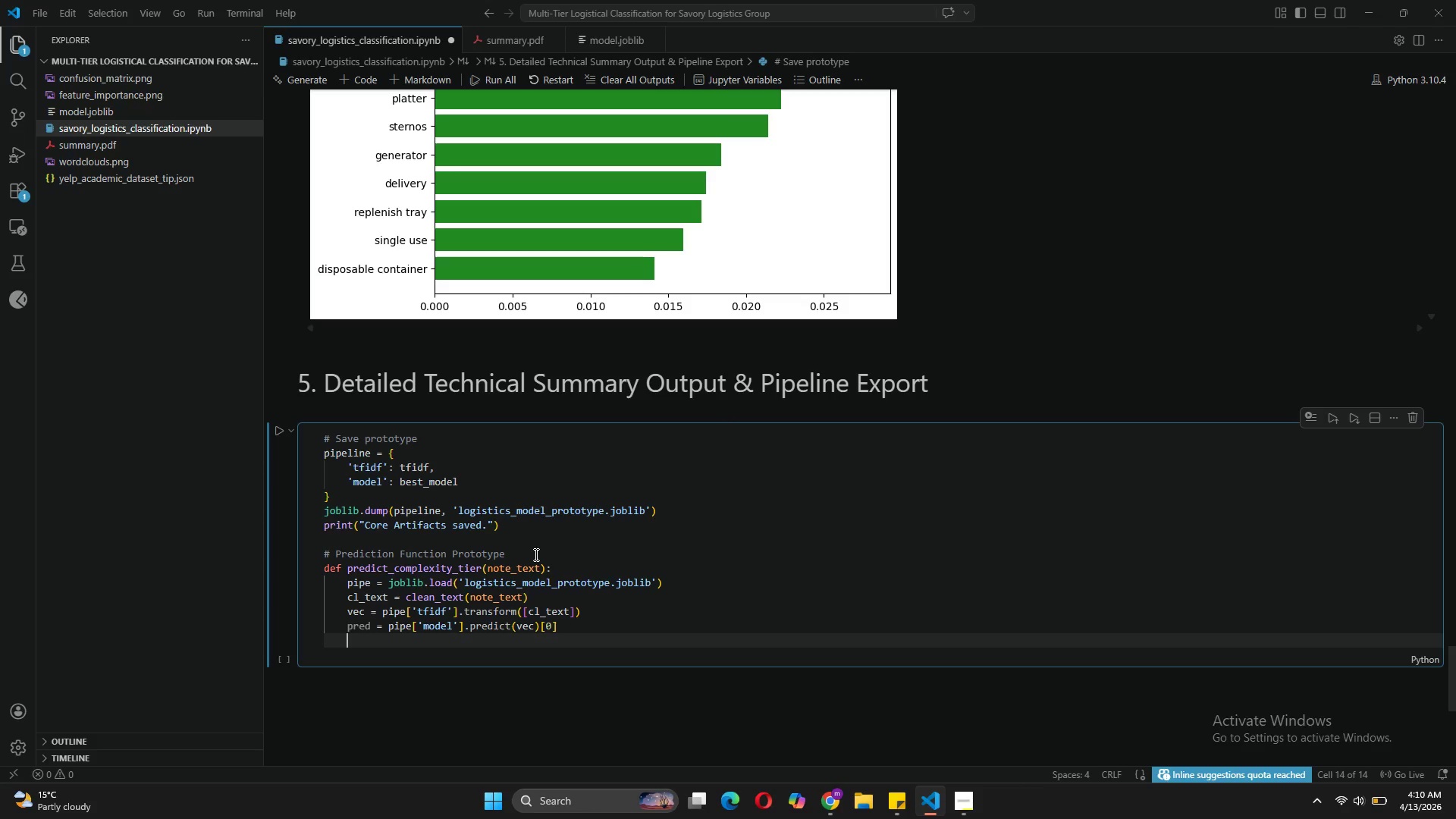 
type(return f"Tier {pred)
 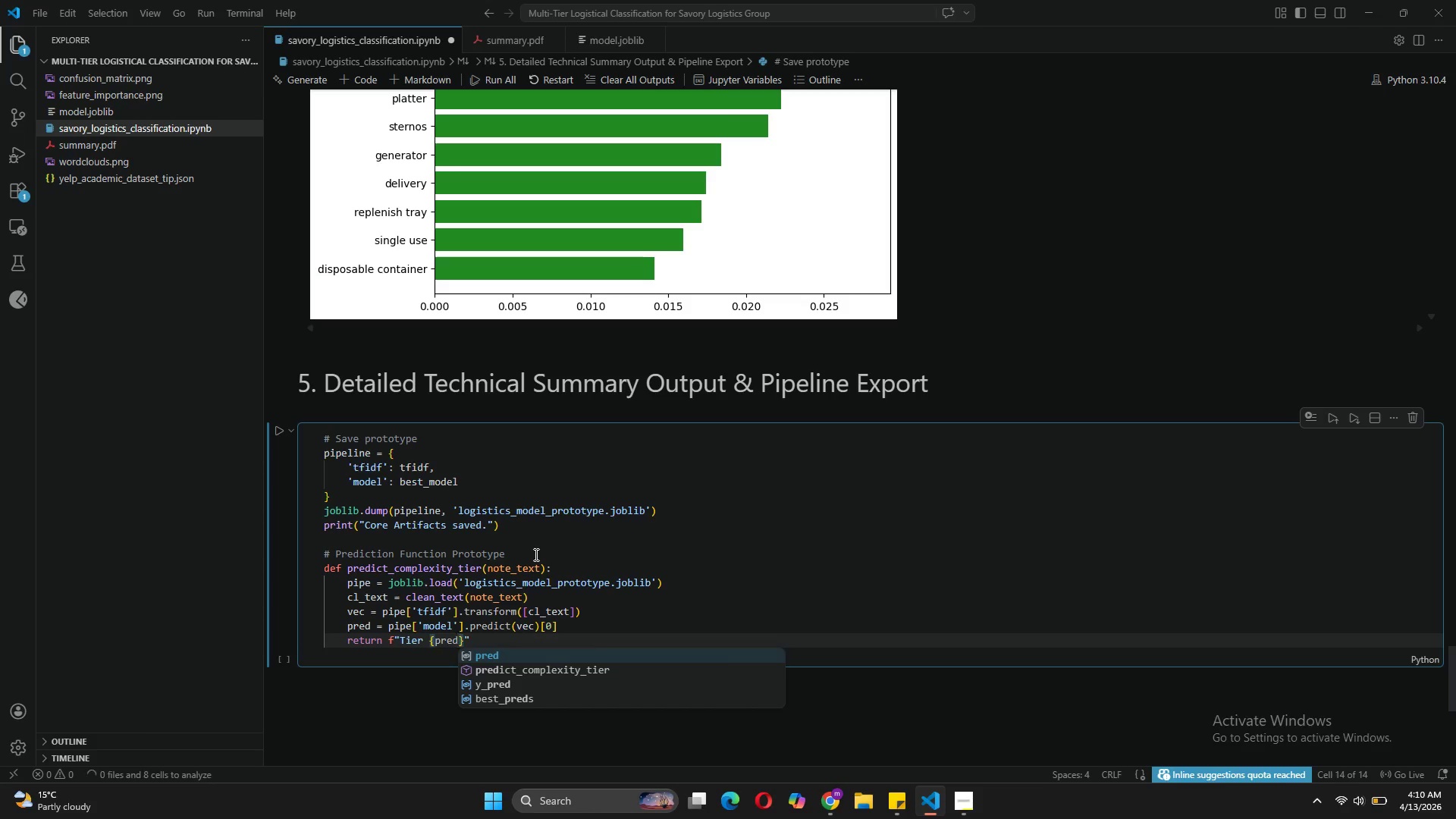 
key(ArrowRight)
 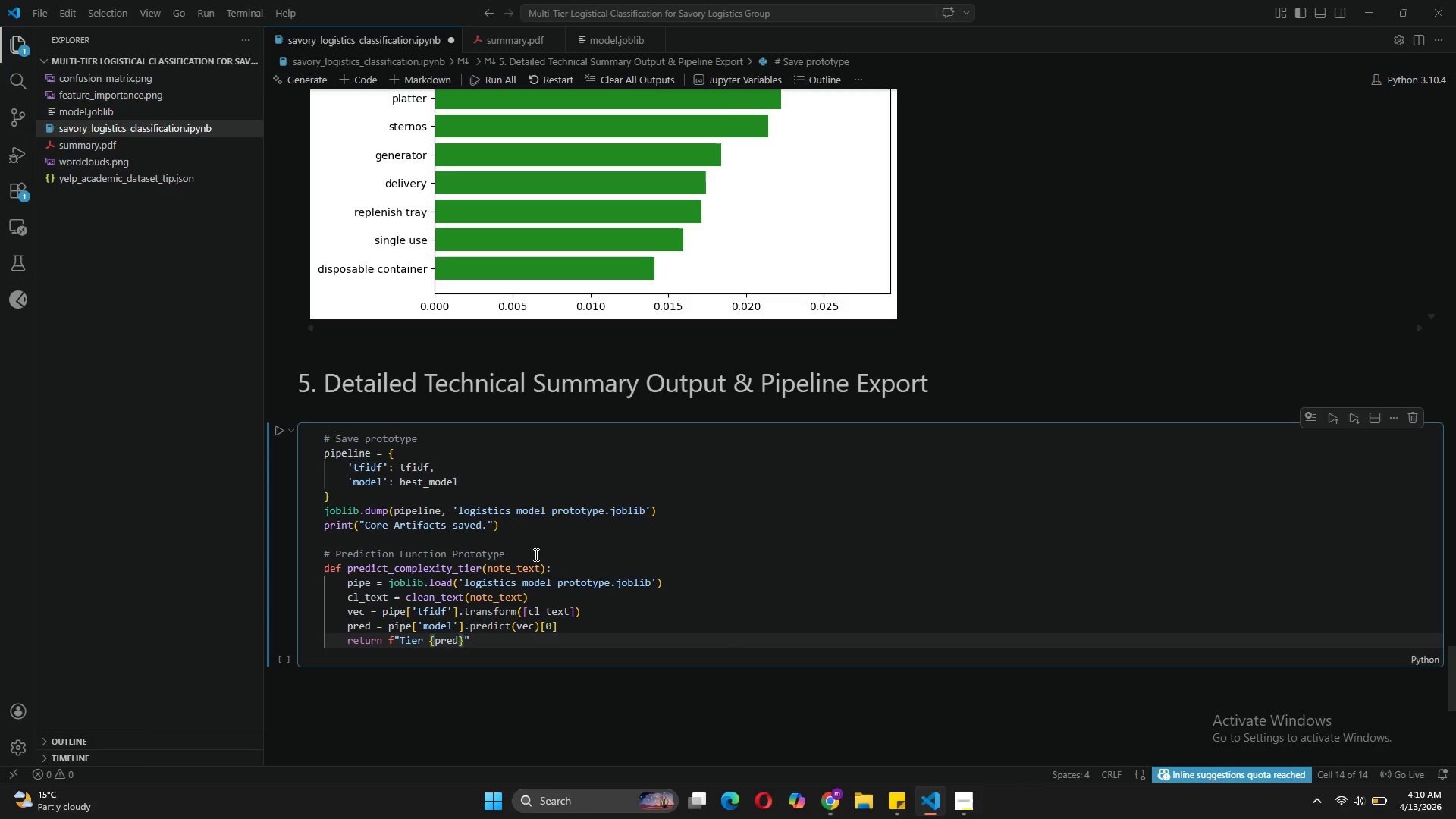 
type(: {tiers_info[pred)
 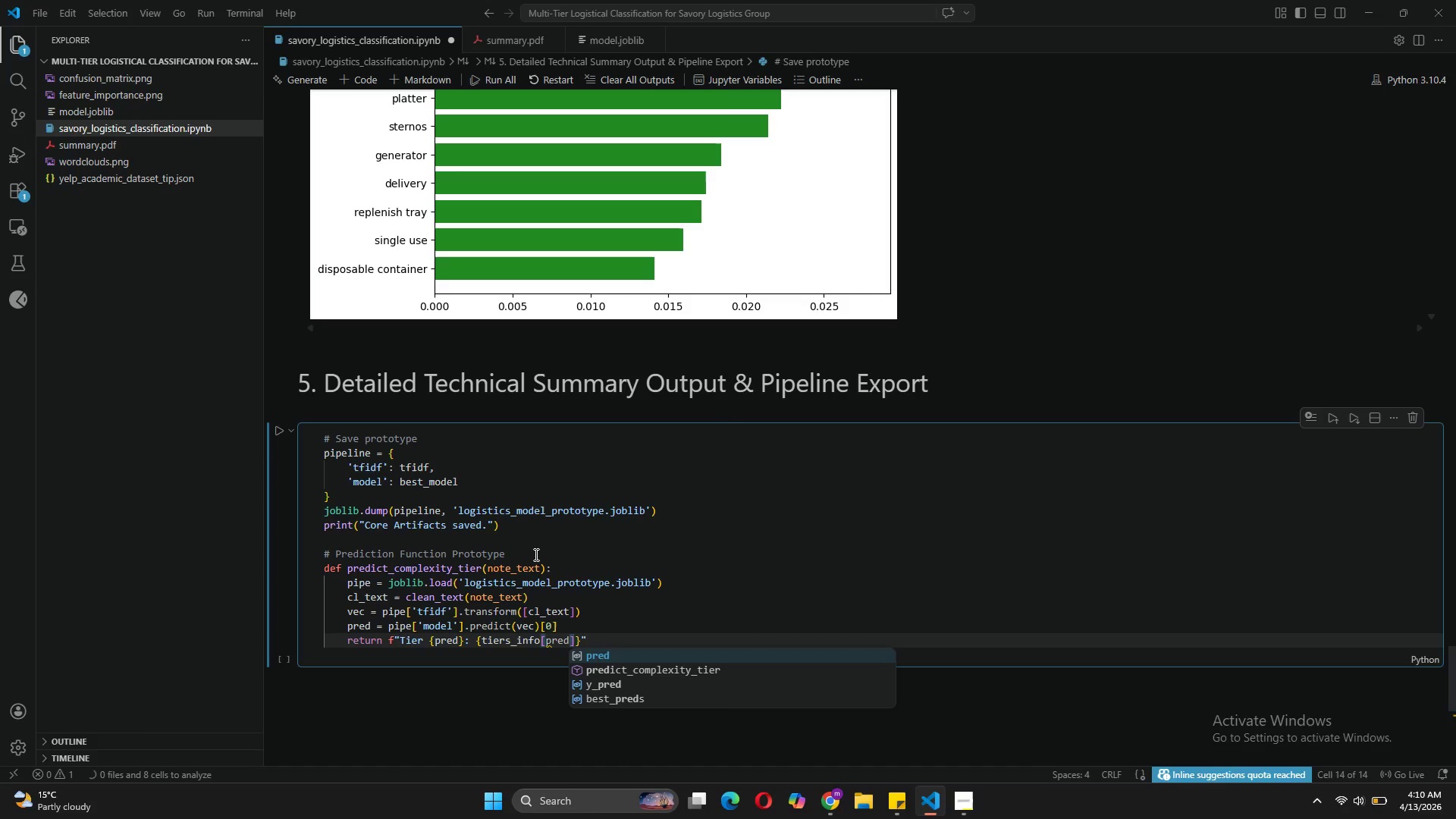 
key(ArrowRight)
 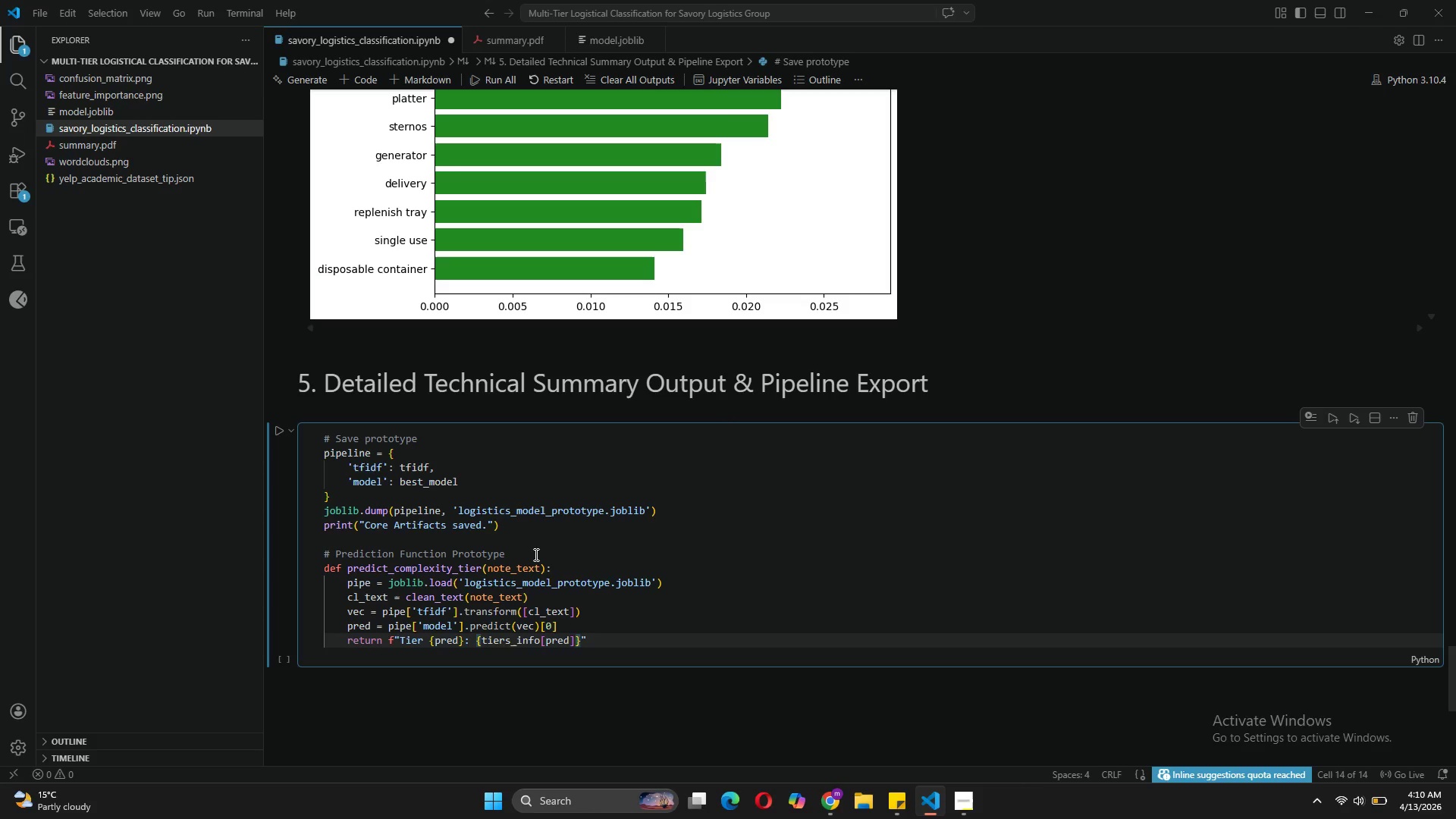 
type(['m)
key(Backspace)
type(name)
 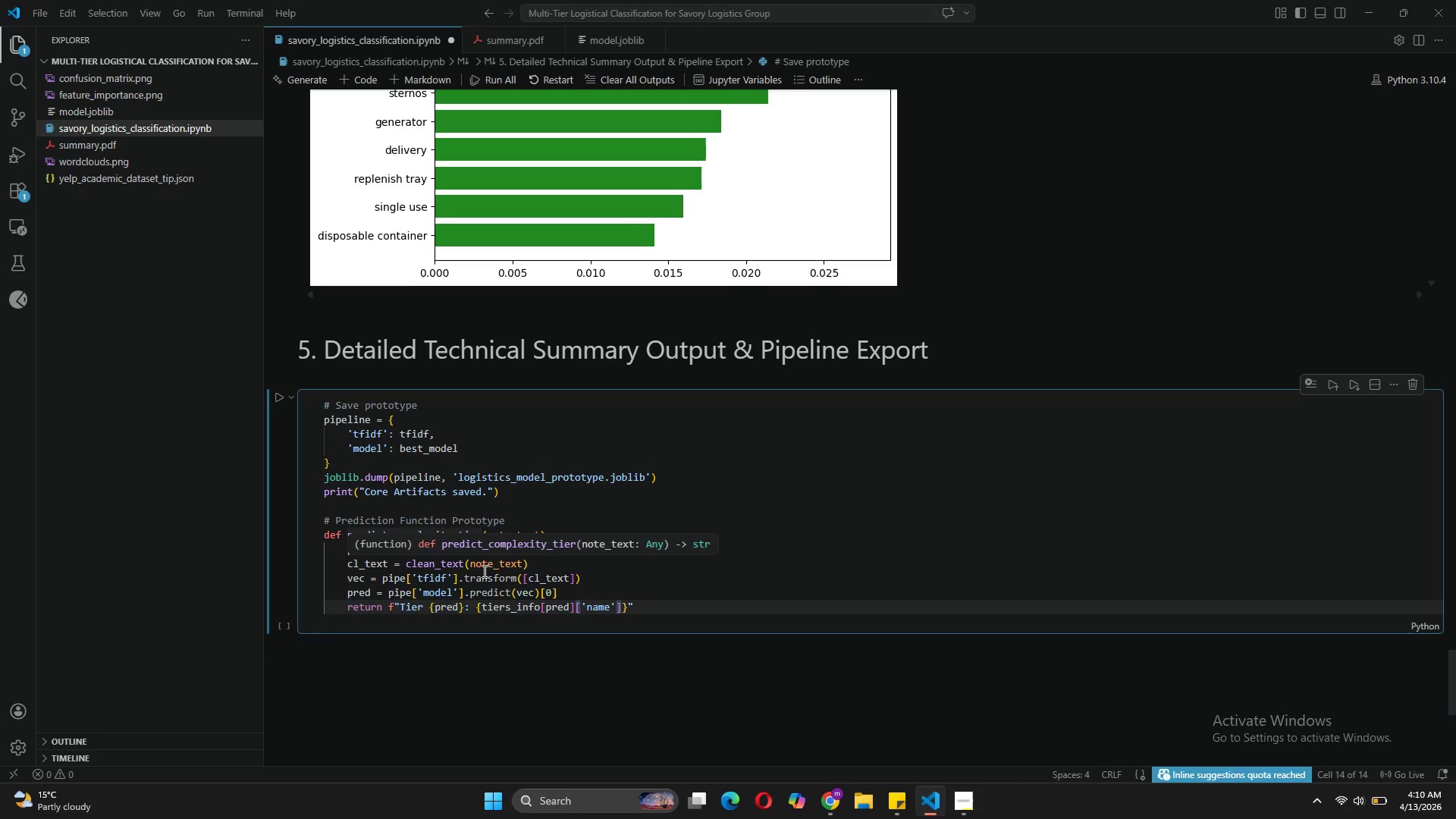 
left_click([640, 607])
 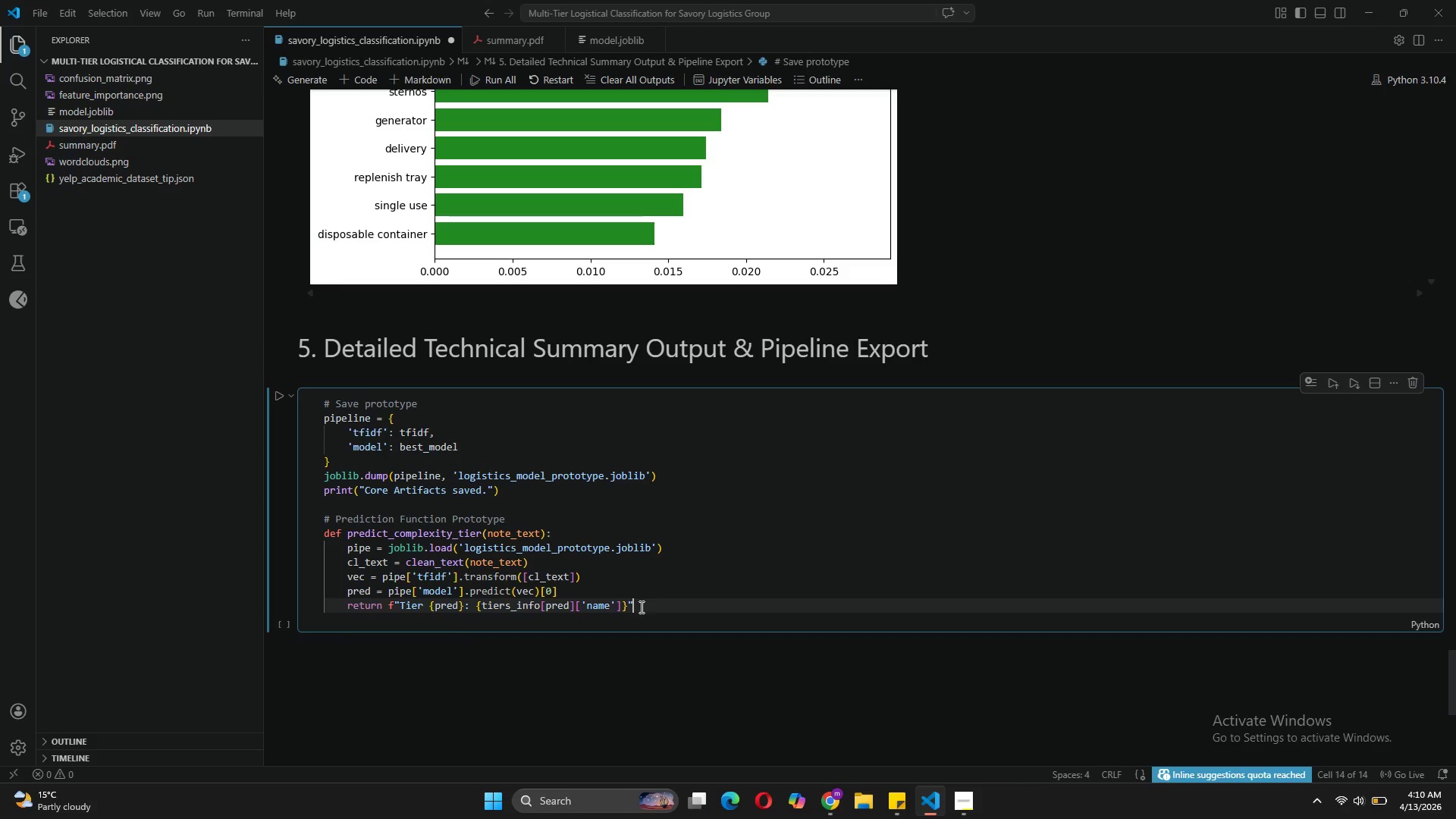 
key(Enter)
 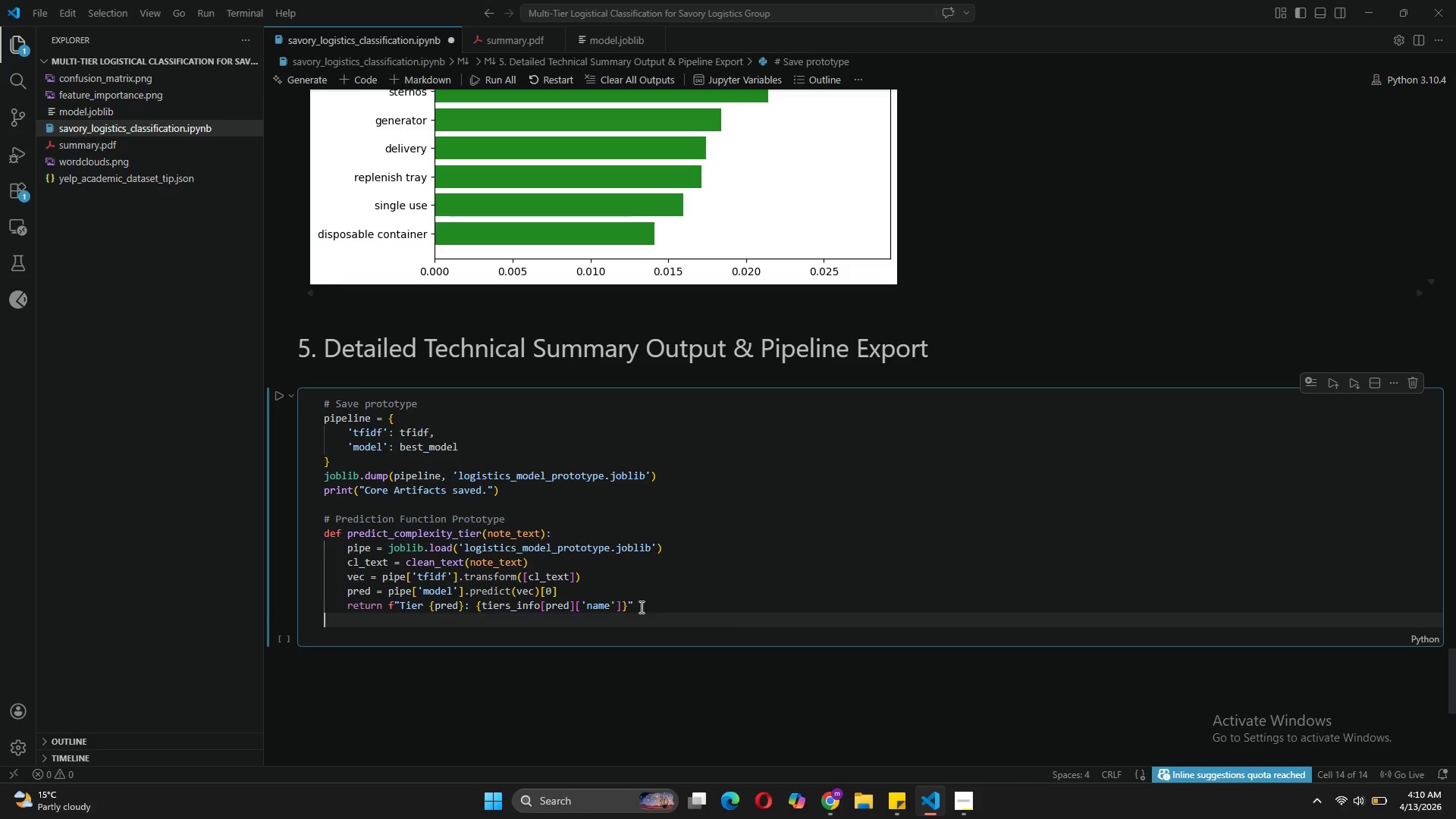 
key(Enter)
 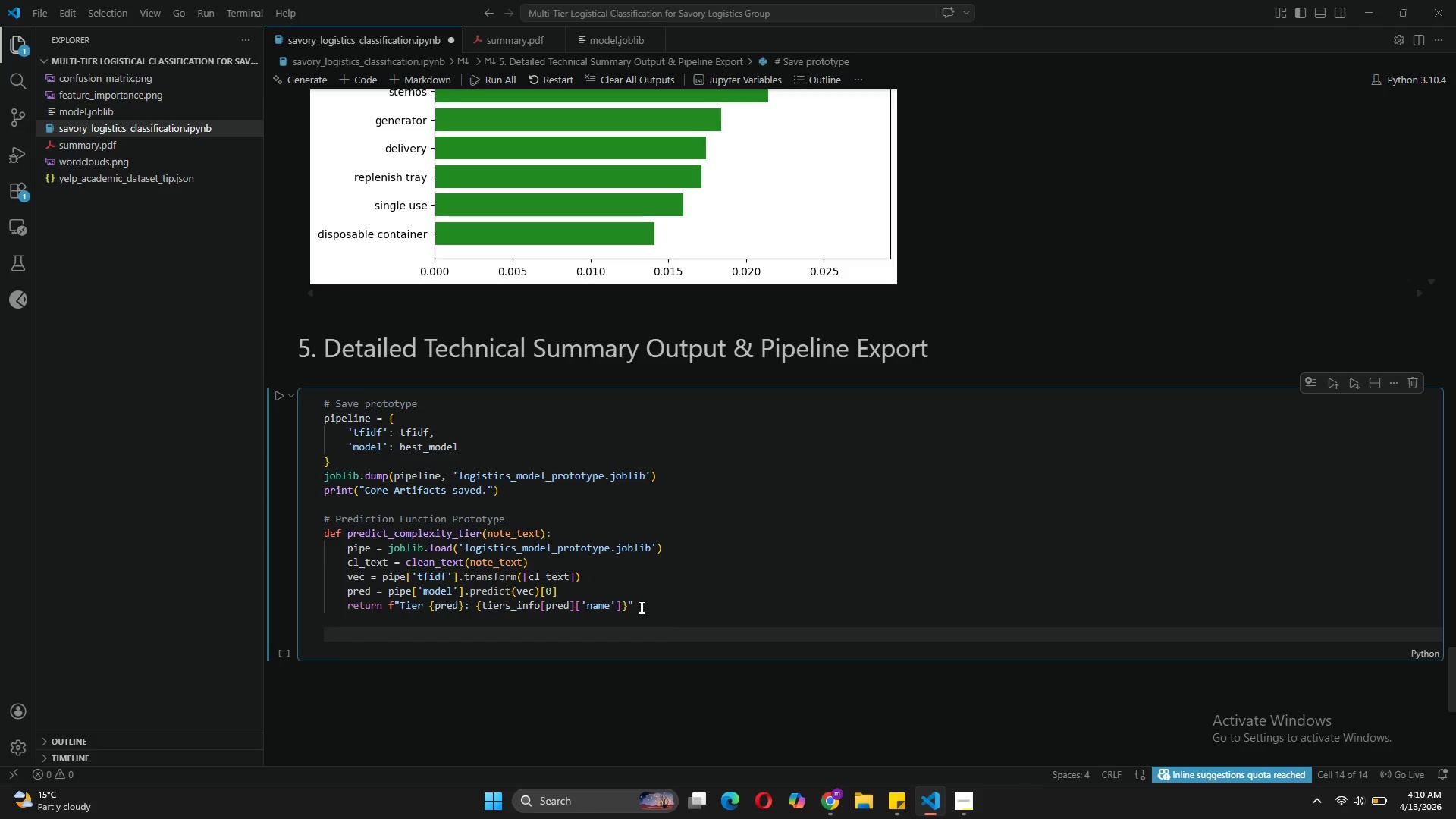 
type(# Test the prototype function)
 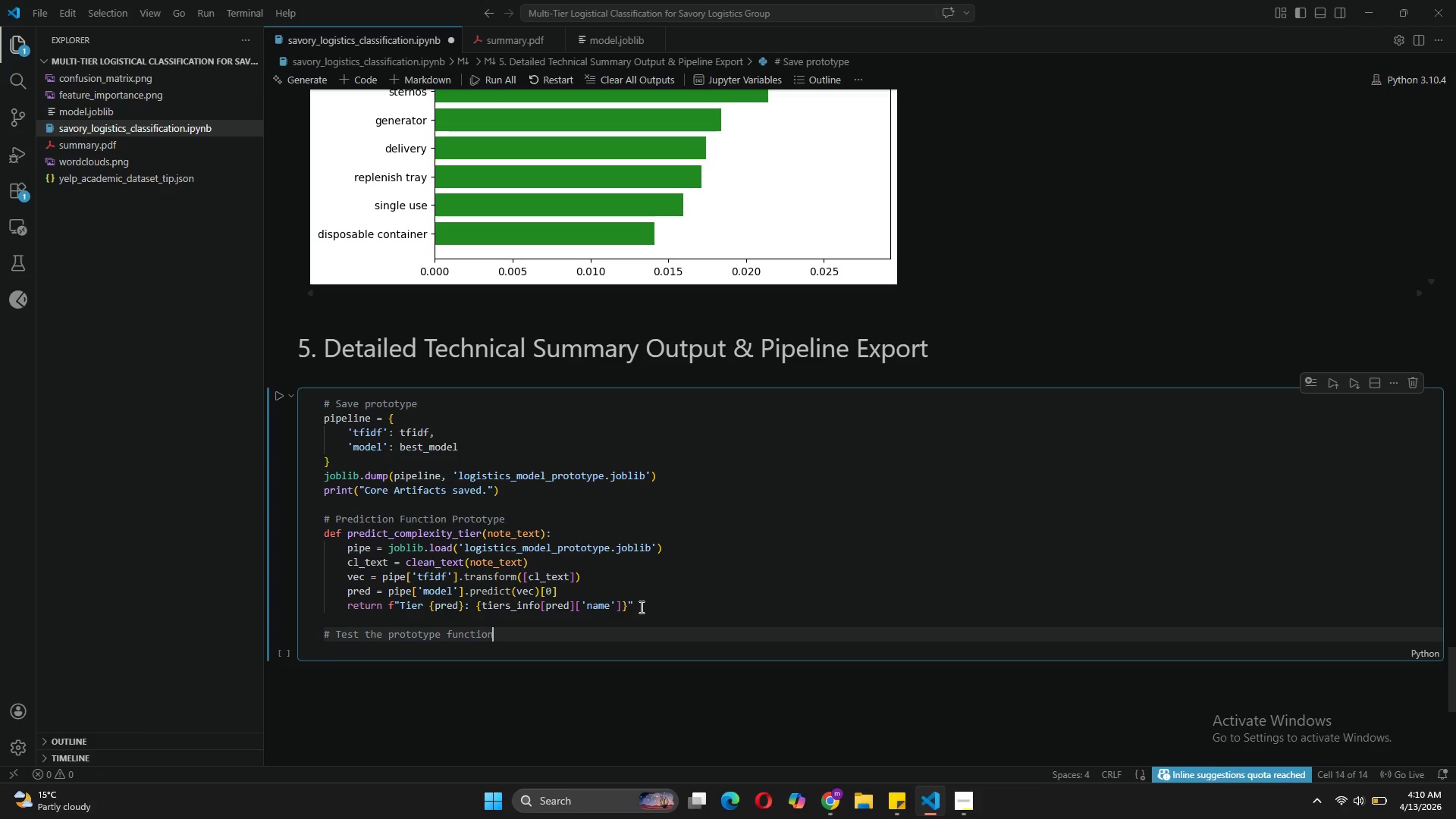 
key(Enter)
 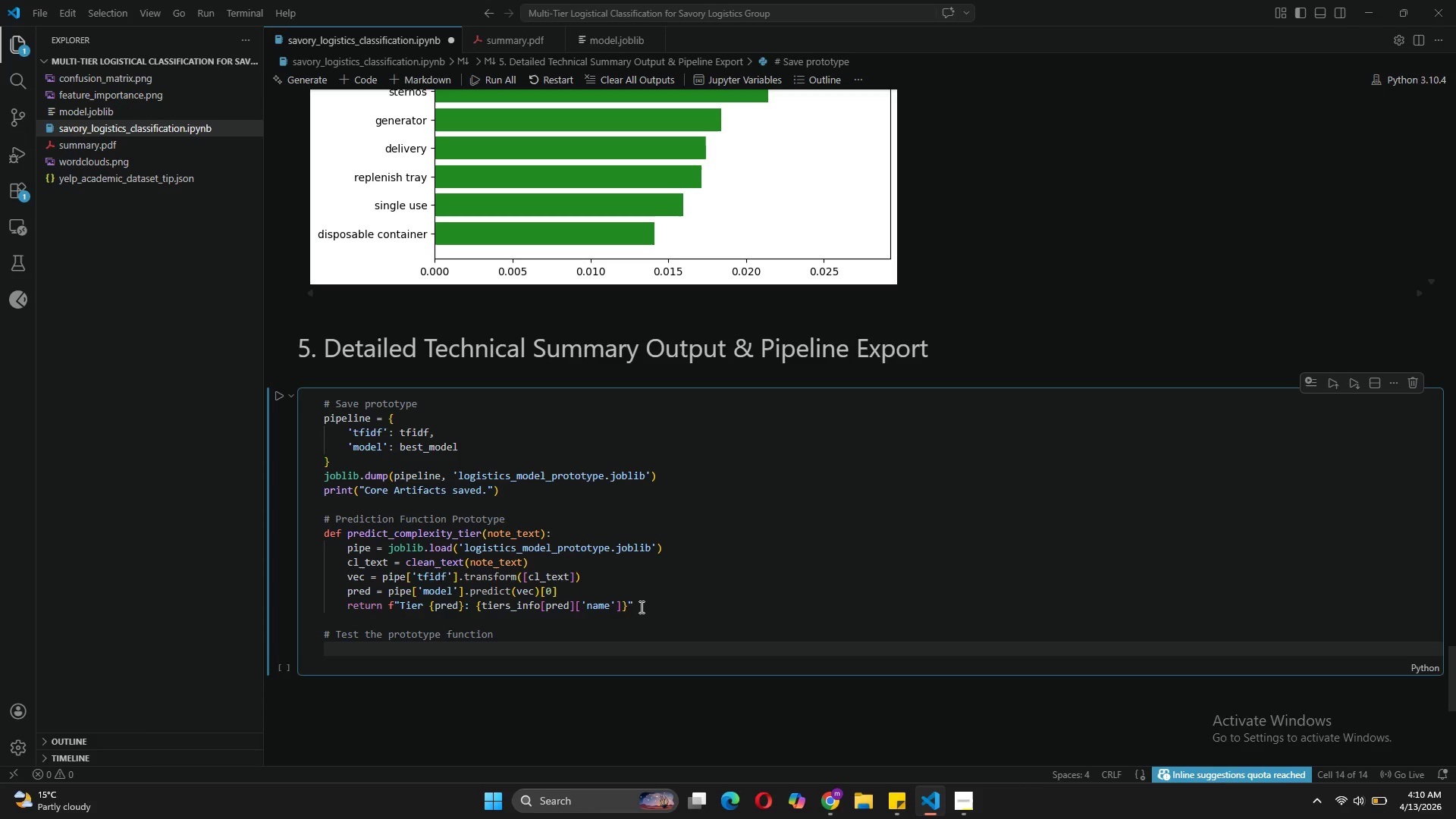 
type(sample_note = )
 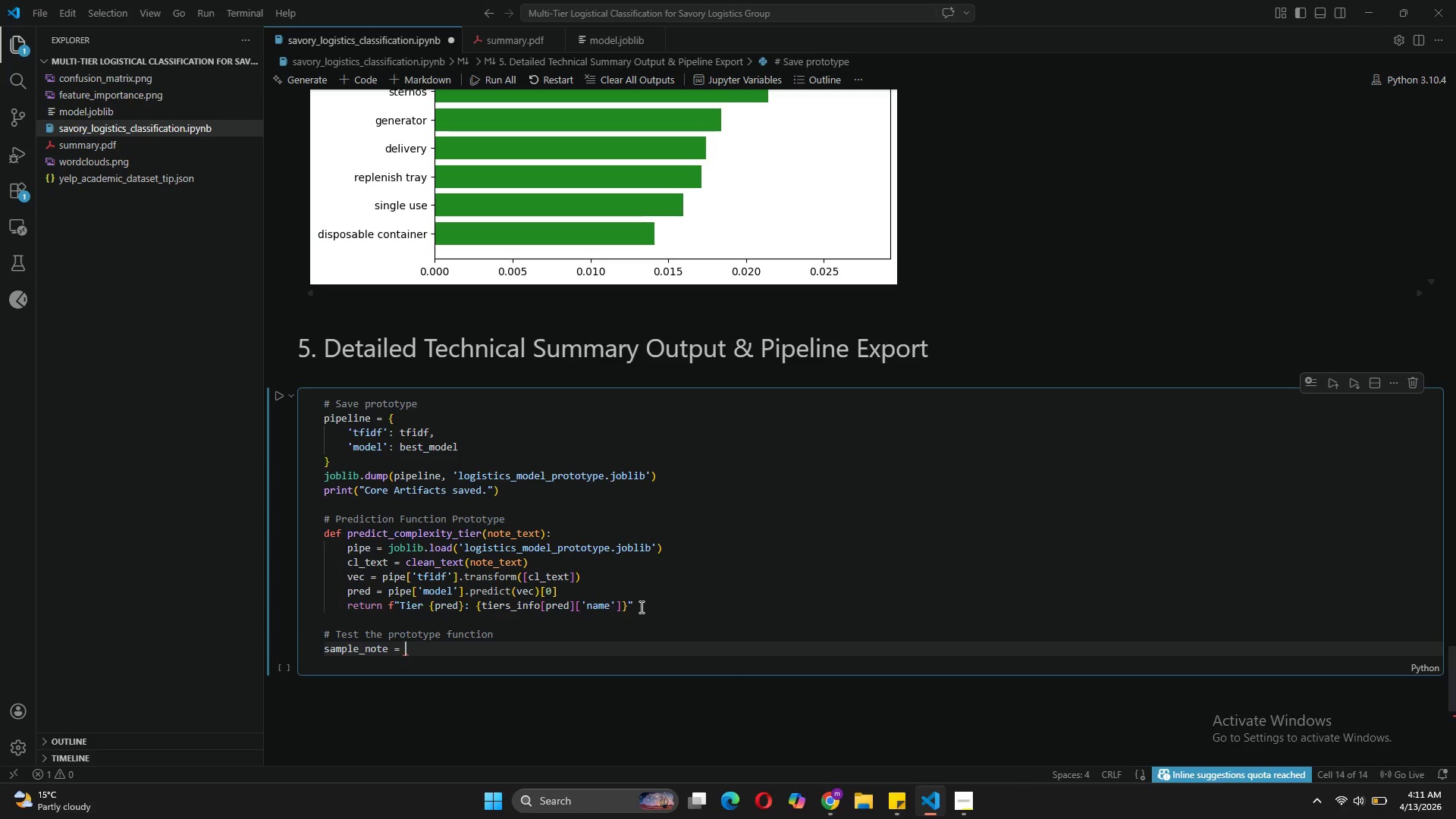 
type("e)
key(Backspace)
type(We are totally off-grid and need a generator alonf)
key(Backspace)
type(gside propane heaters.)
 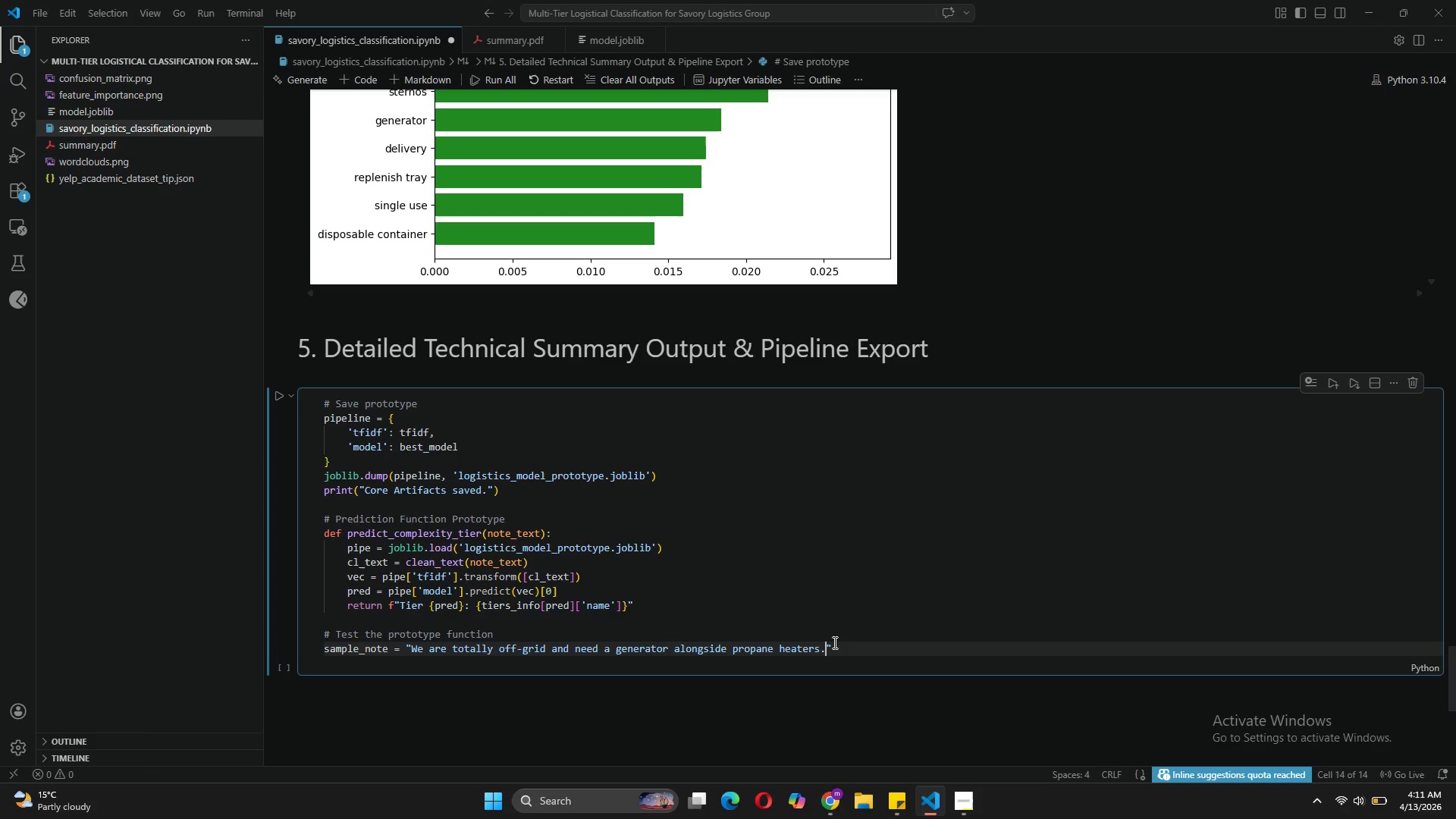 
left_click([836, 651])
 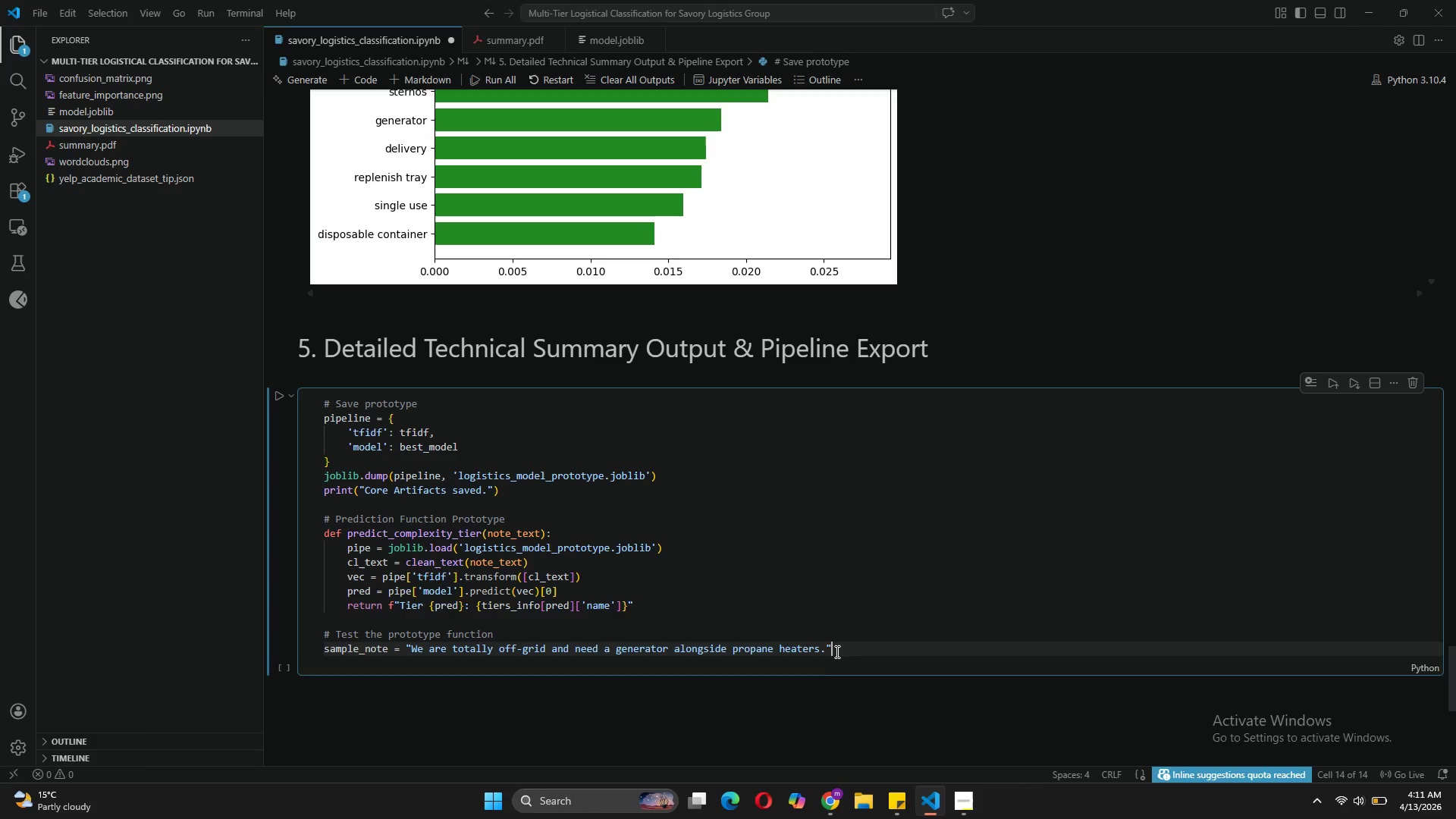 
key(Enter)
 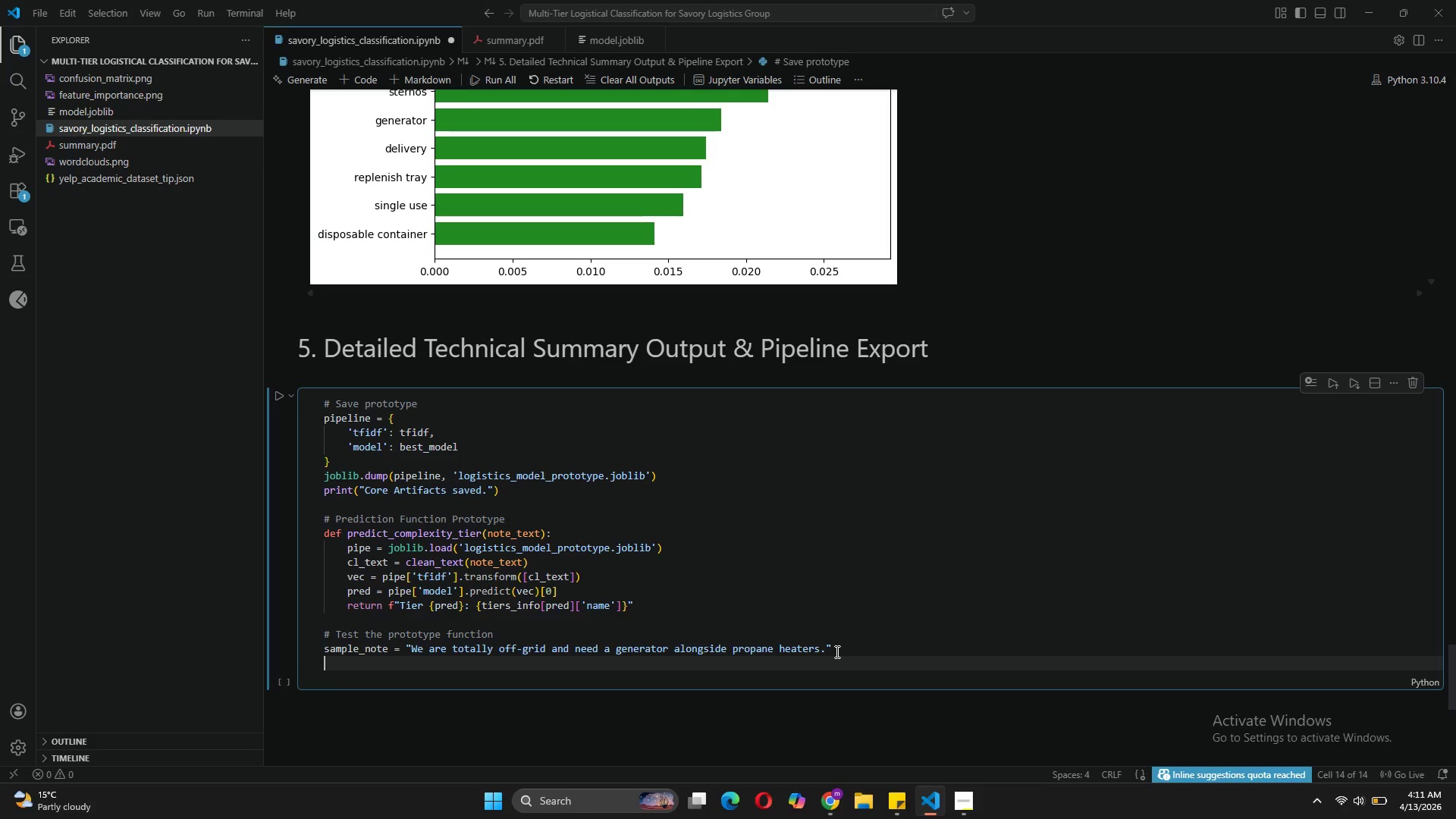 
type(print(f"\n Sample Input: '{sample_note)
 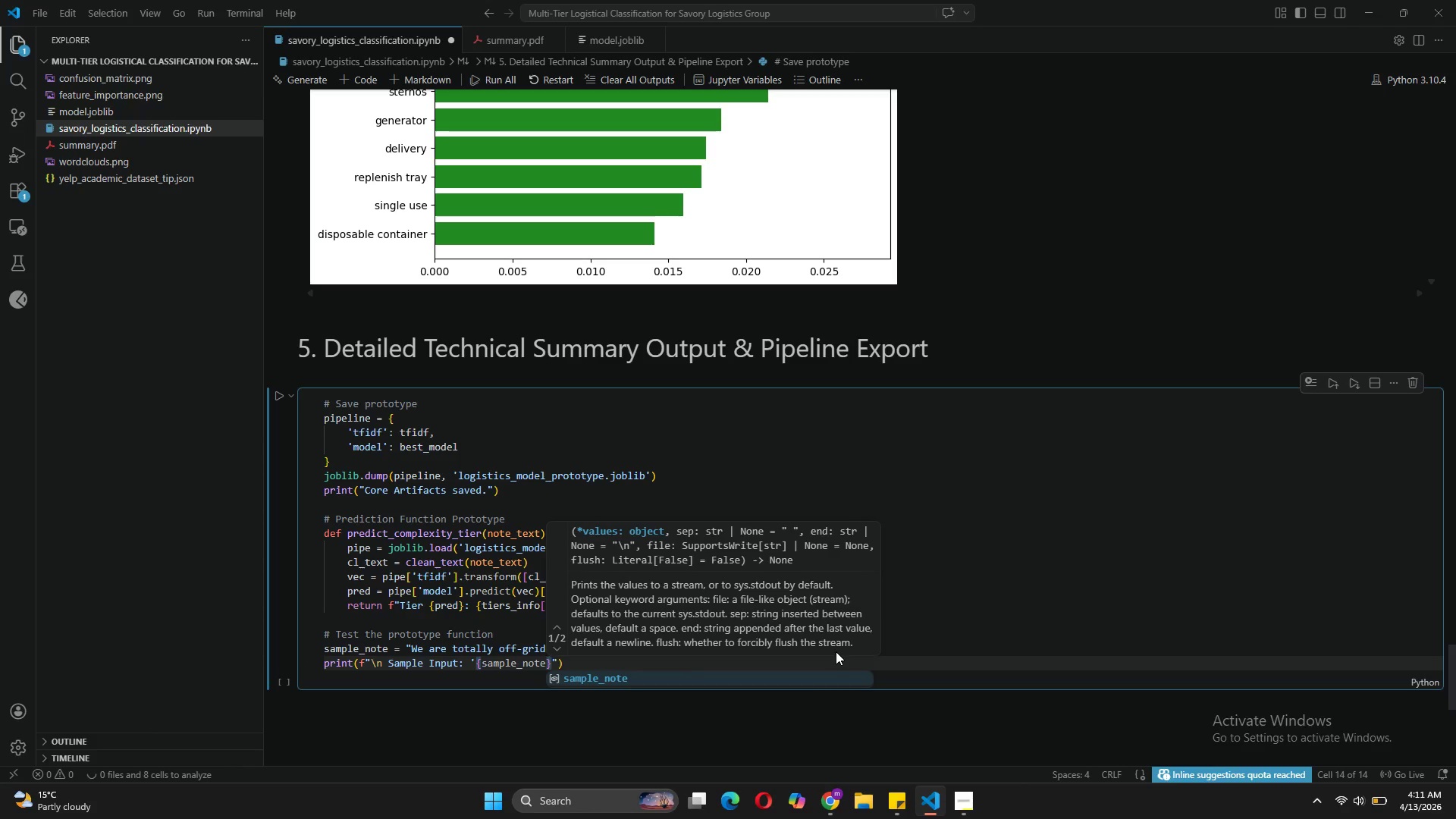 
key(ArrowRight)
 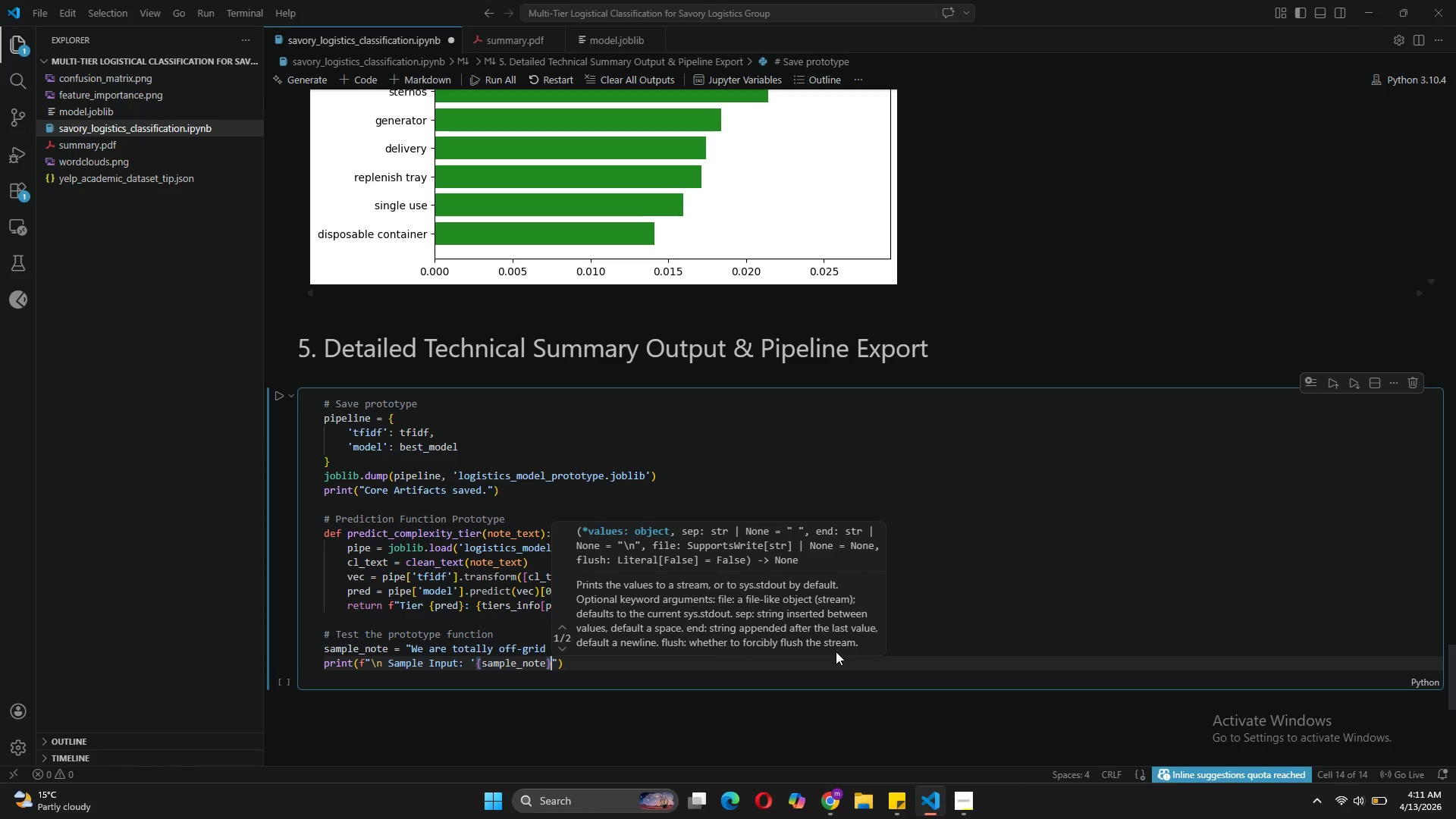 
key(ArrowRight)
 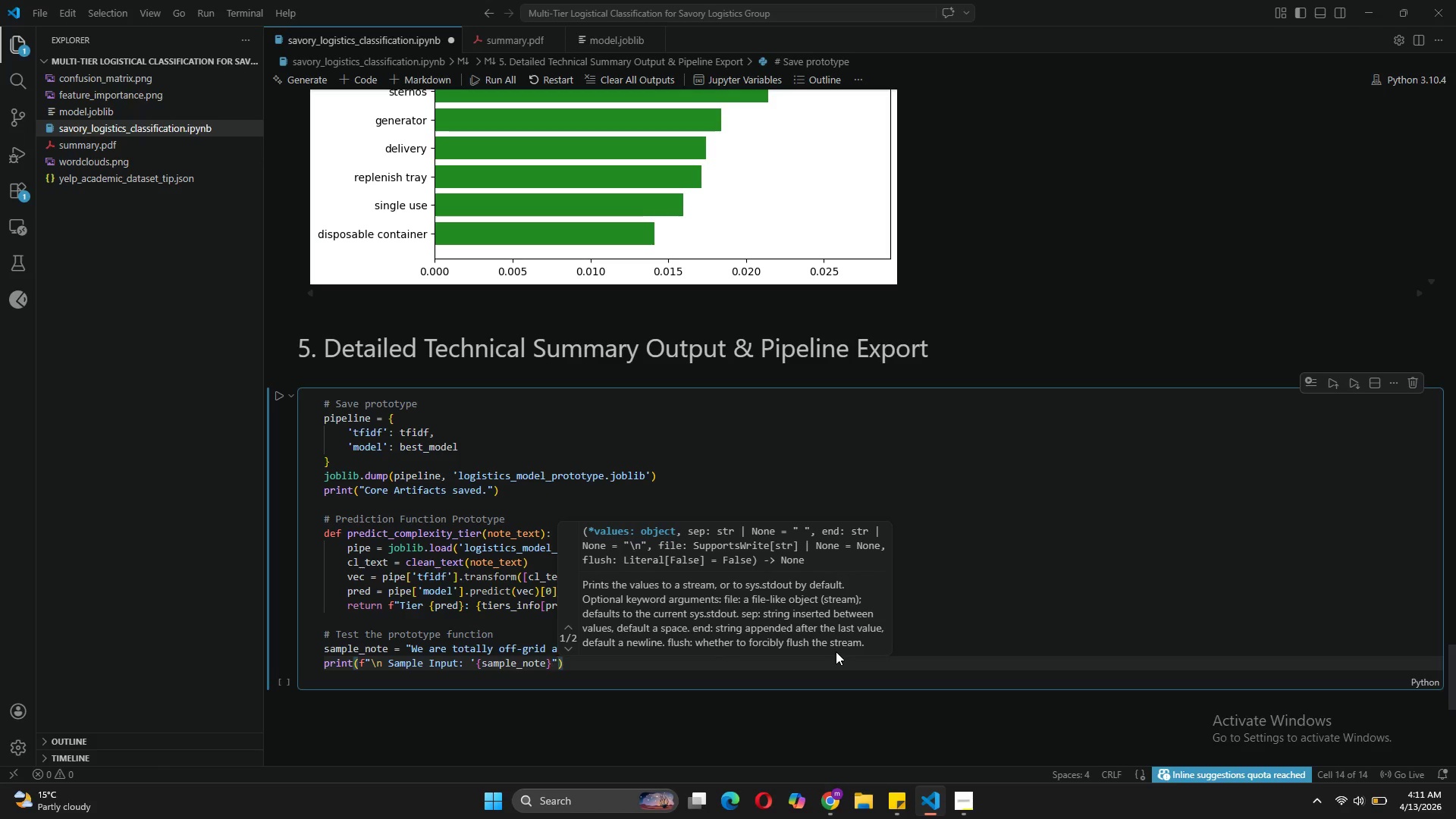 
key(ArrowLeft)
 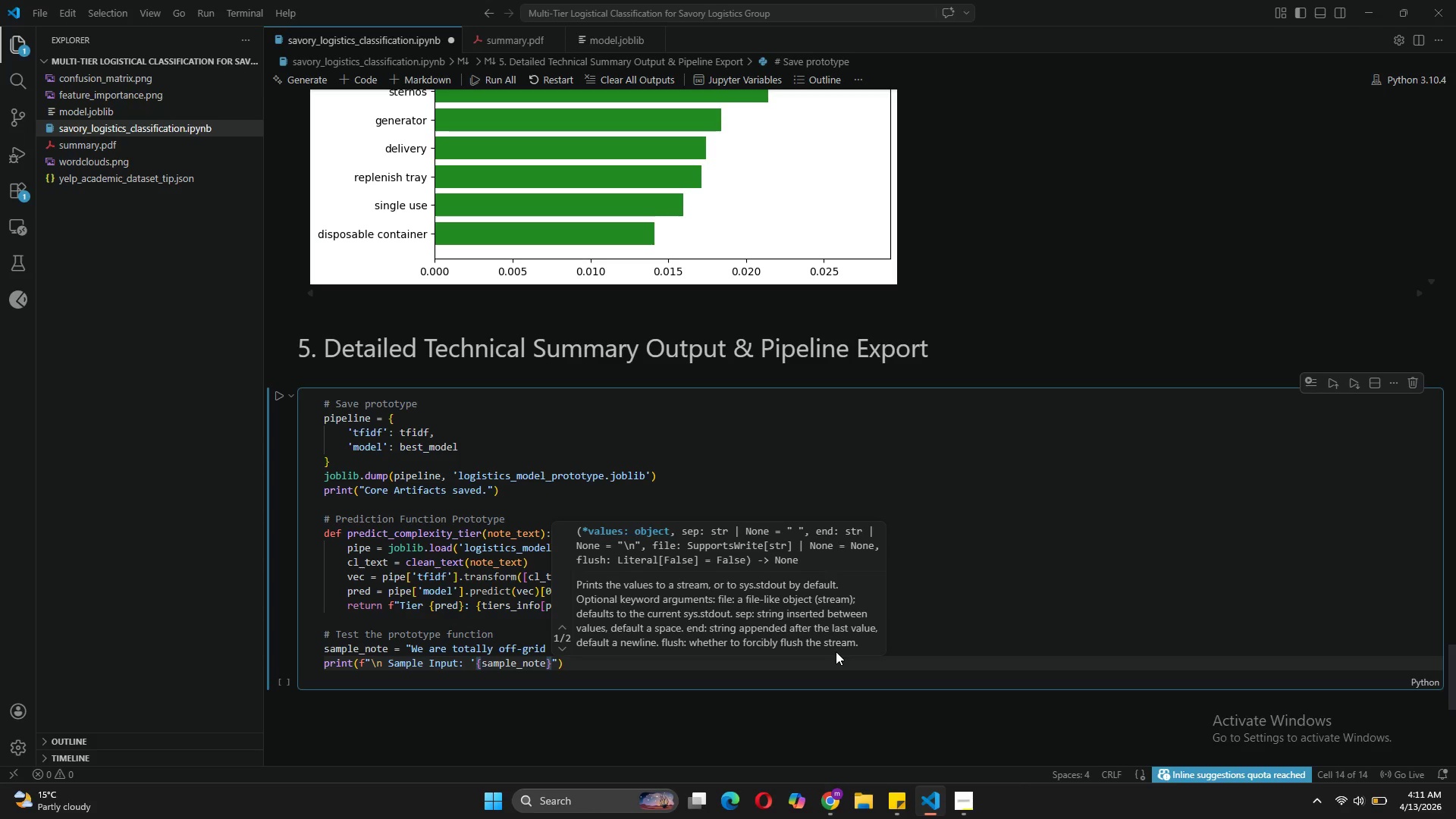 
key(Quote)
 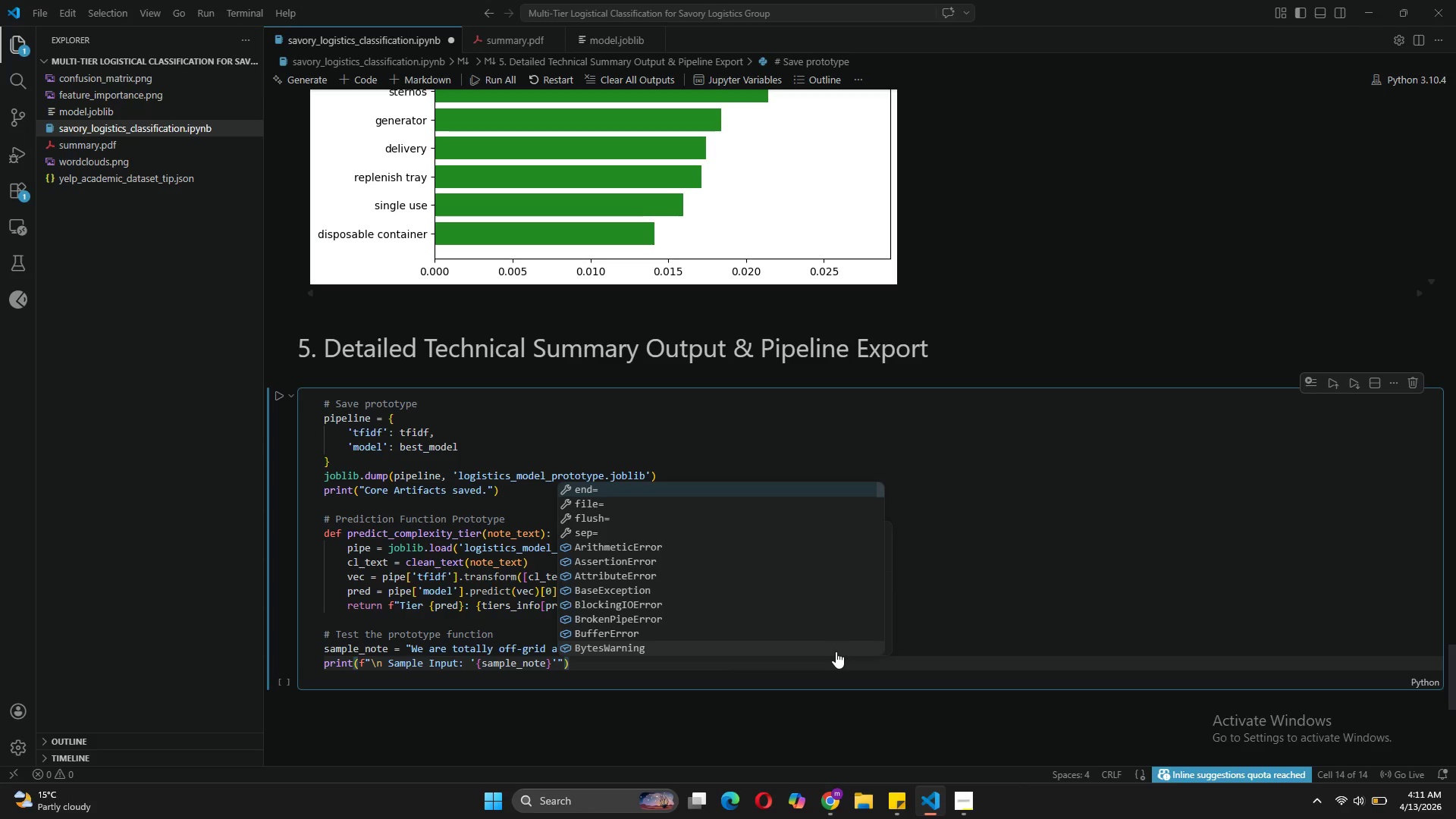 
key(ArrowRight)
 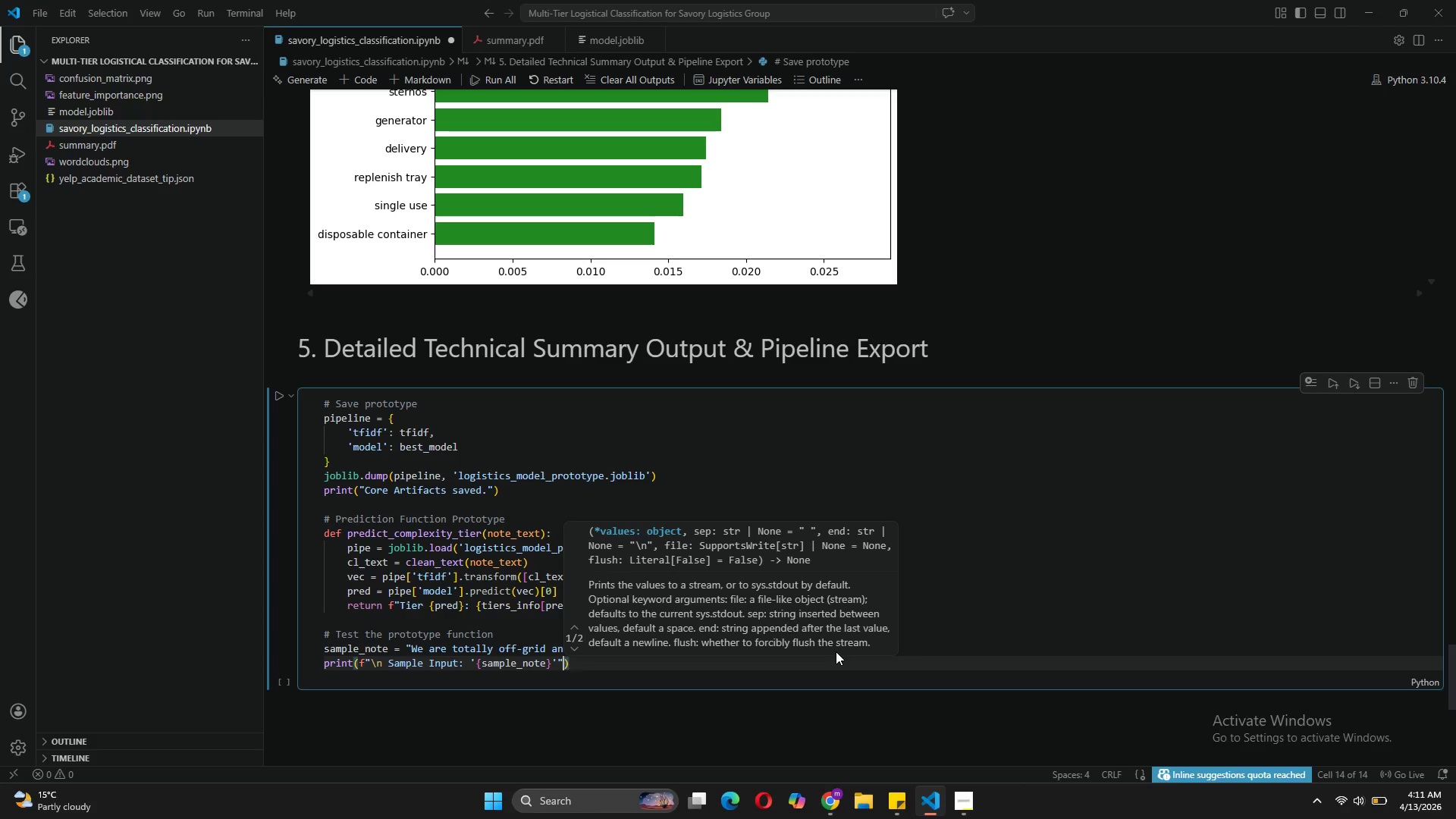 
key(ArrowRight)
 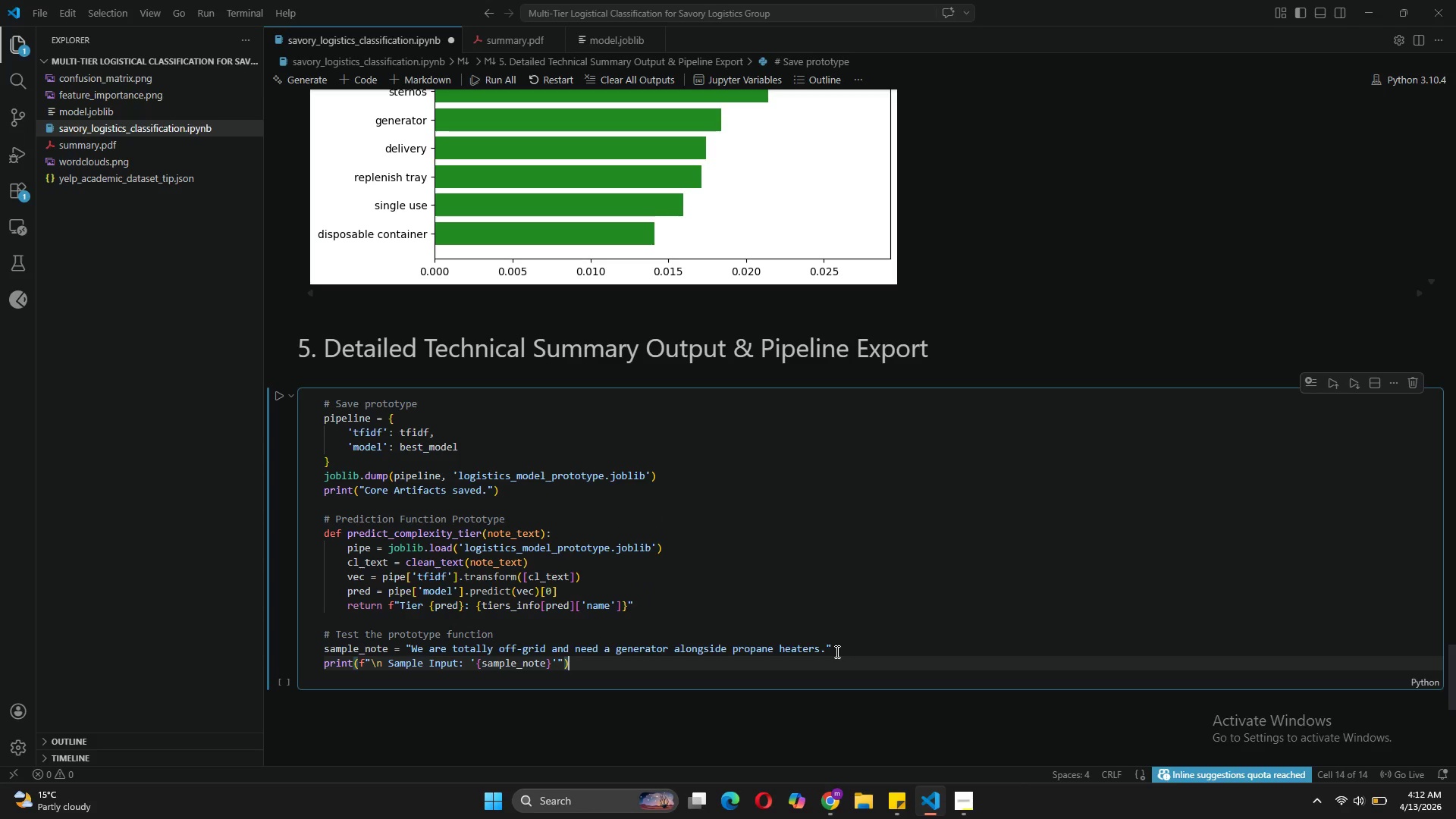 
key(Enter)
 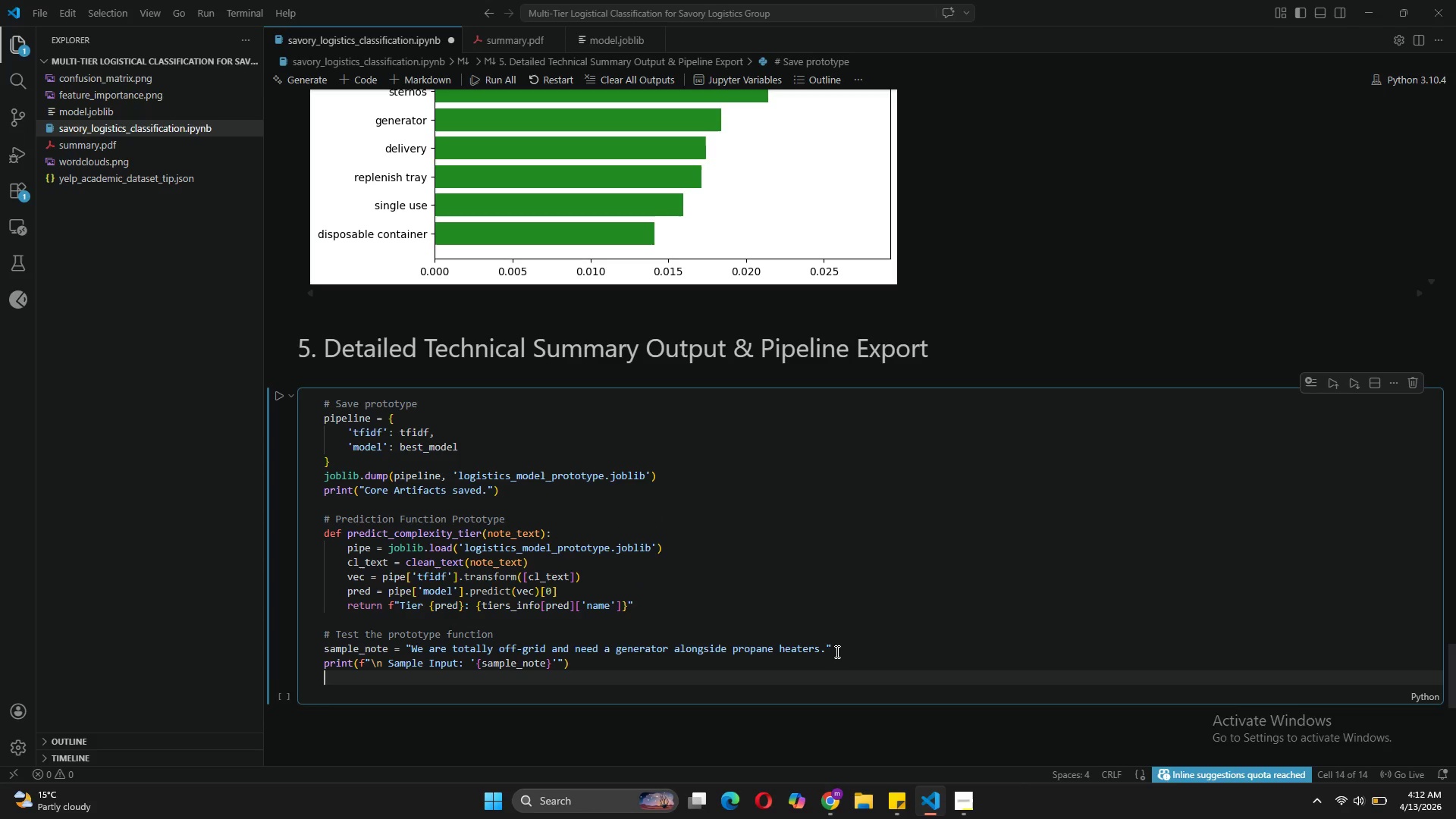 
type([)
key(Backspace)
type(print(f"Prei)
key(Backspace)
type(diction)
 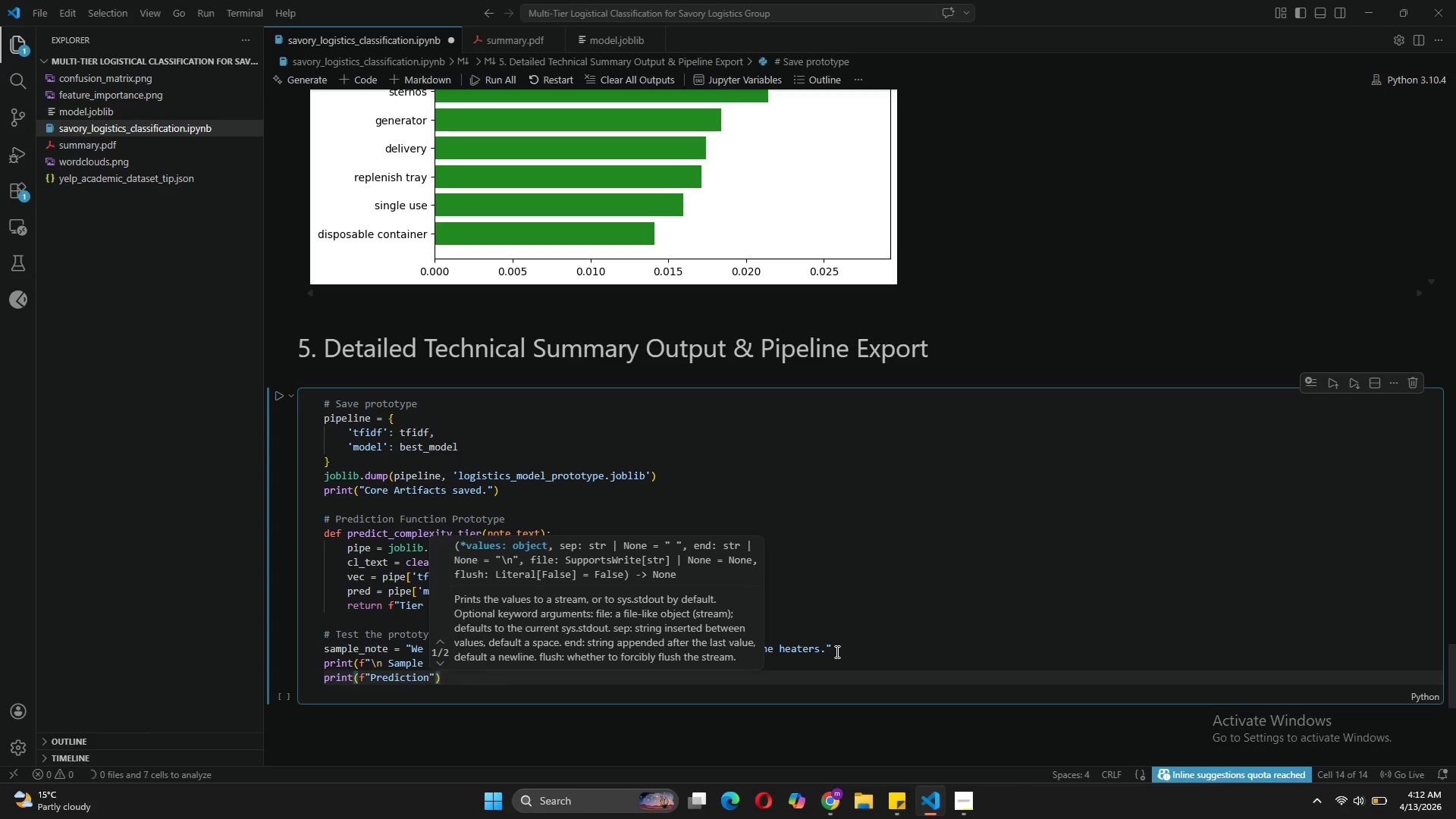 
wait(5.89)
 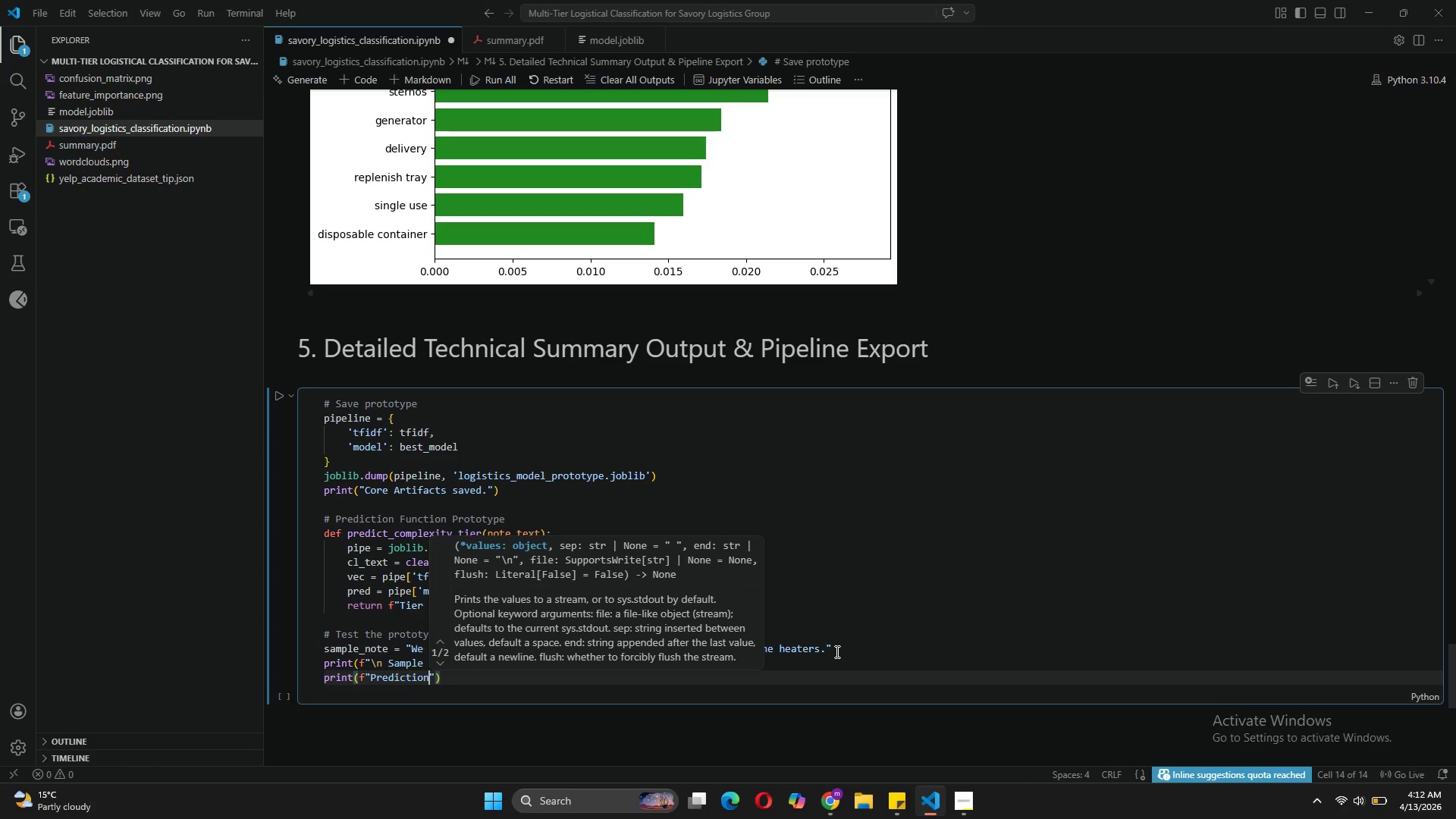 
type(: {ored)
key(Backspace)
key(Backspace)
key(Backspace)
key(Backspace)
type(predi)
key(Tab)
type((sample_note)
 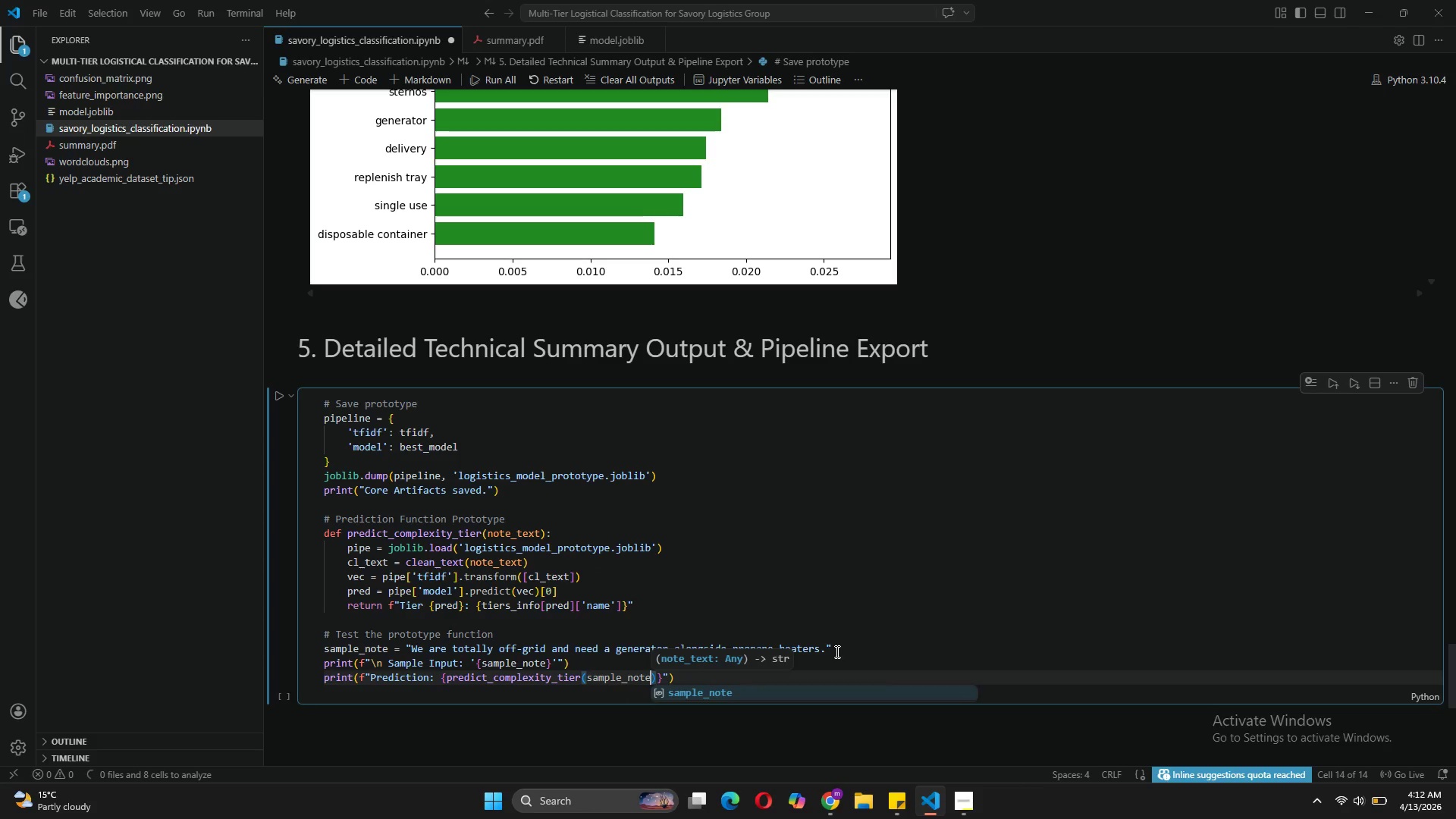 
key(ArrowRight)
 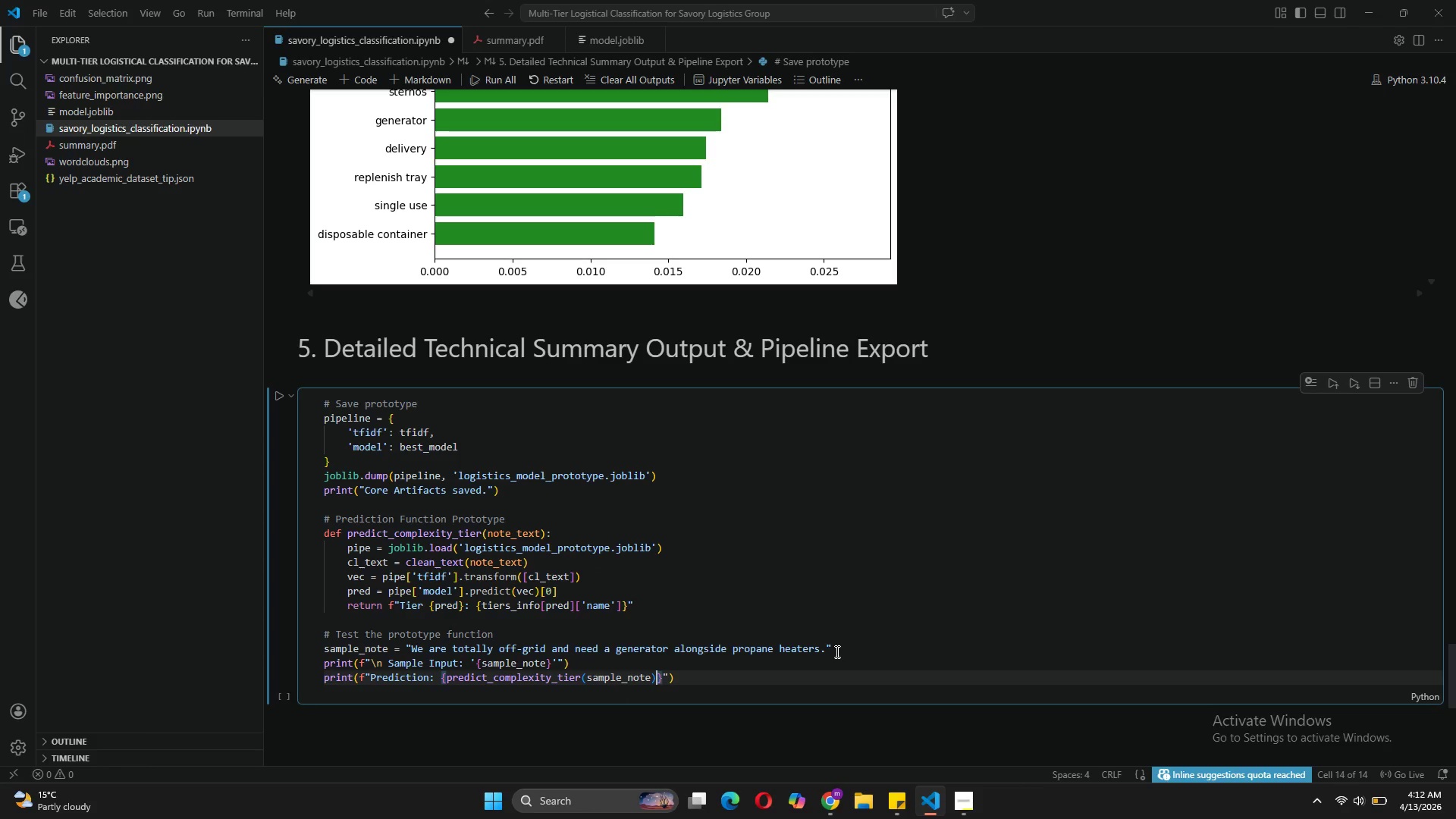 
key(ArrowRight)
 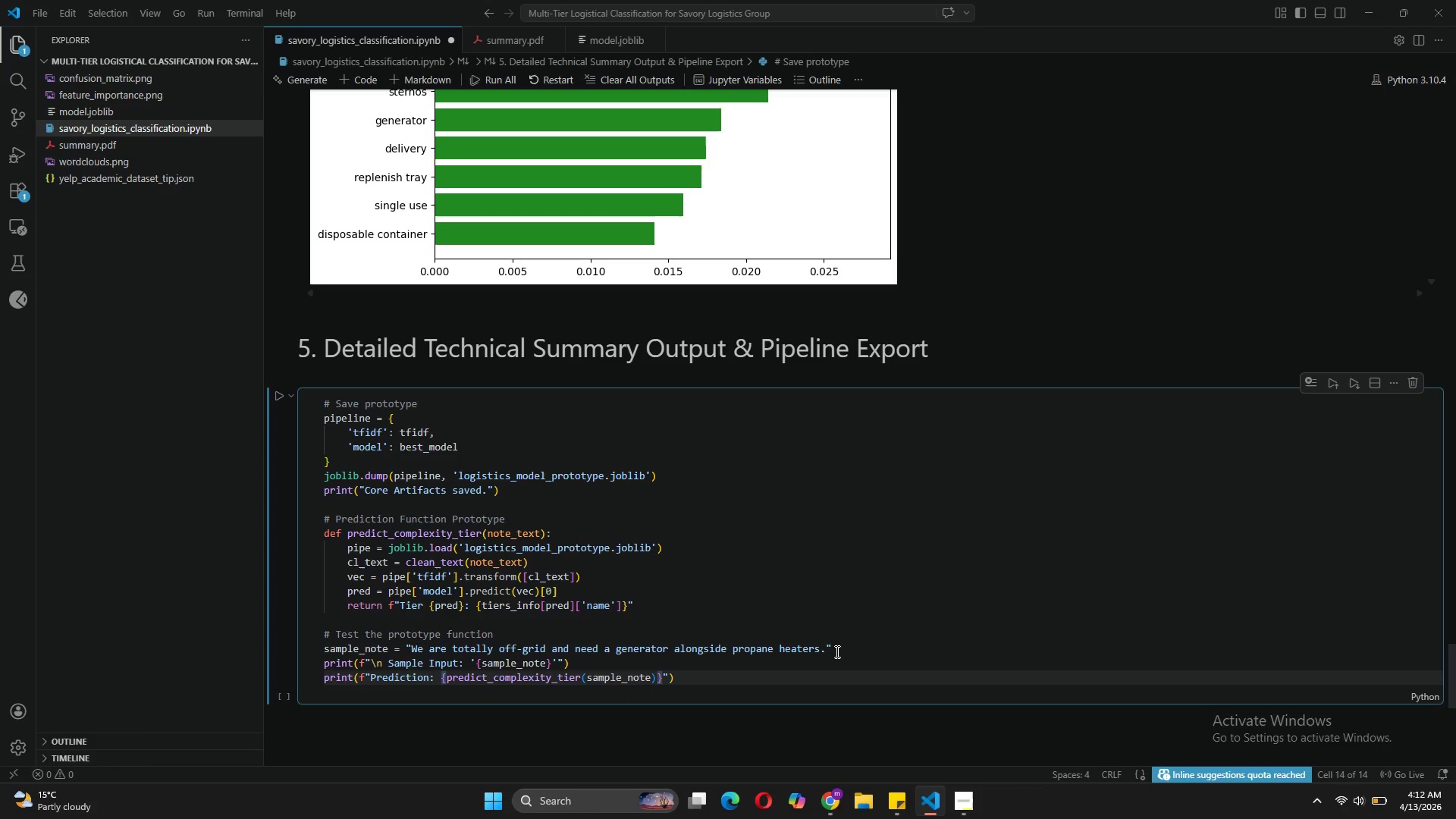 
key(Backslash)
 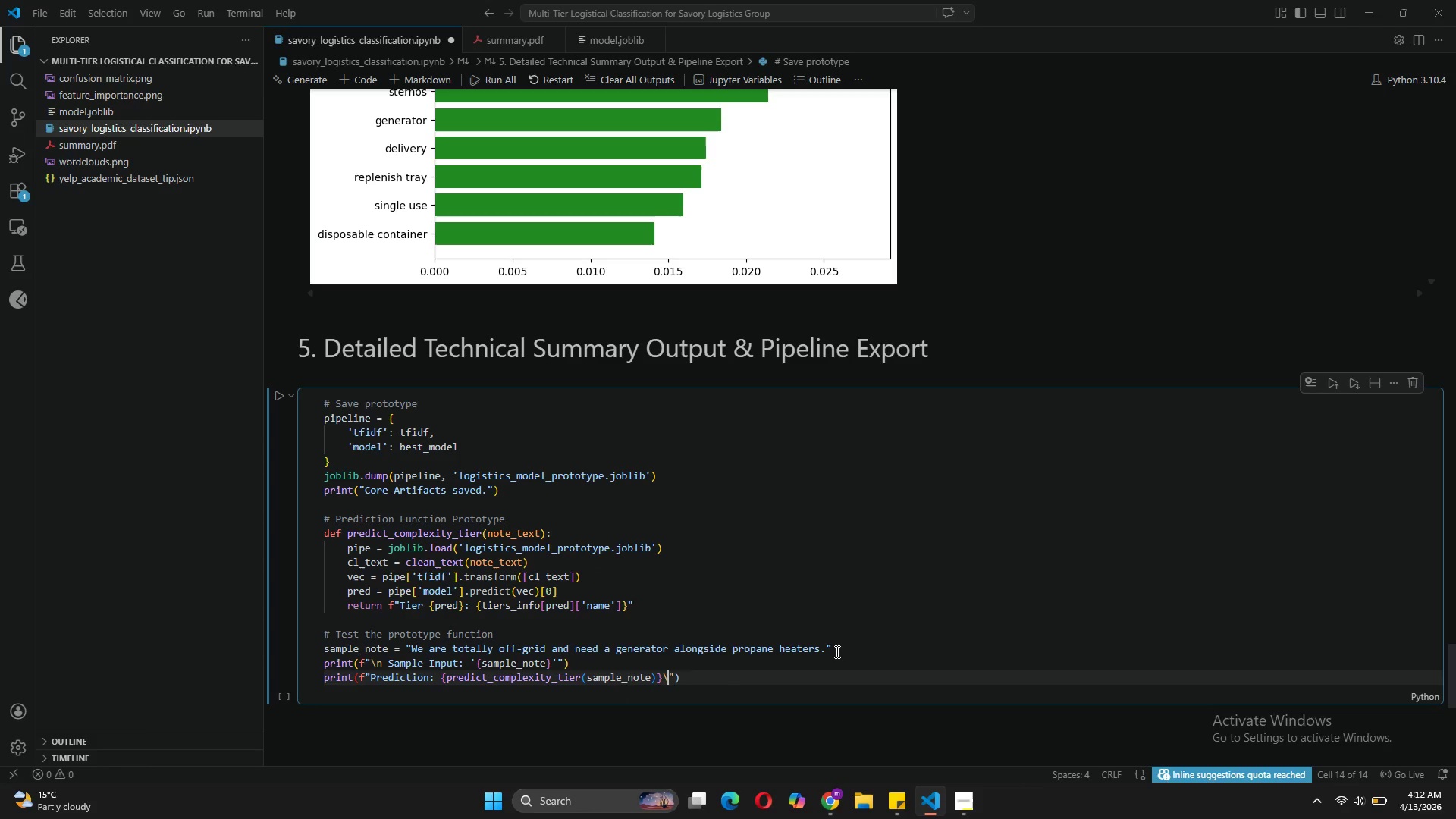 
key(N)
 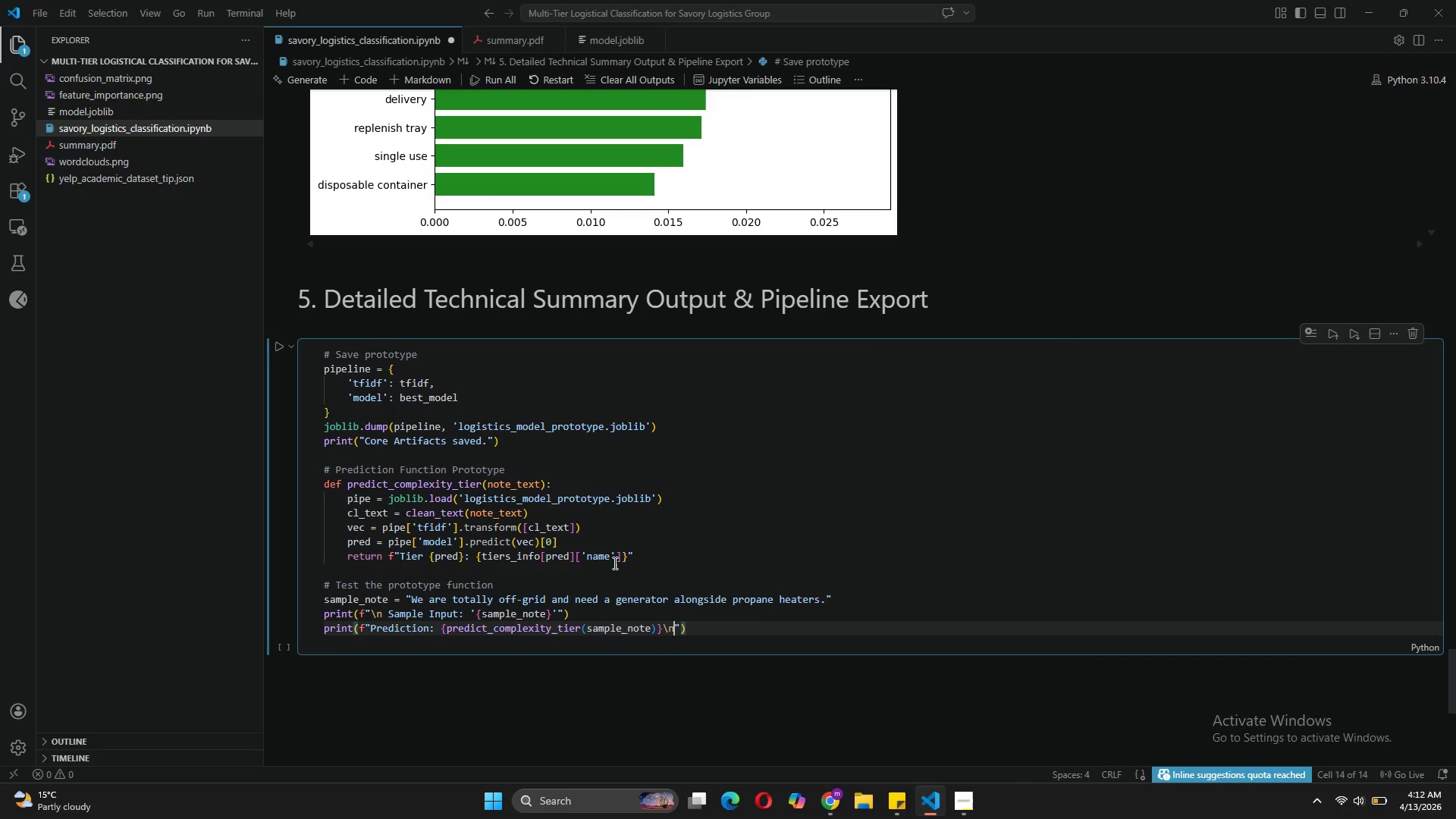 
left_click([728, 632])
 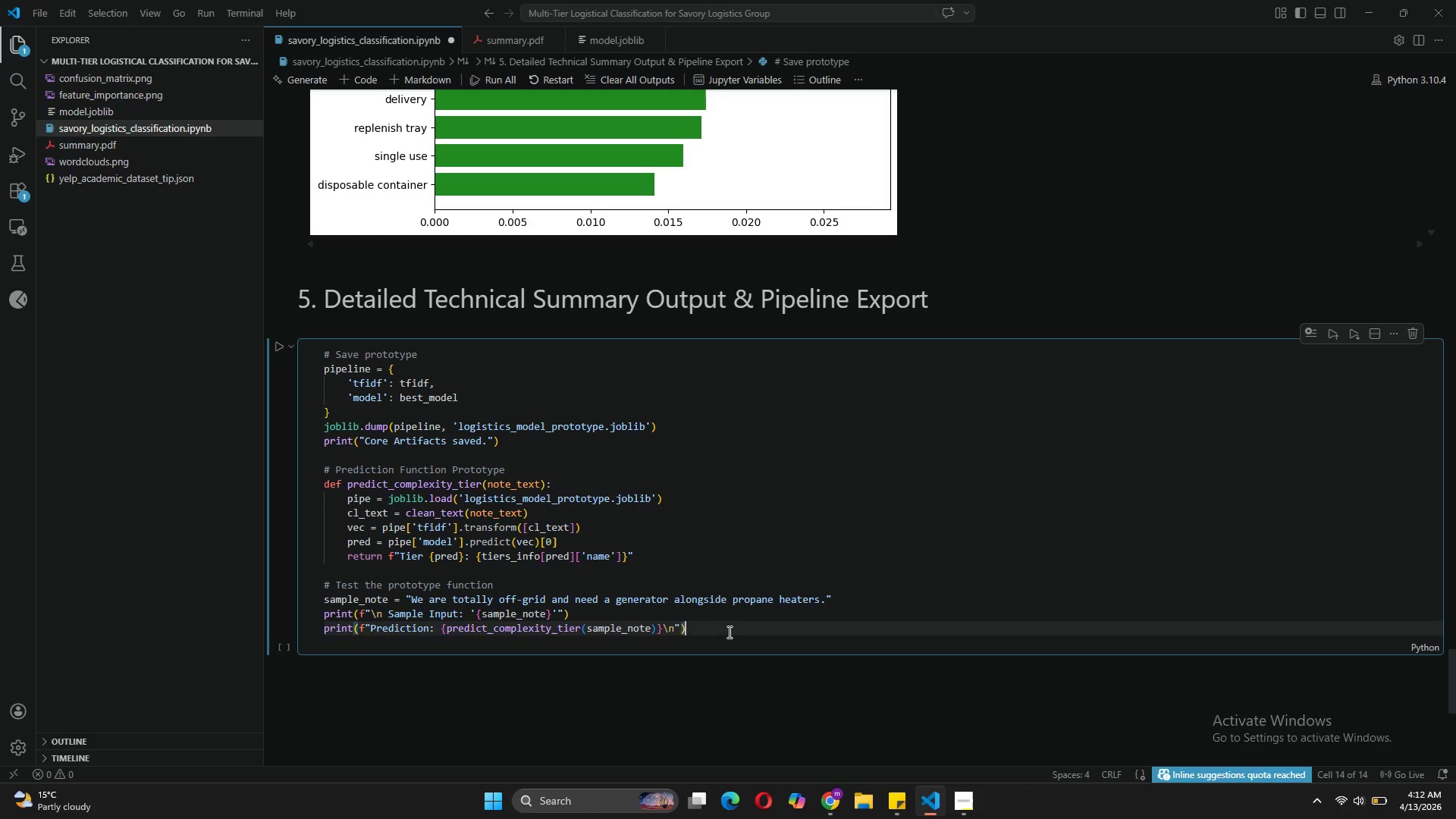 
key(Enter)
 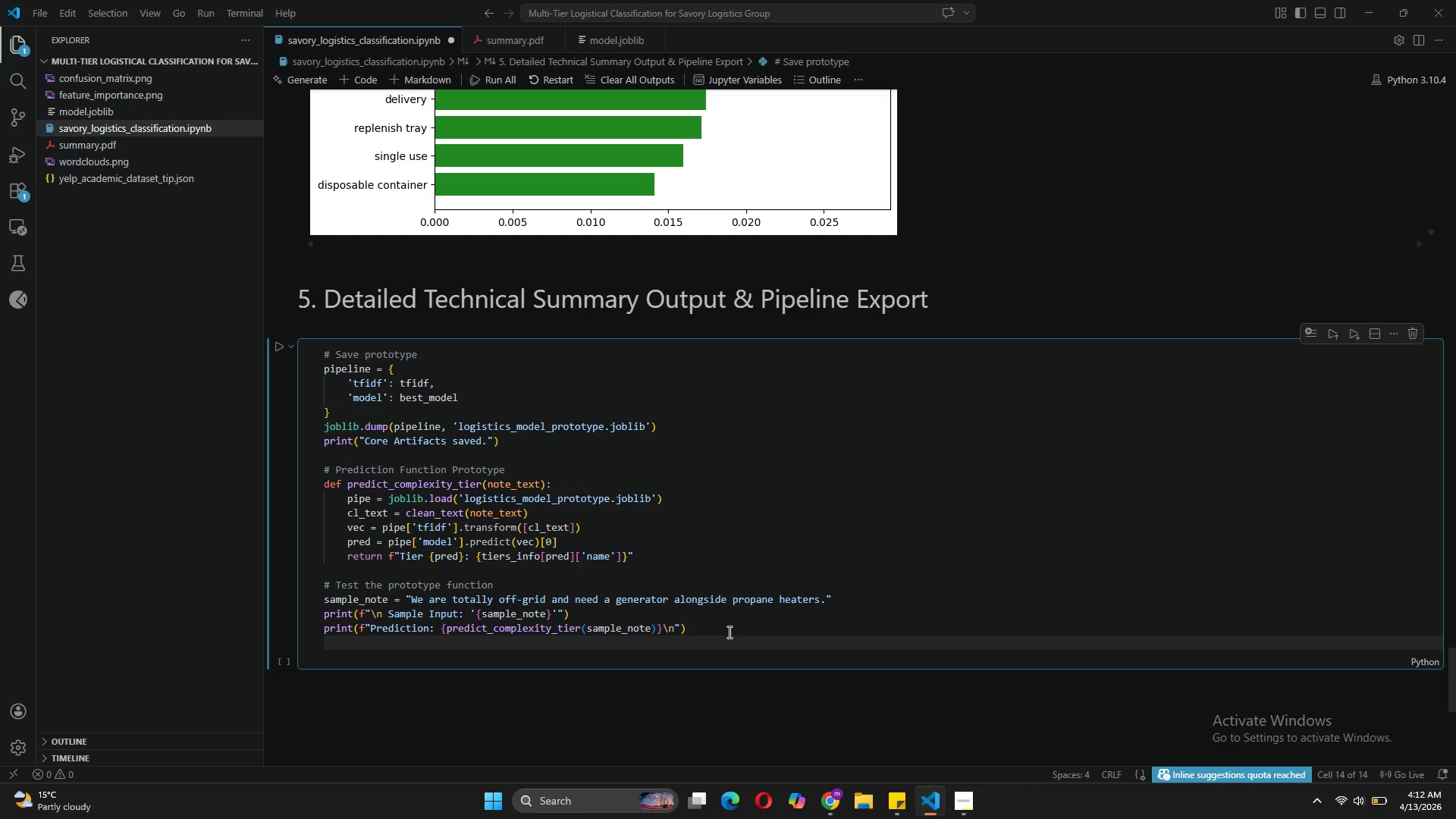 
key(Backspace)
 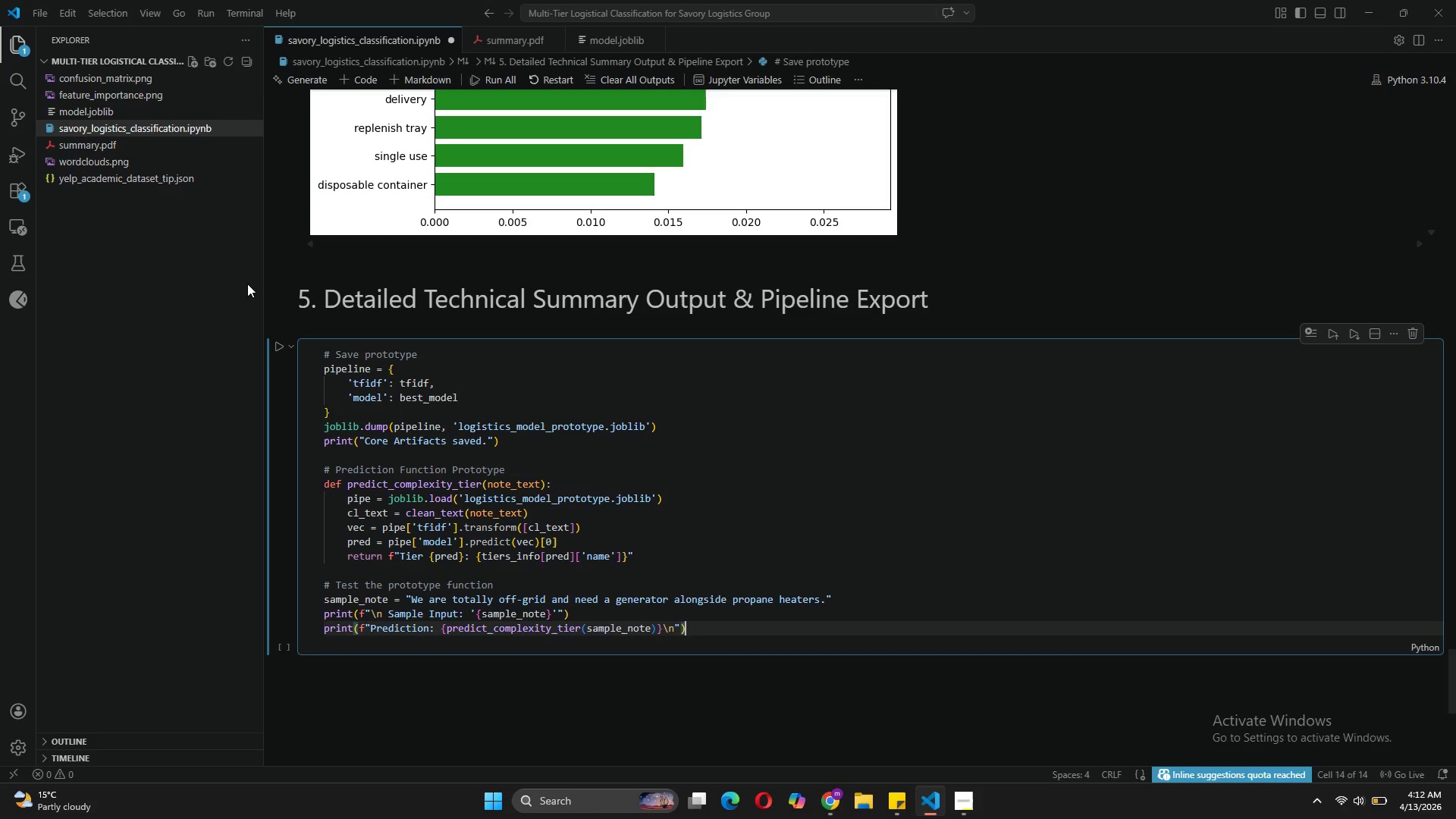 
wait(5.78)
 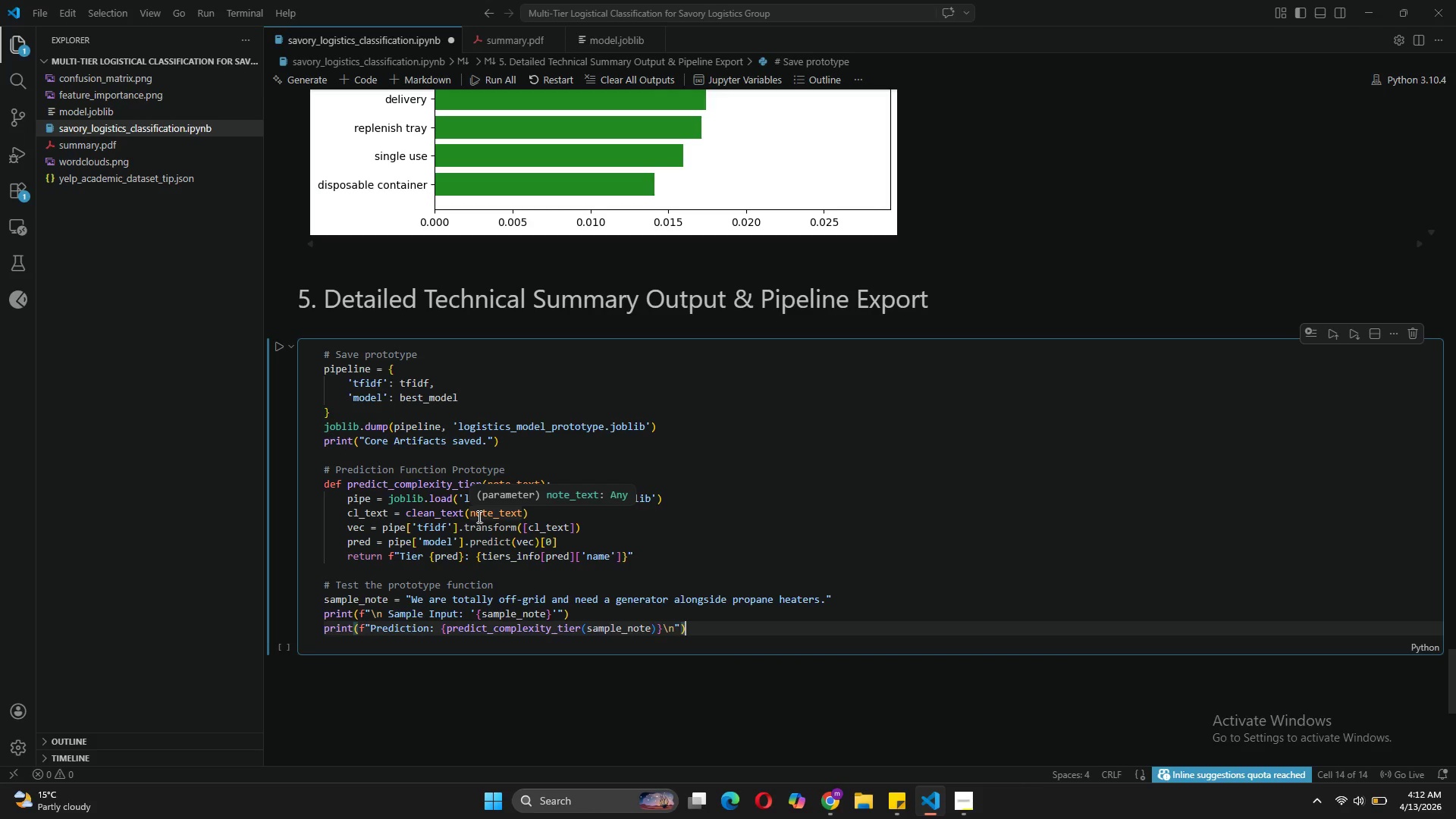 
left_click([280, 345])
 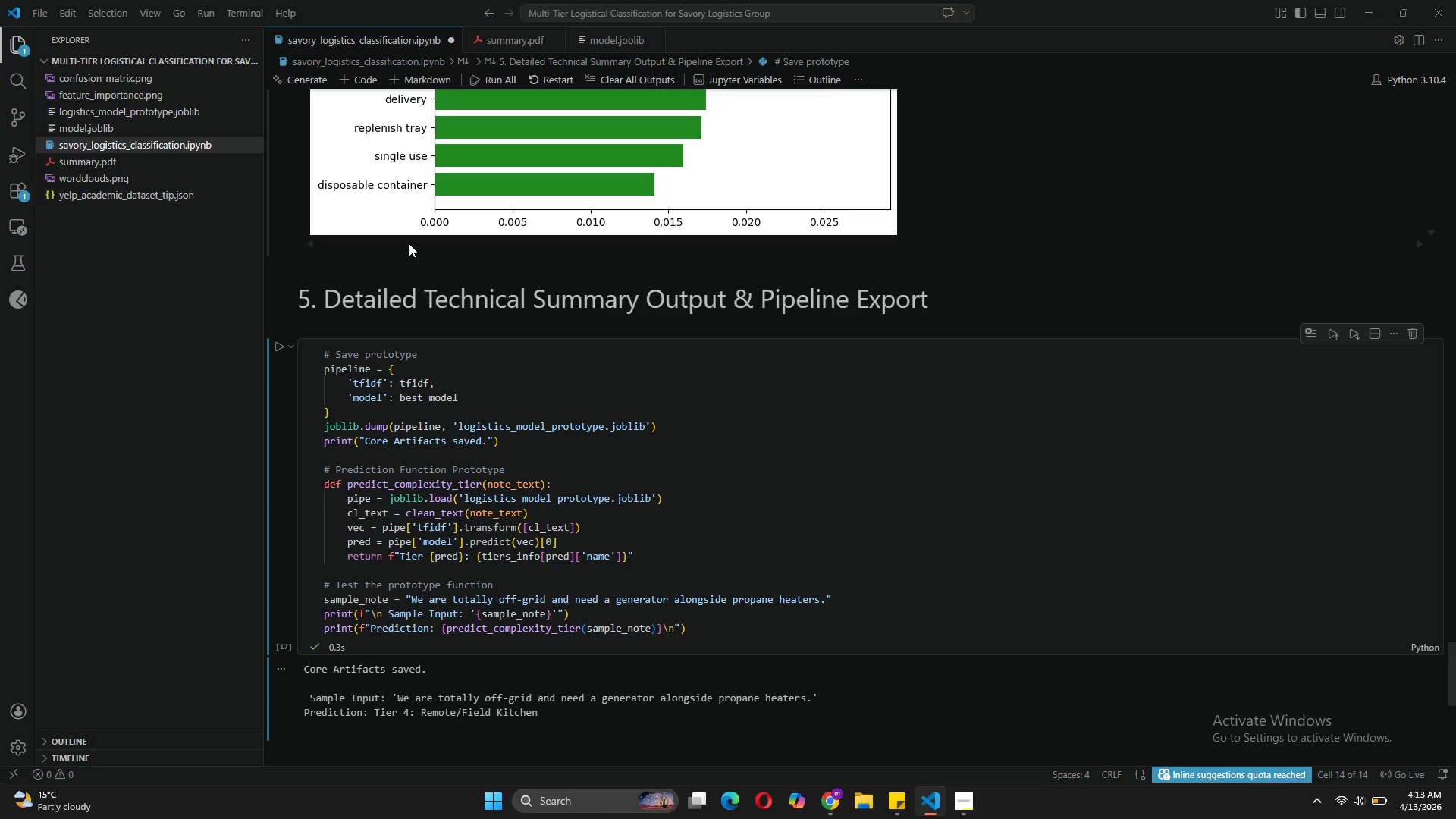 
wait(28.39)
 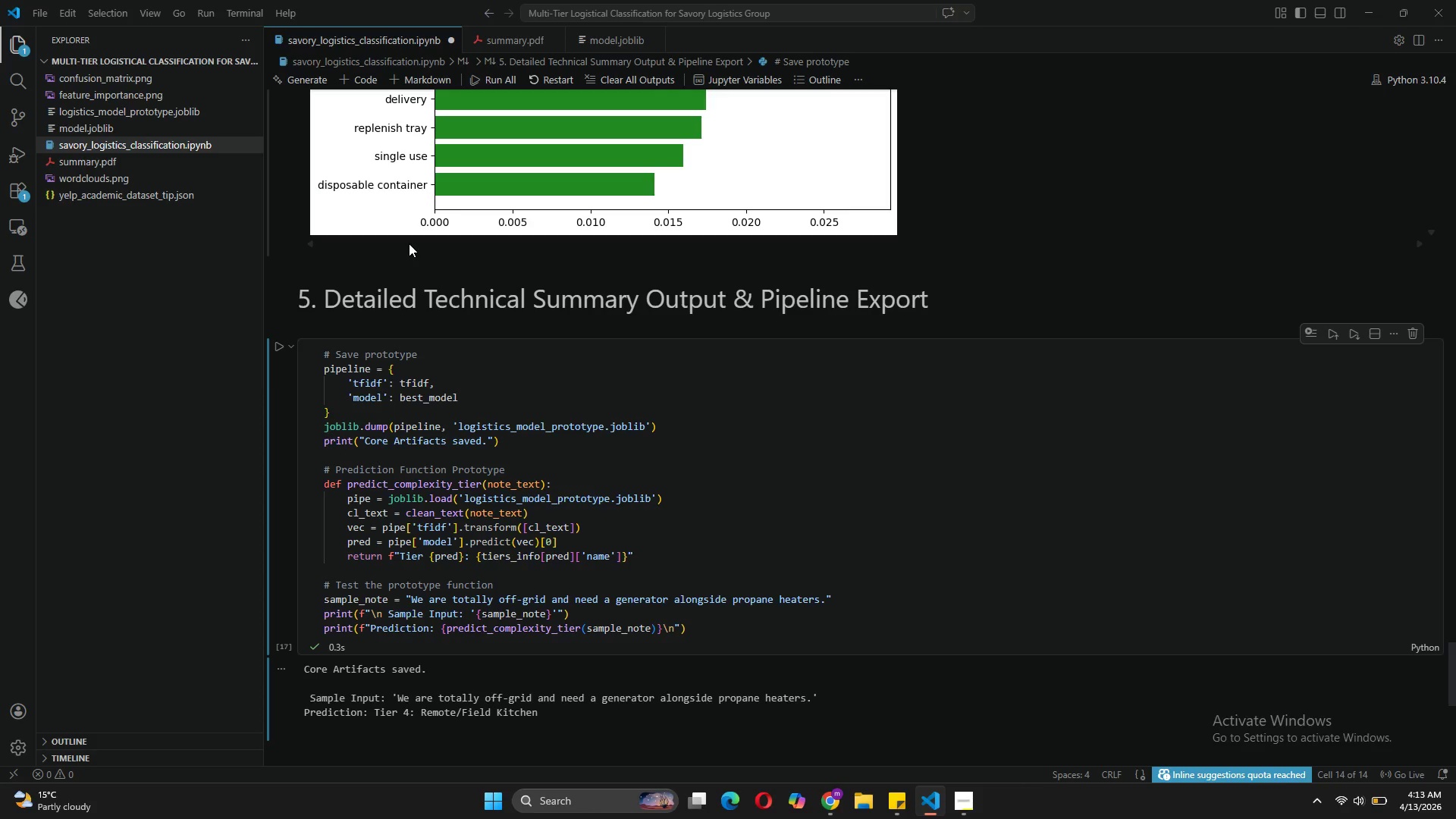 
left_click([353, 71])
 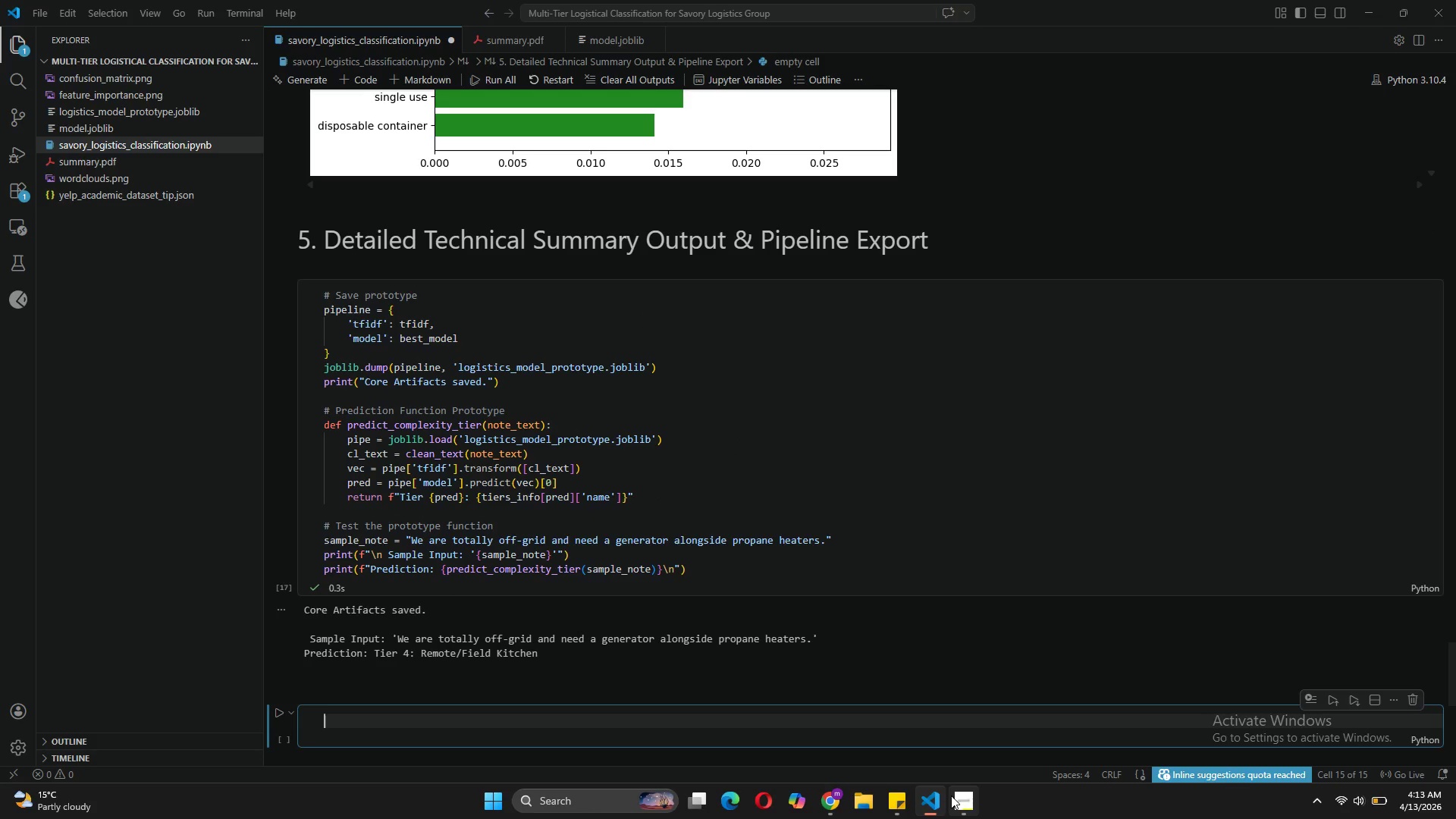 
mouse_move([936, 726])
 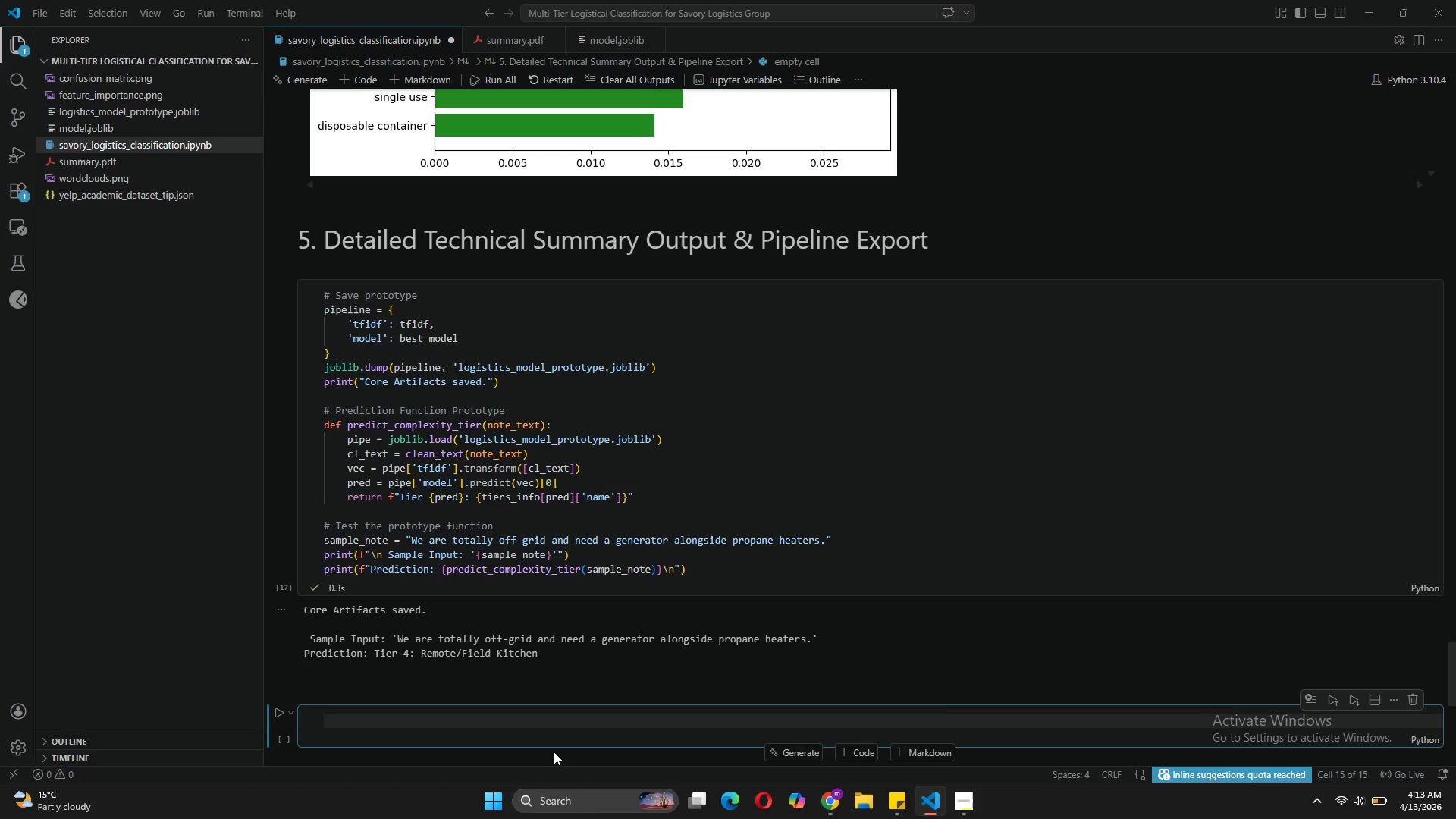 
type(# Detailed PDF(FPDF)
 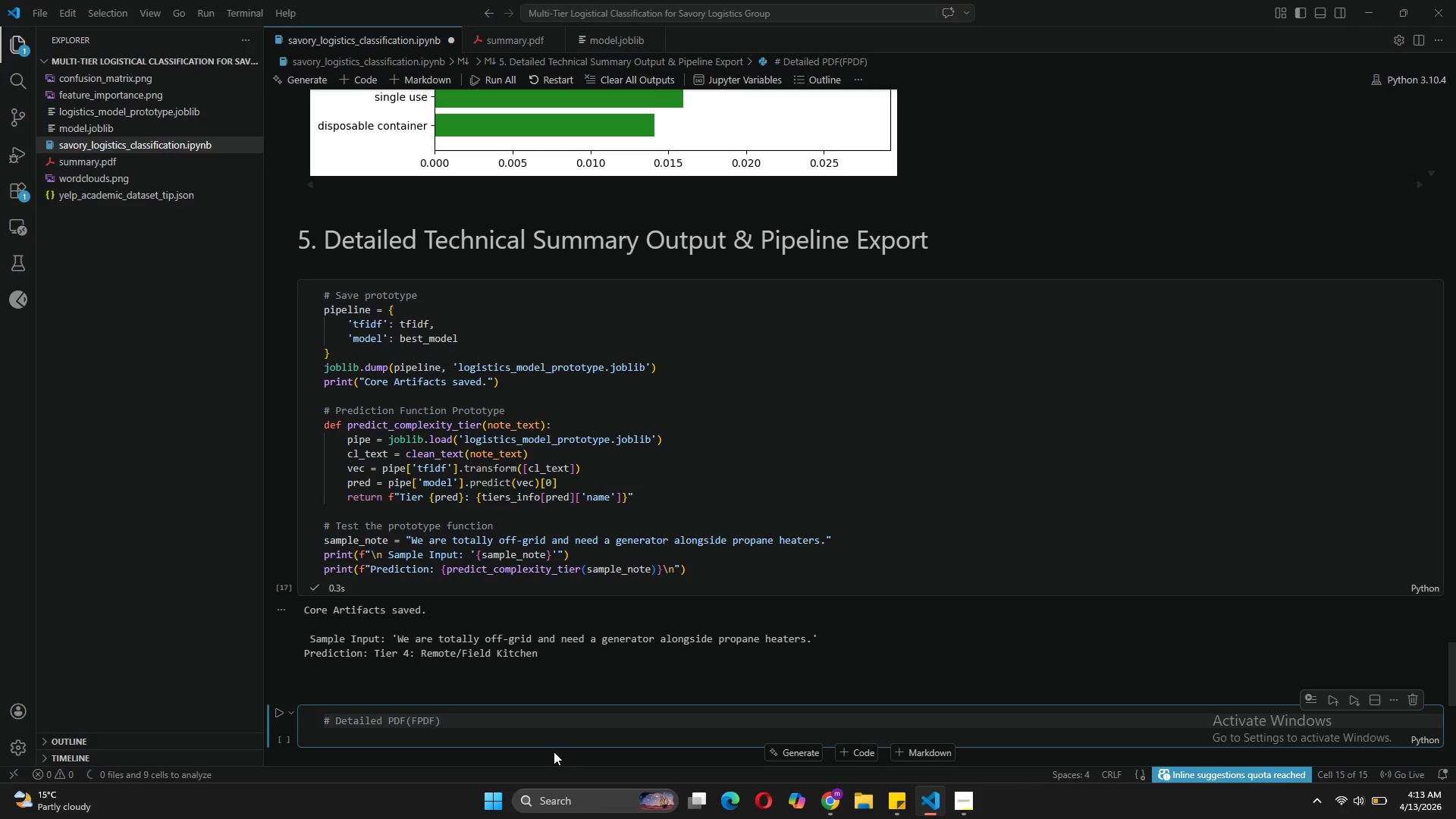 
key(ArrowRight)
 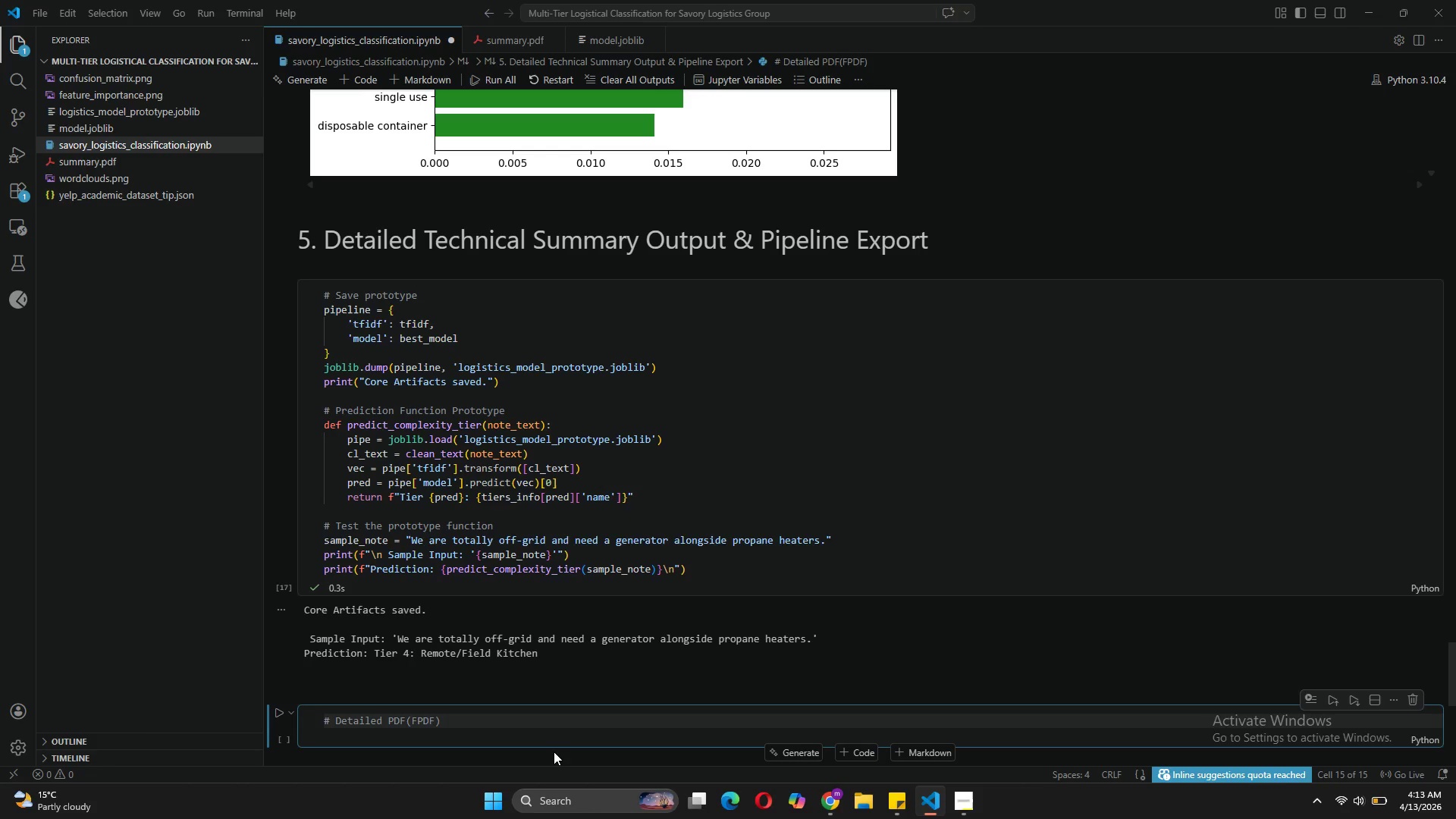 
key(Backspace)
 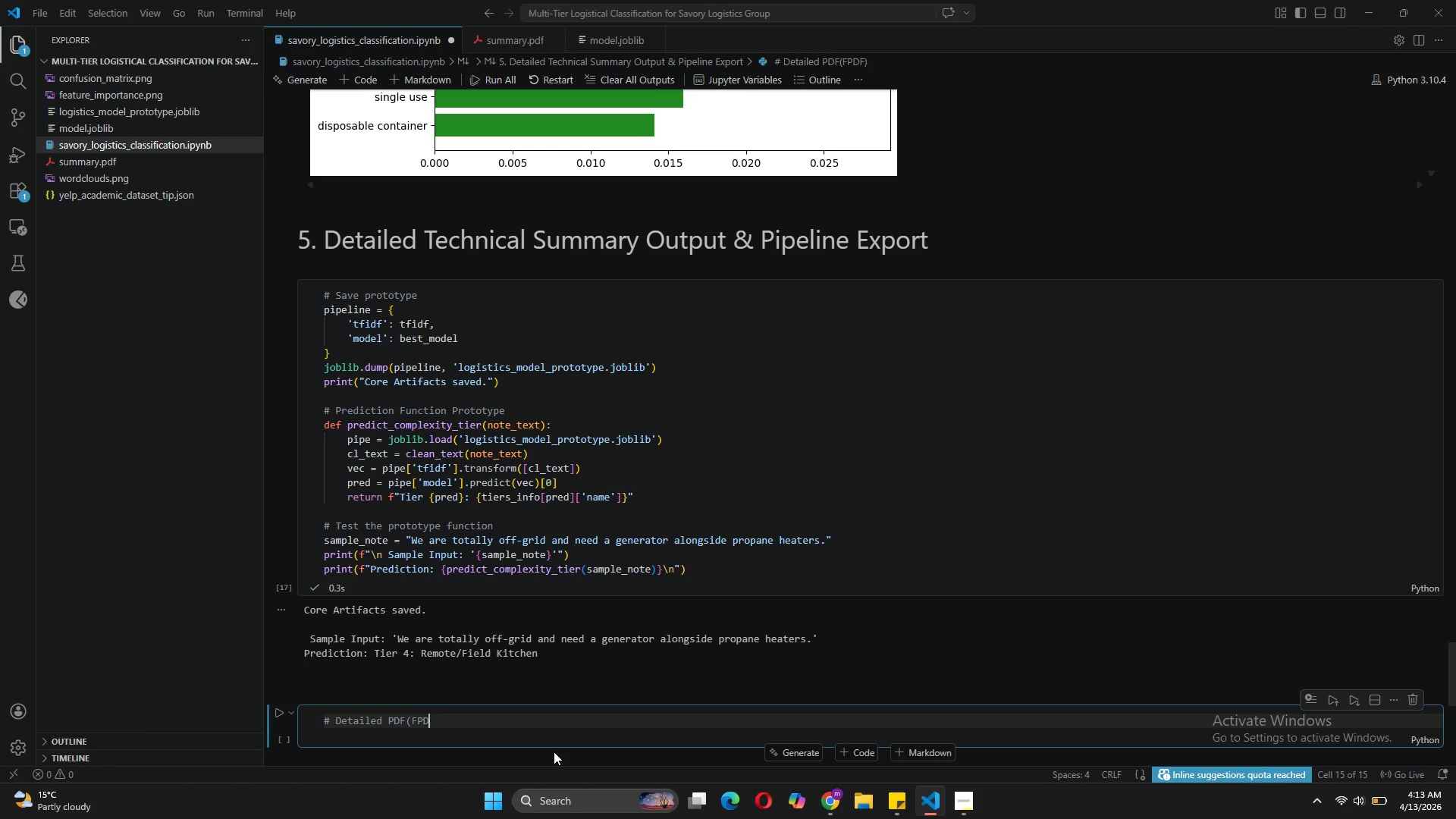 
key(Backspace)
 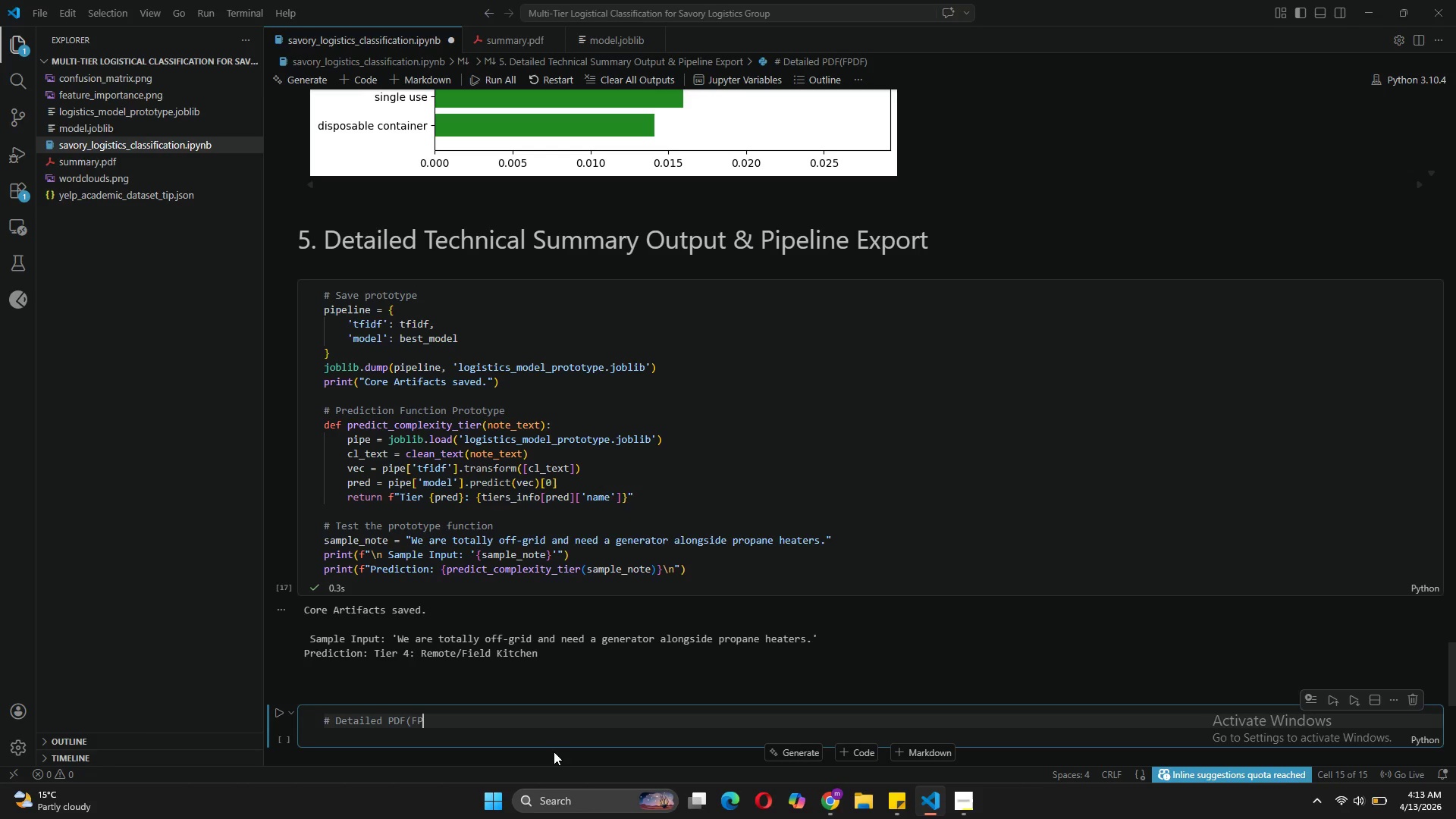 
key(Backspace)
 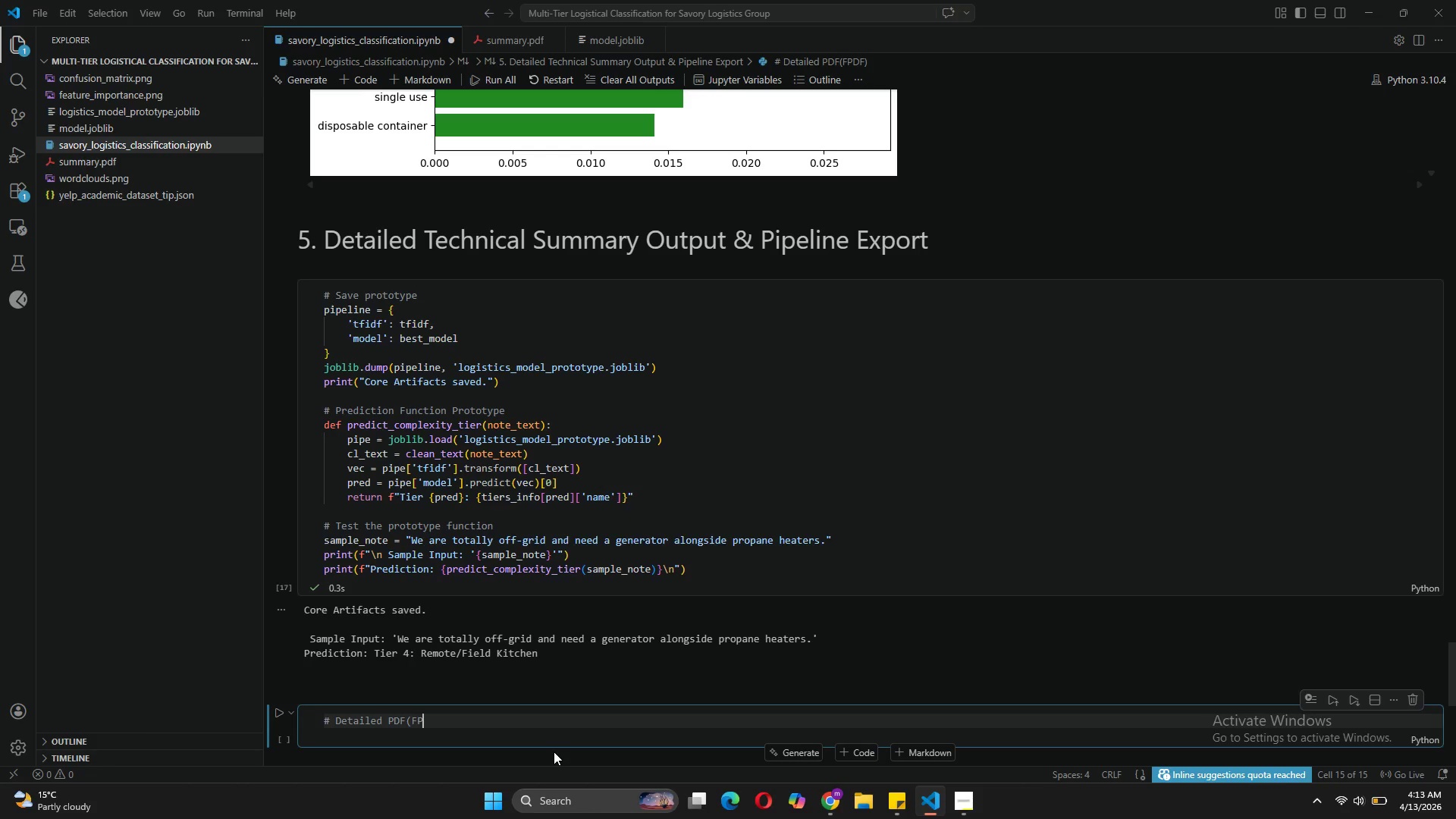 
key(Backspace)
 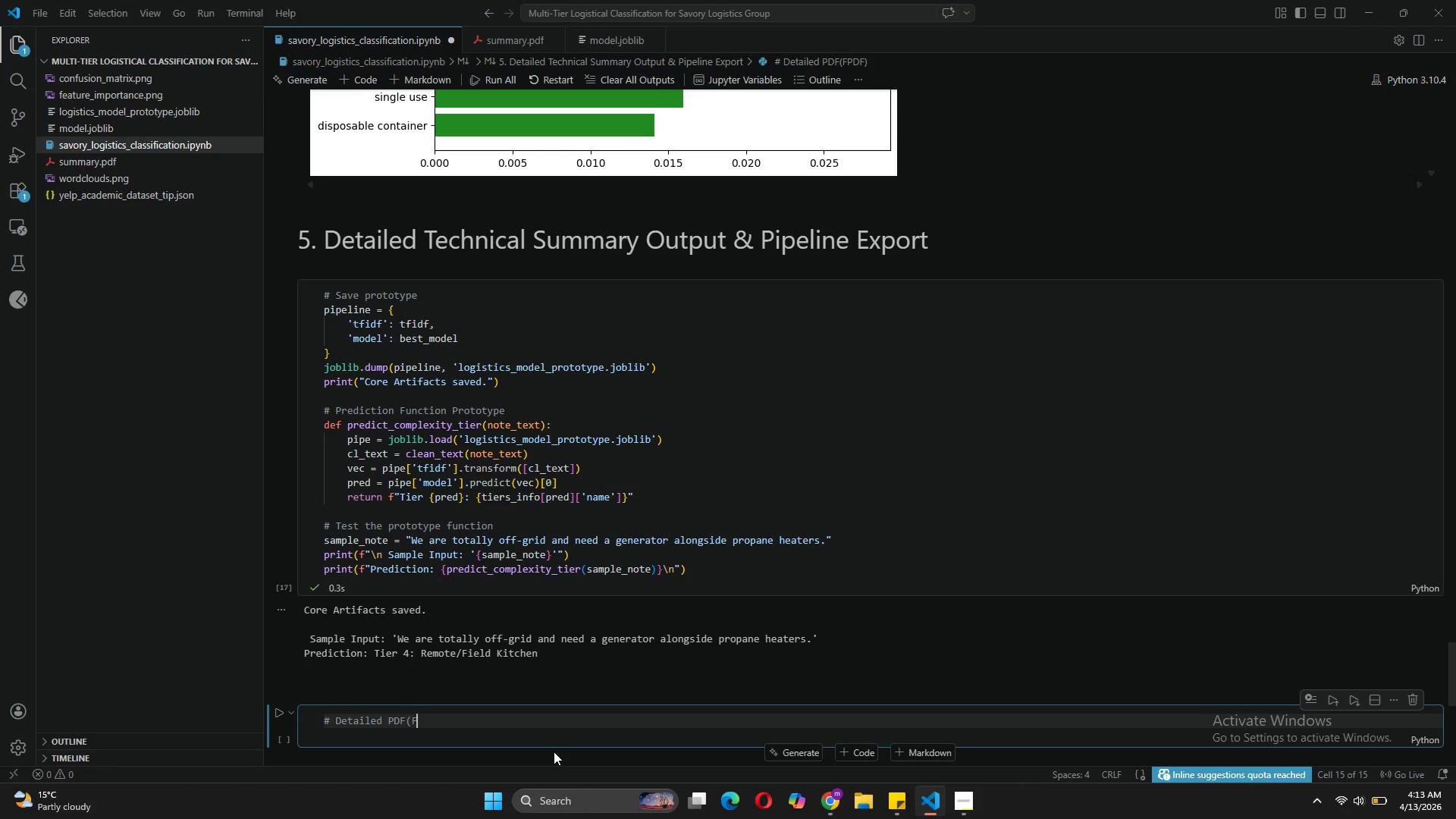 
key(Backspace)
 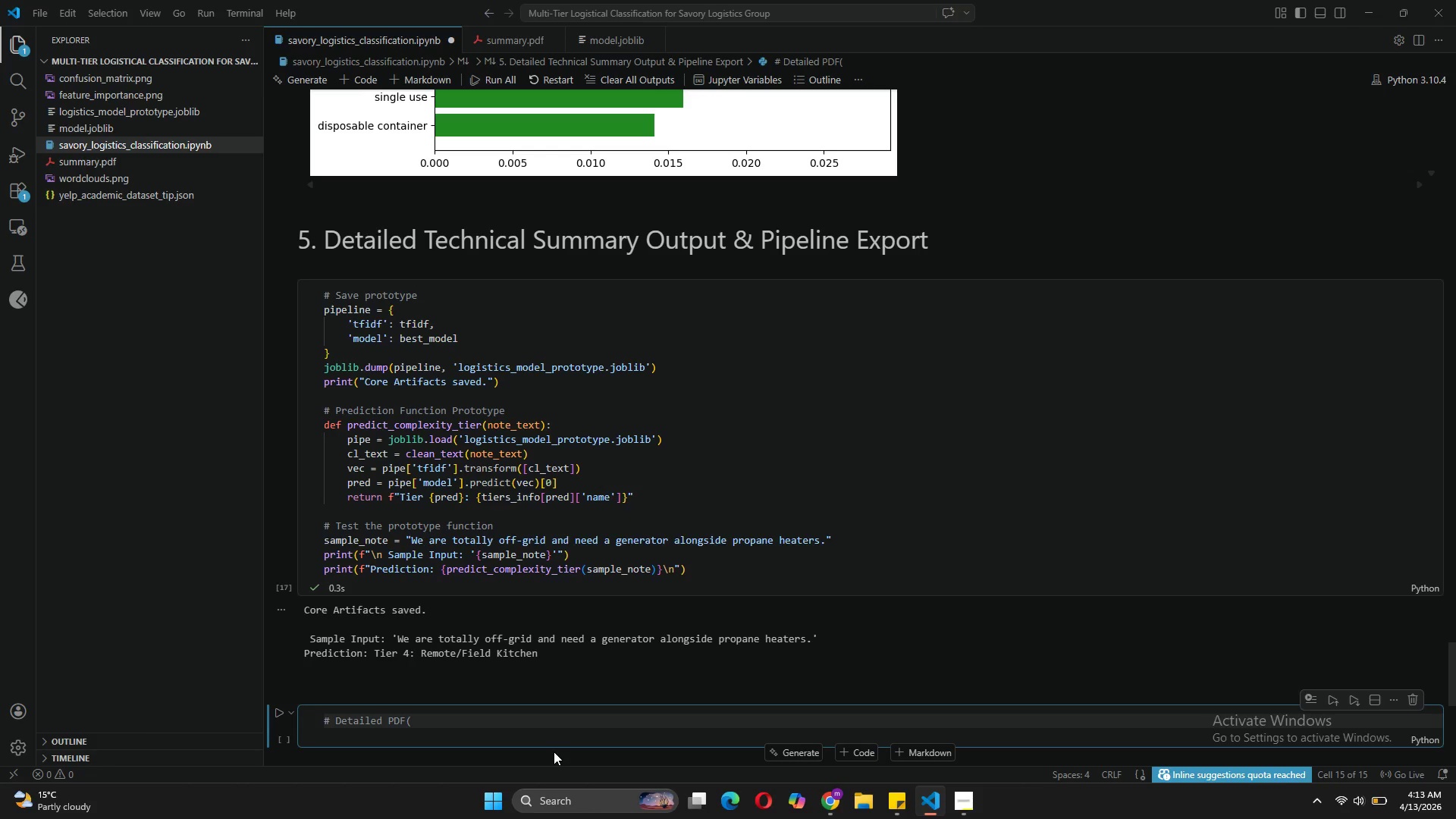 
key(Backspace)
 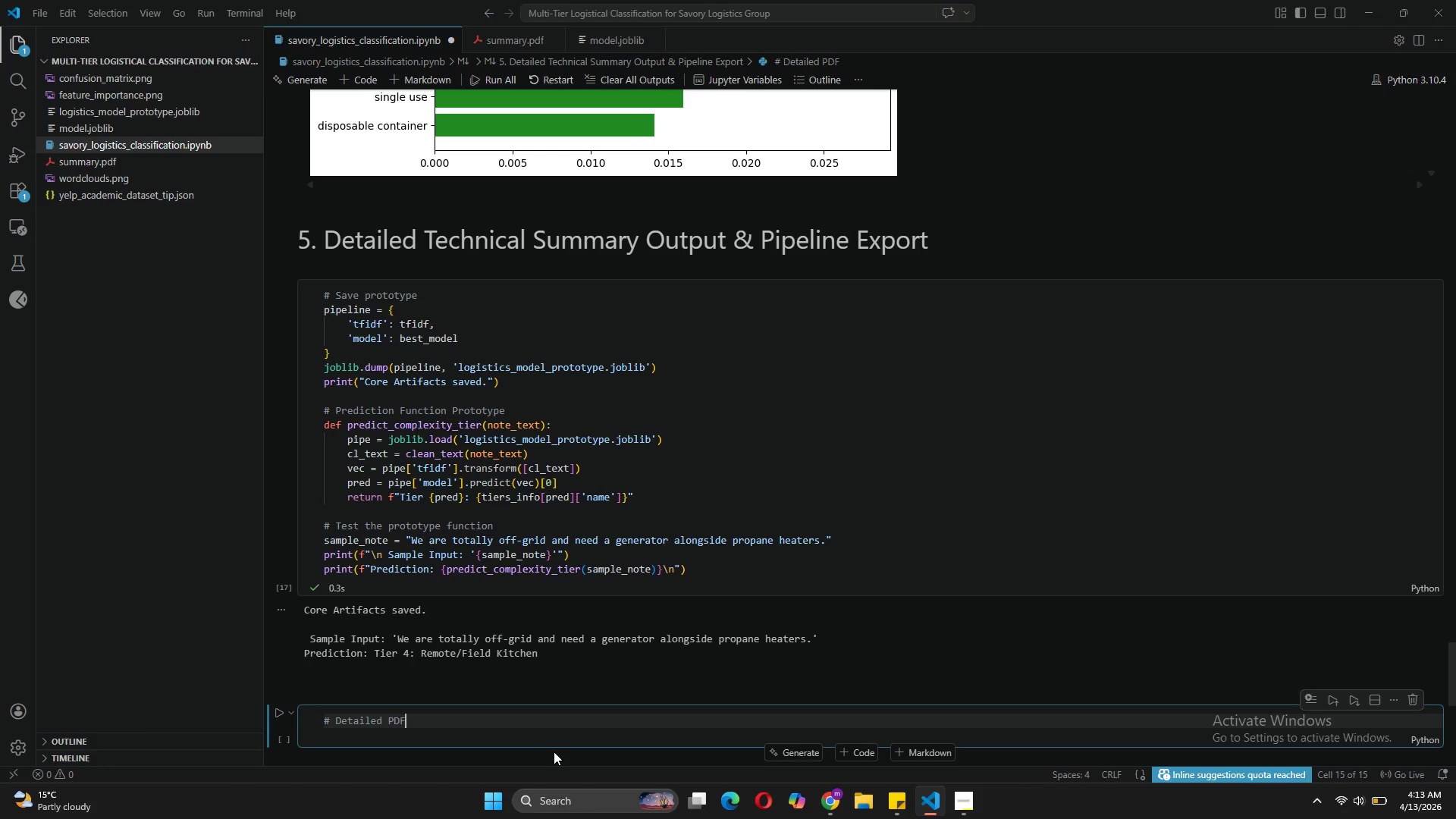 
key(ArrowLeft)
 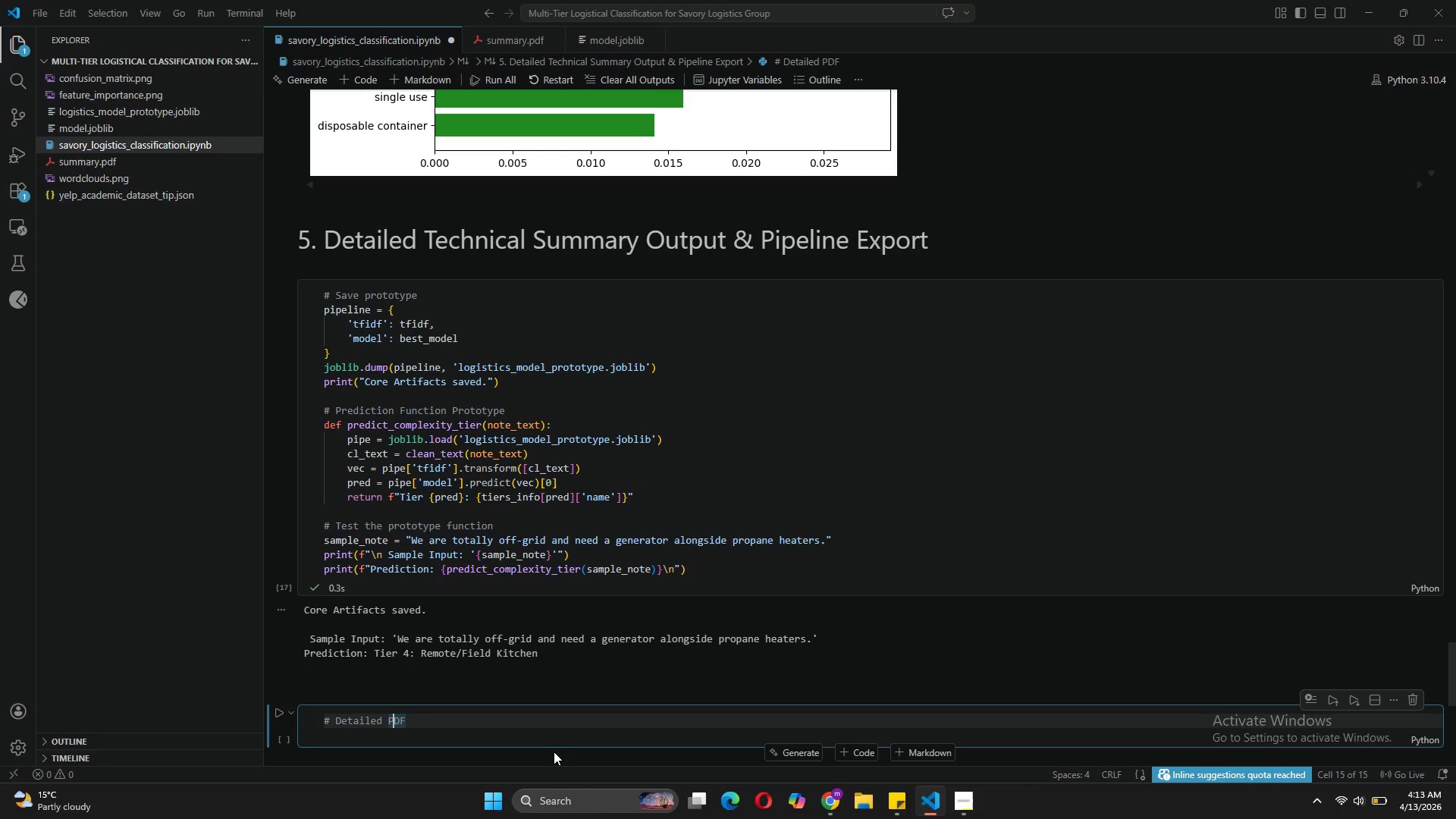 
key(ArrowLeft)
 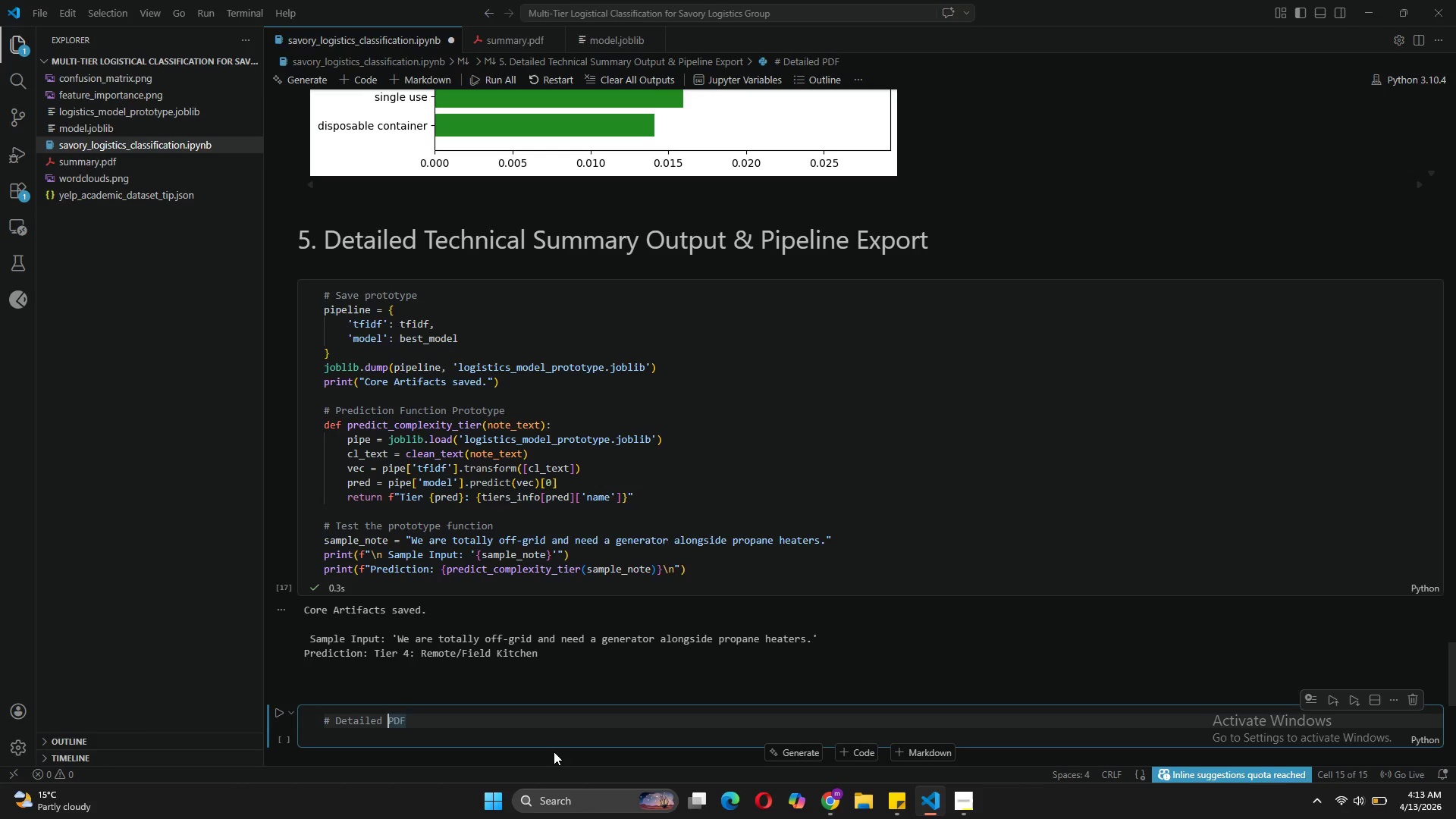 
key(ArrowLeft)
 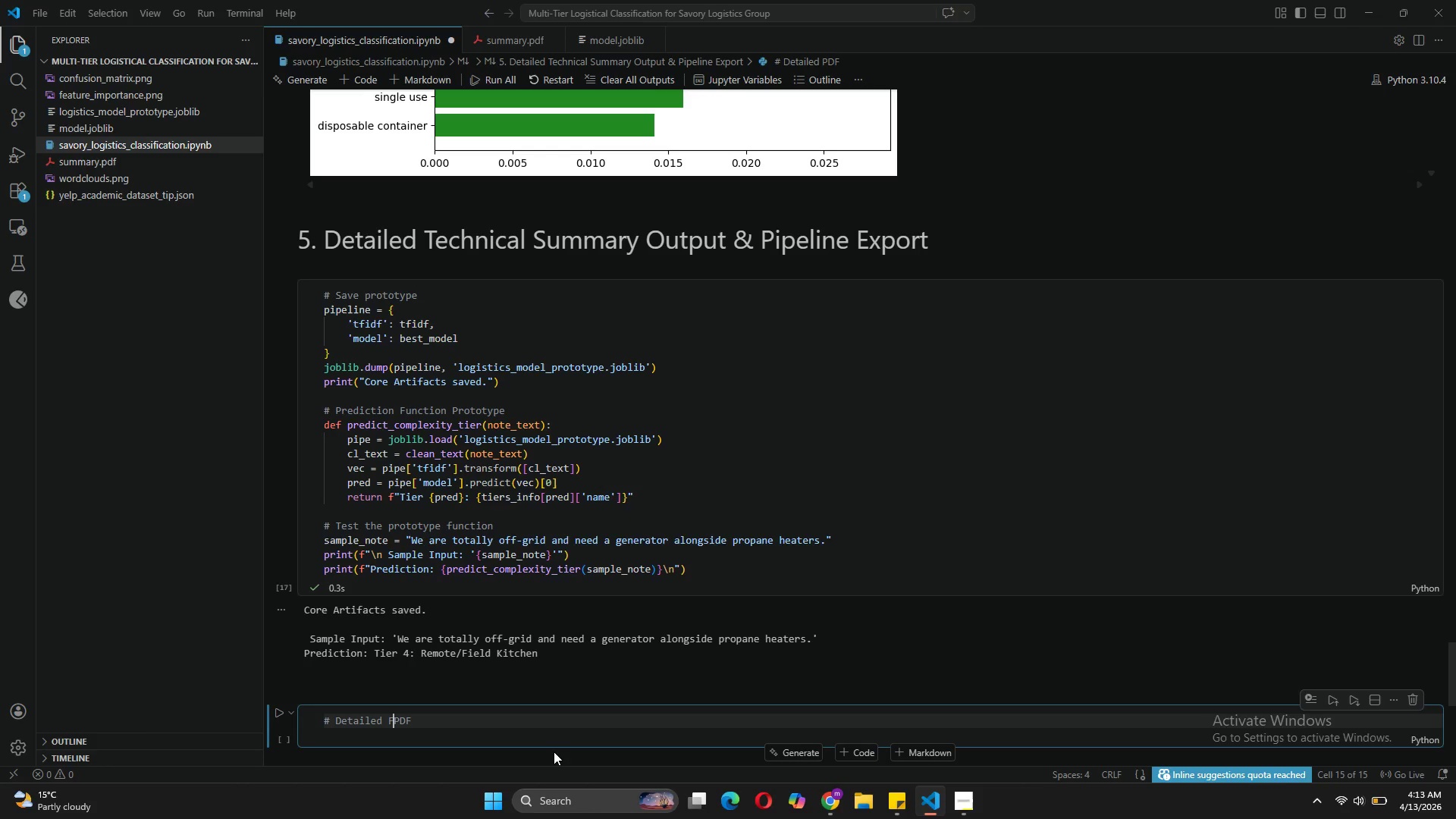 
key(F)
 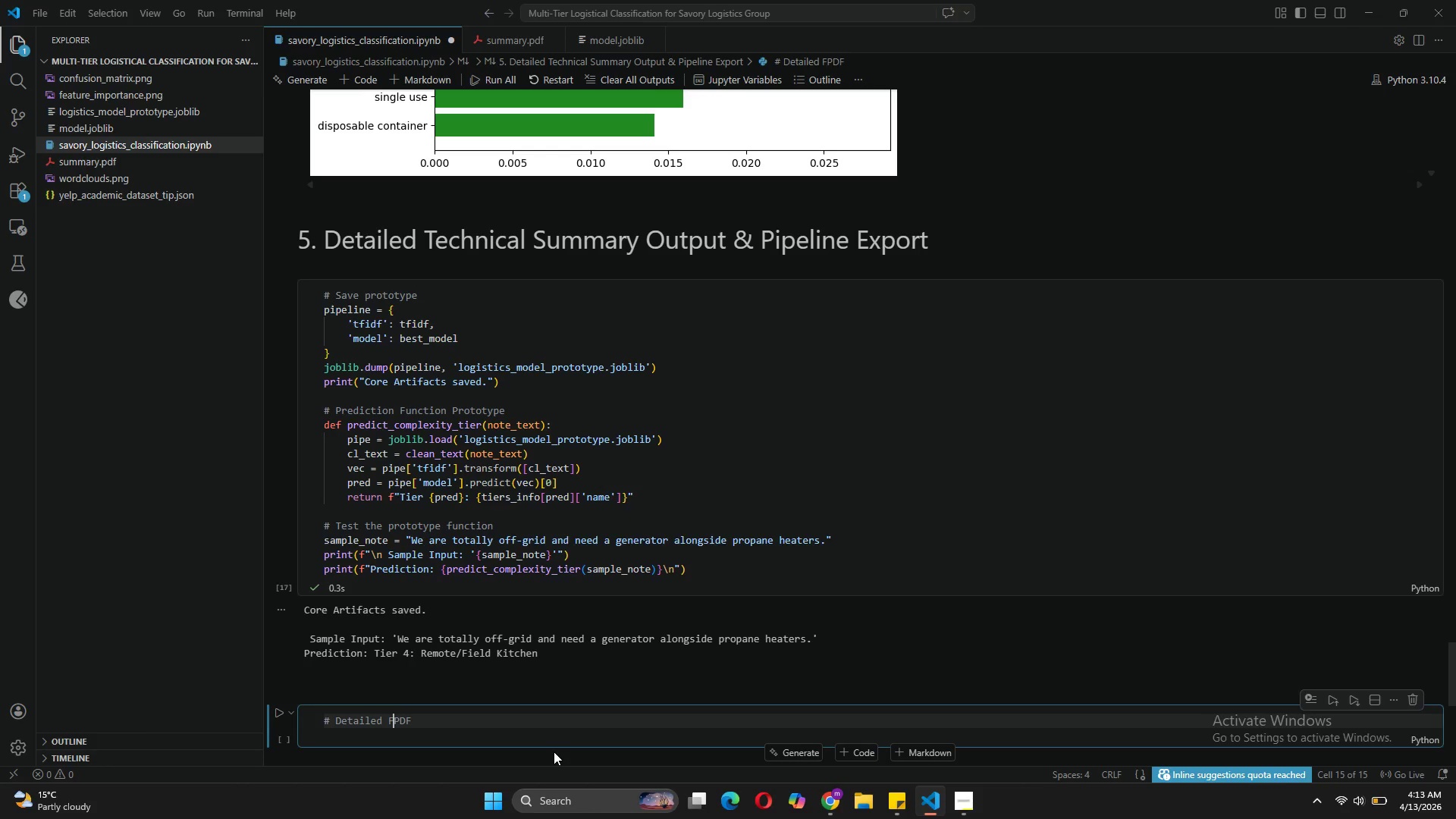 
key(ArrowRight)
 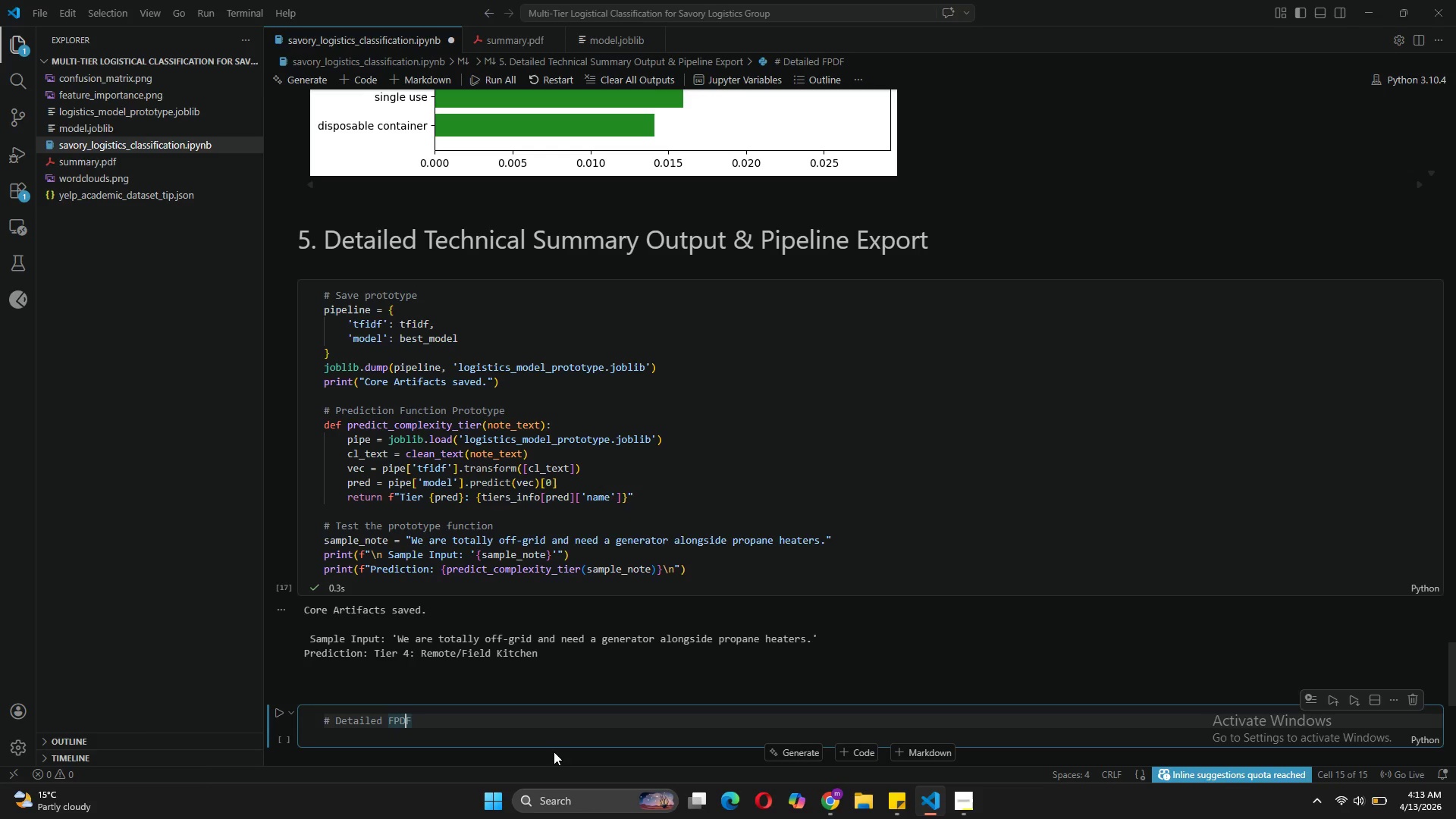 
key(ArrowRight)
 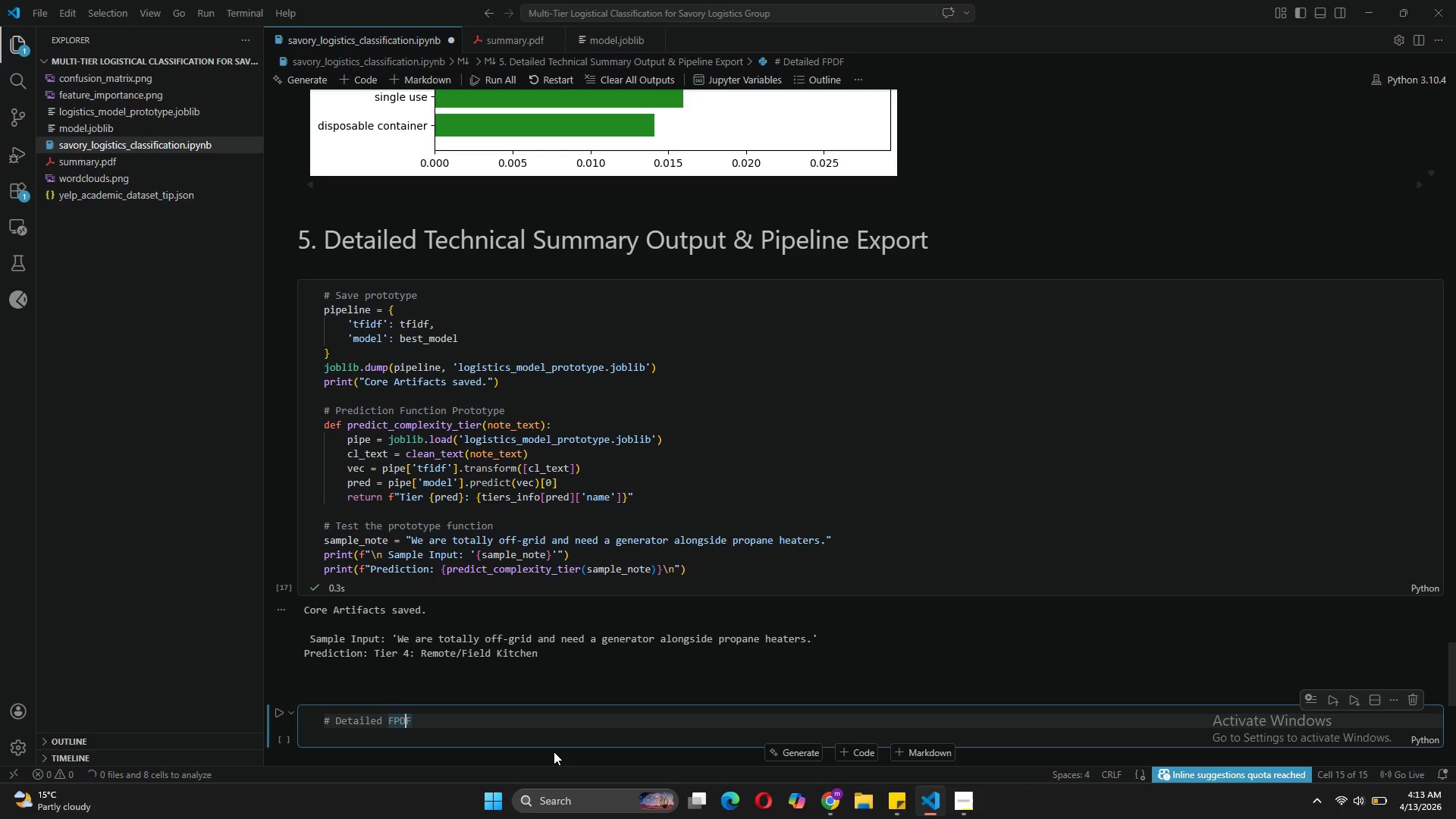 
key(ArrowRight)
 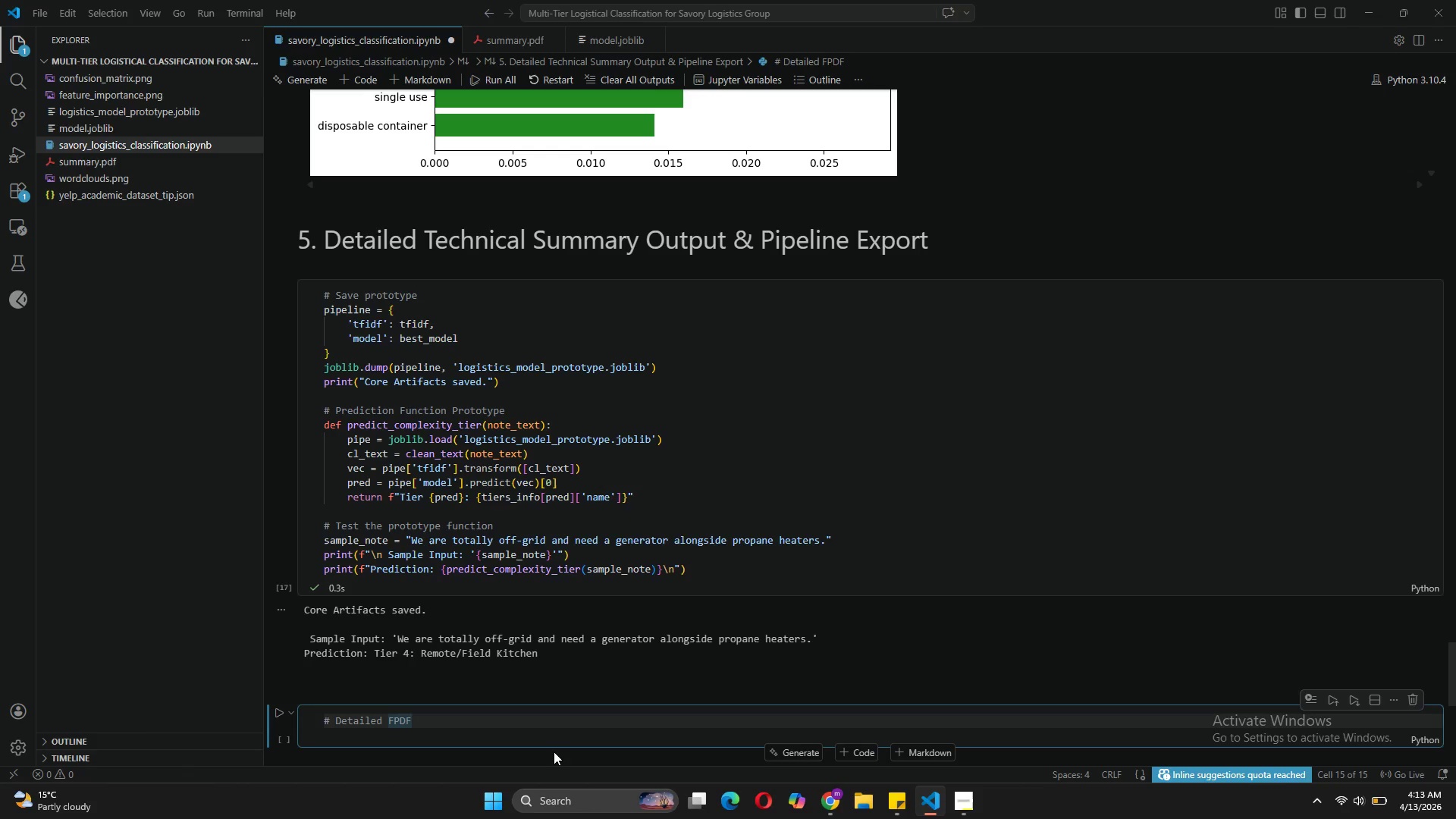 
type( output)
 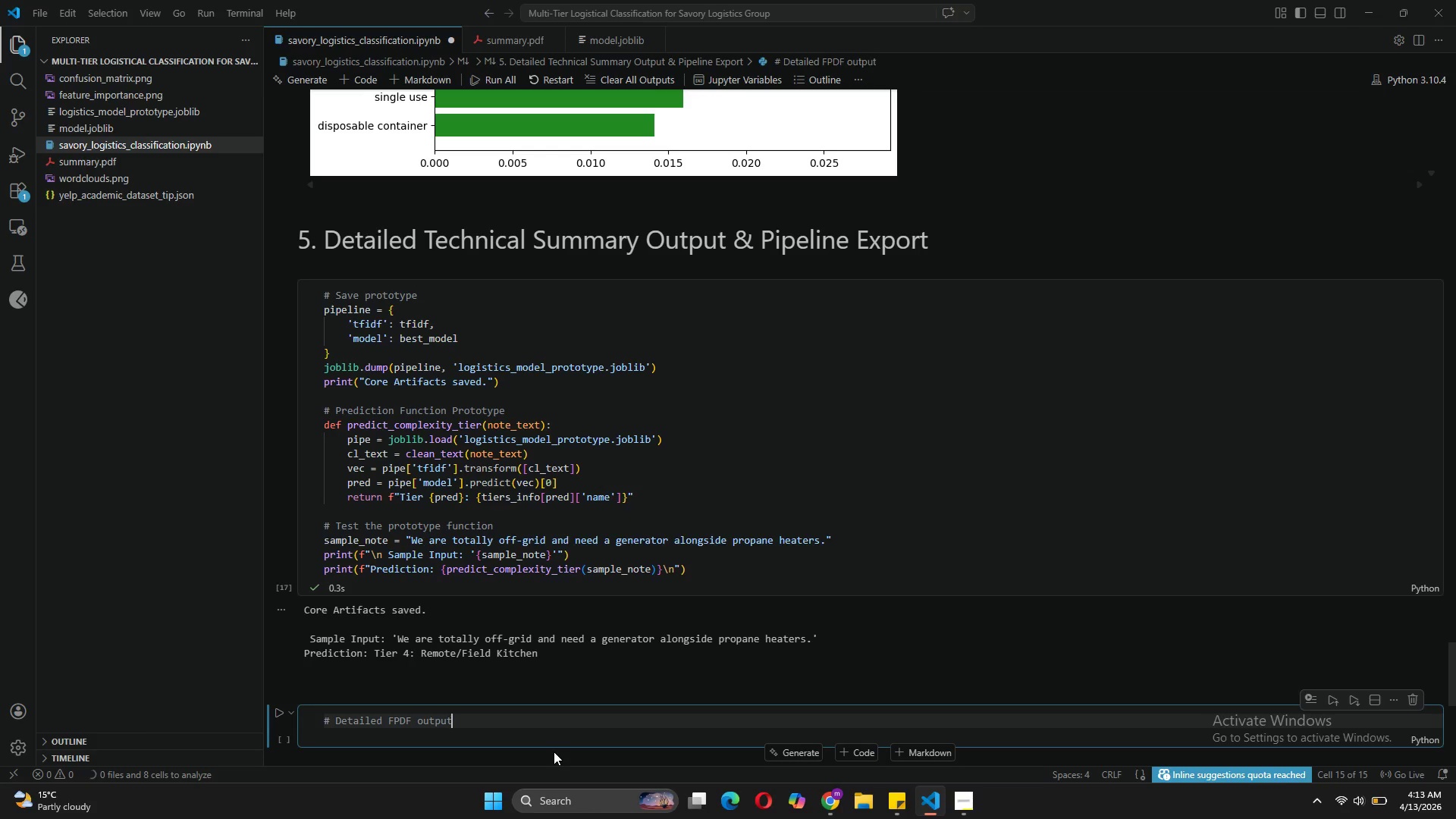 
key(Enter)
 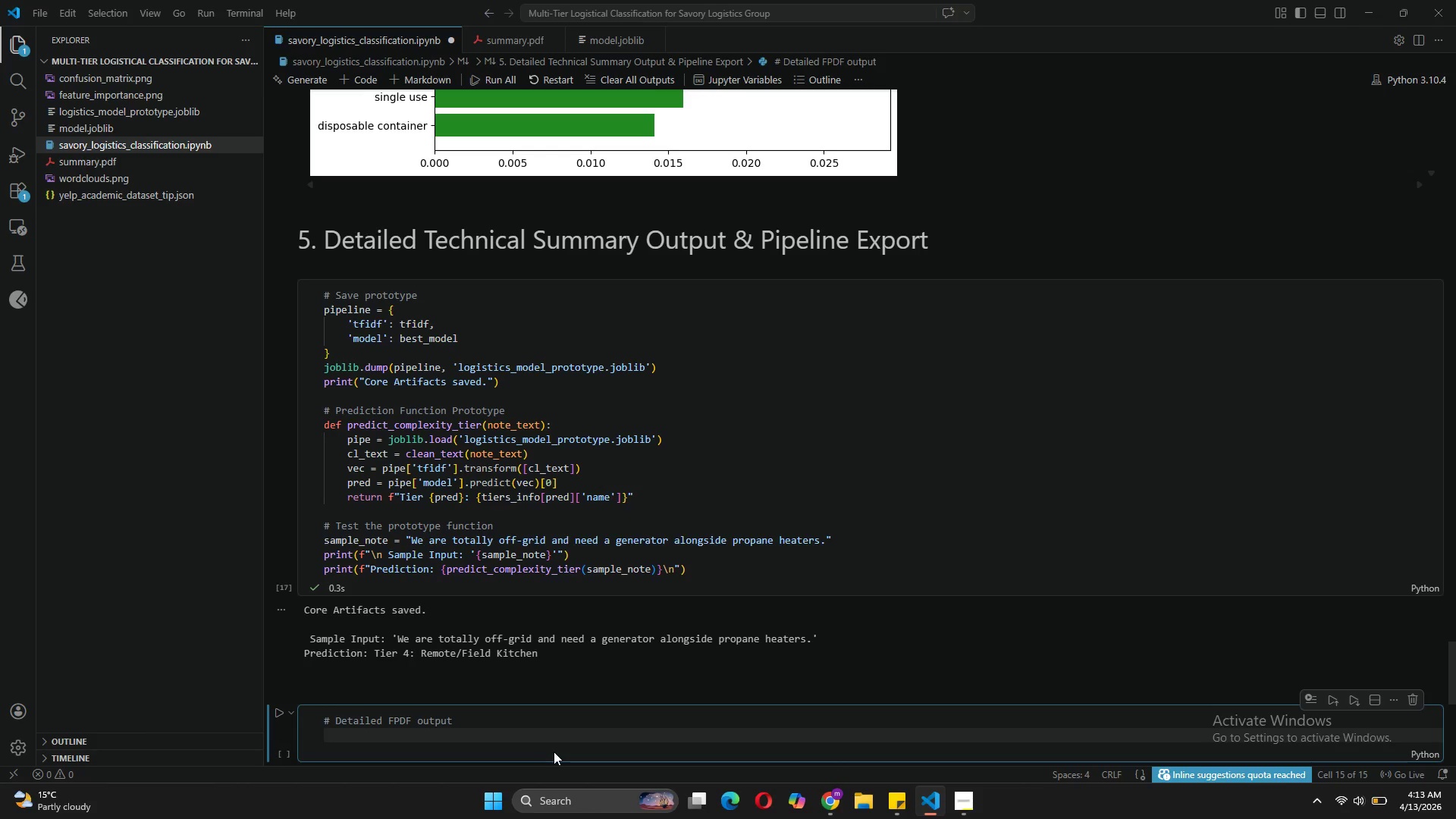 
type(class PDF(FPDF)
 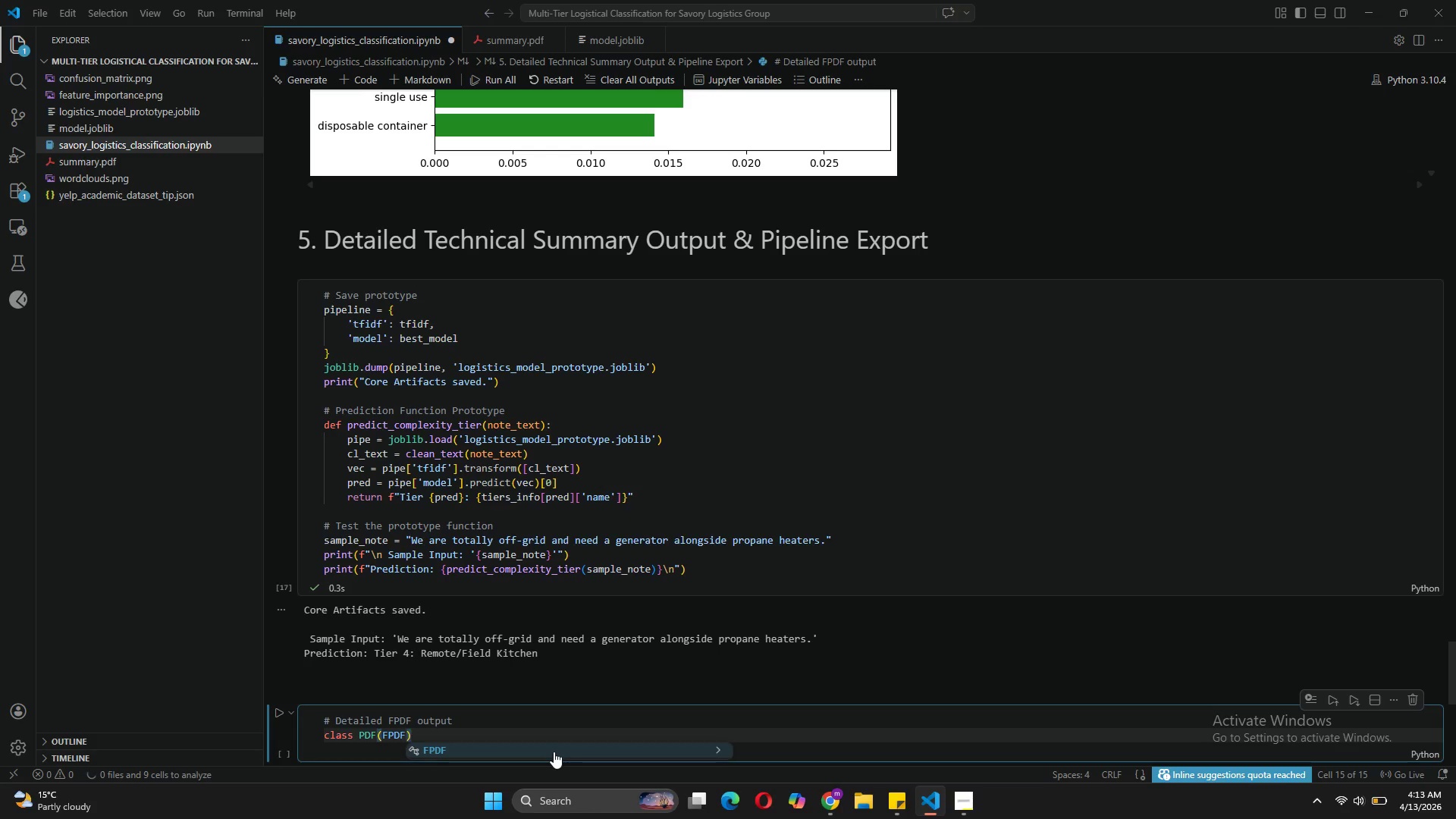 
key(ArrowRight)
 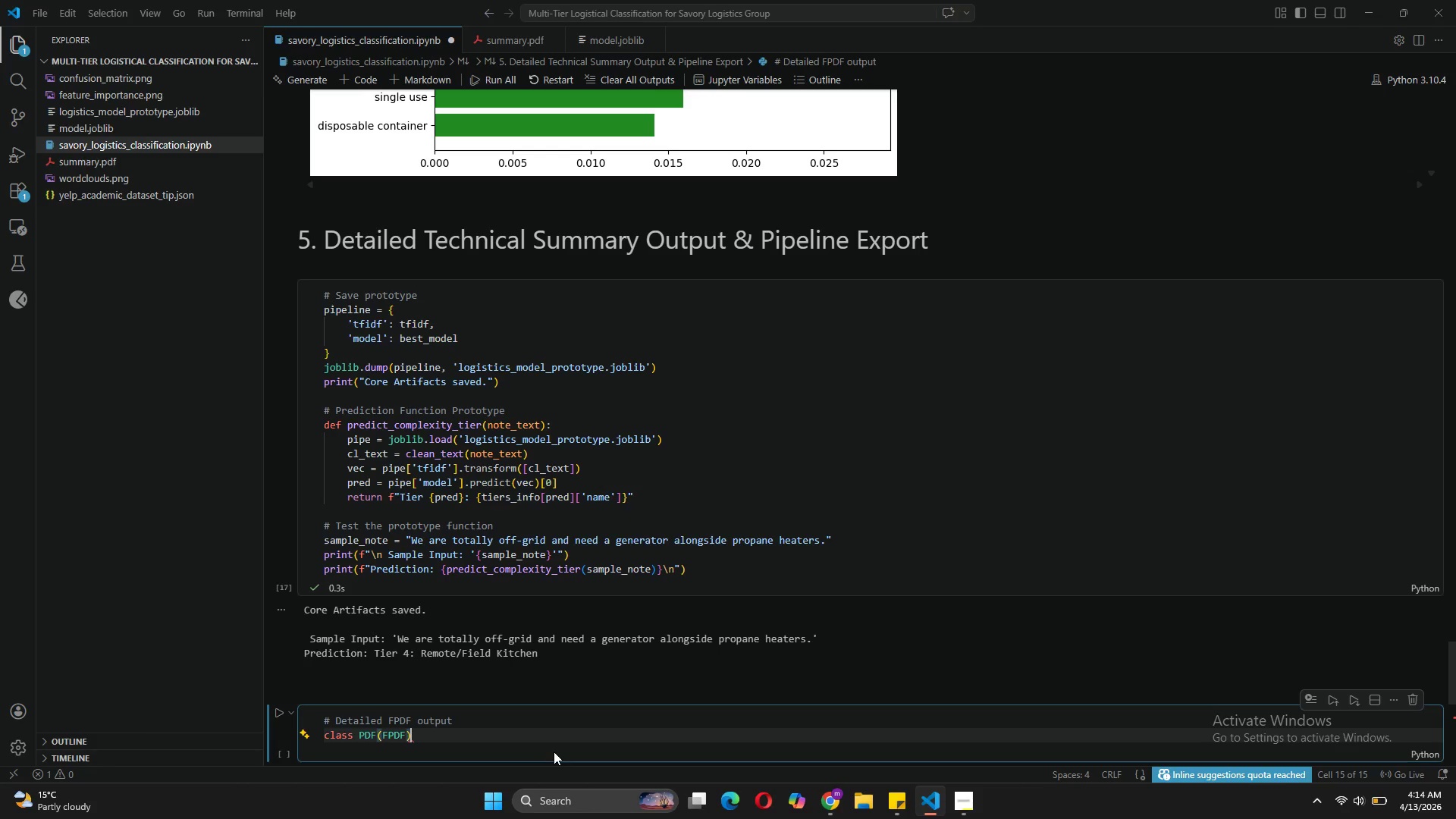 
key(Shift+Semicolon)
 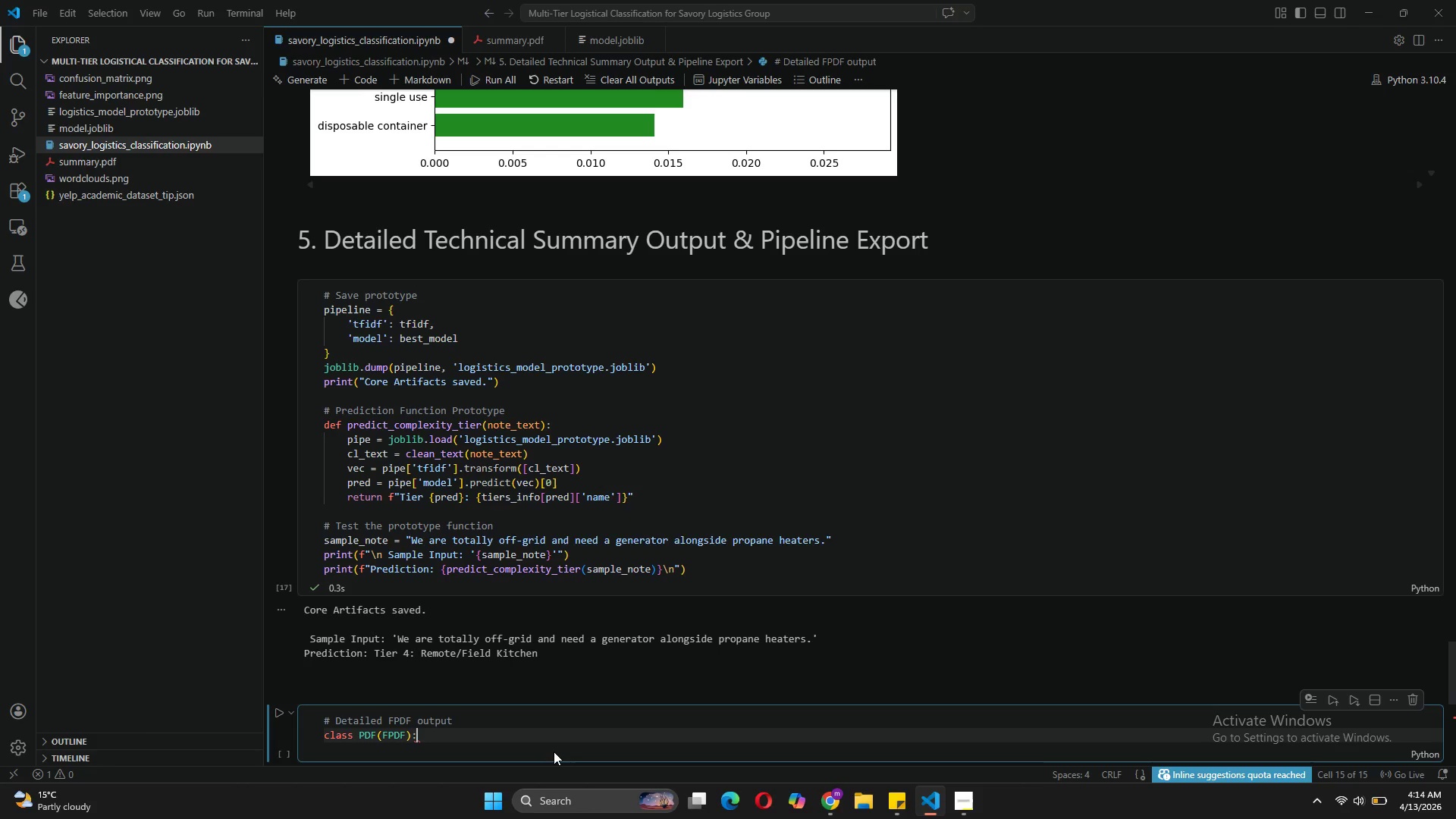 
key(Enter)
 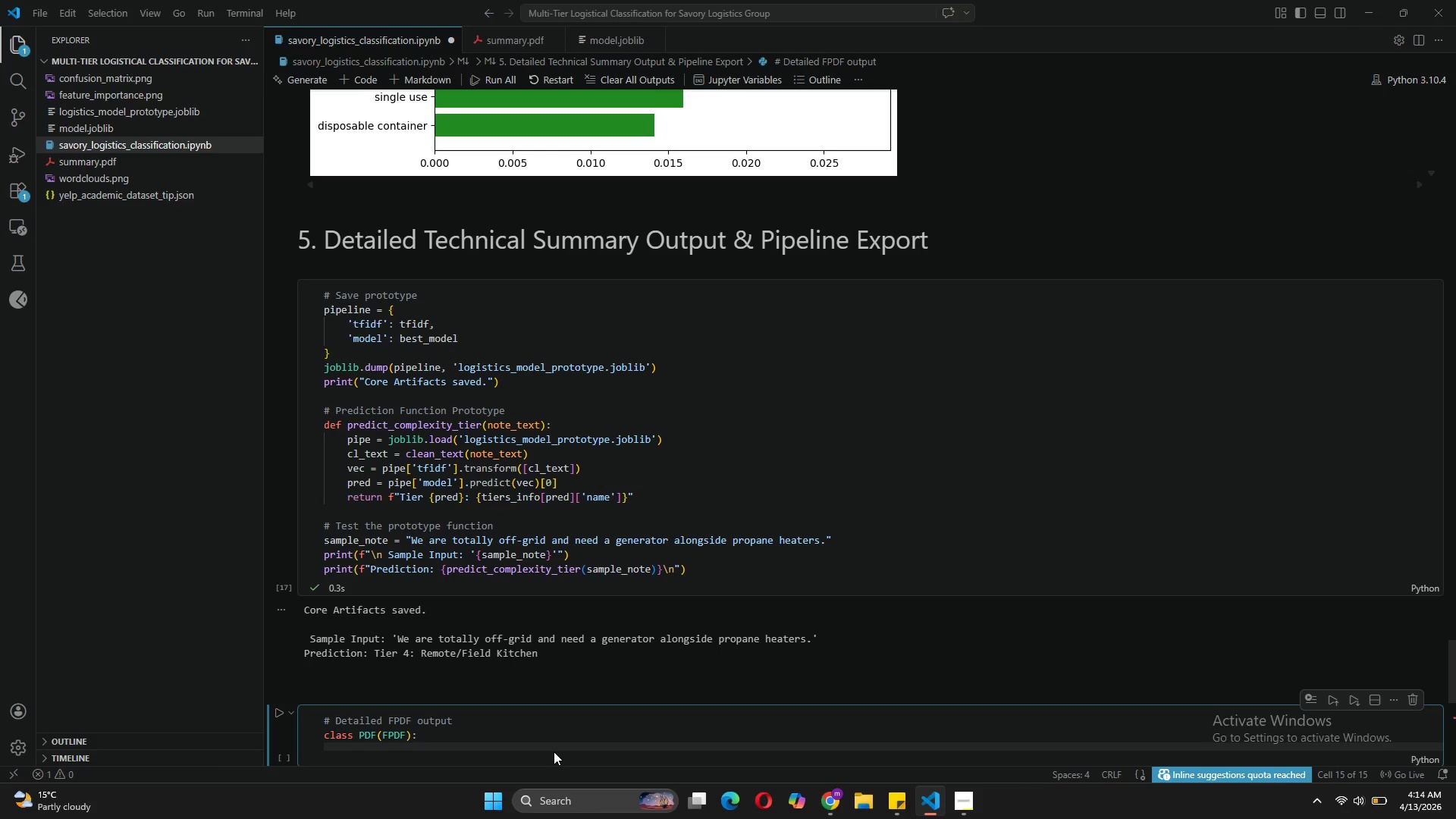 
type(def header(self)
 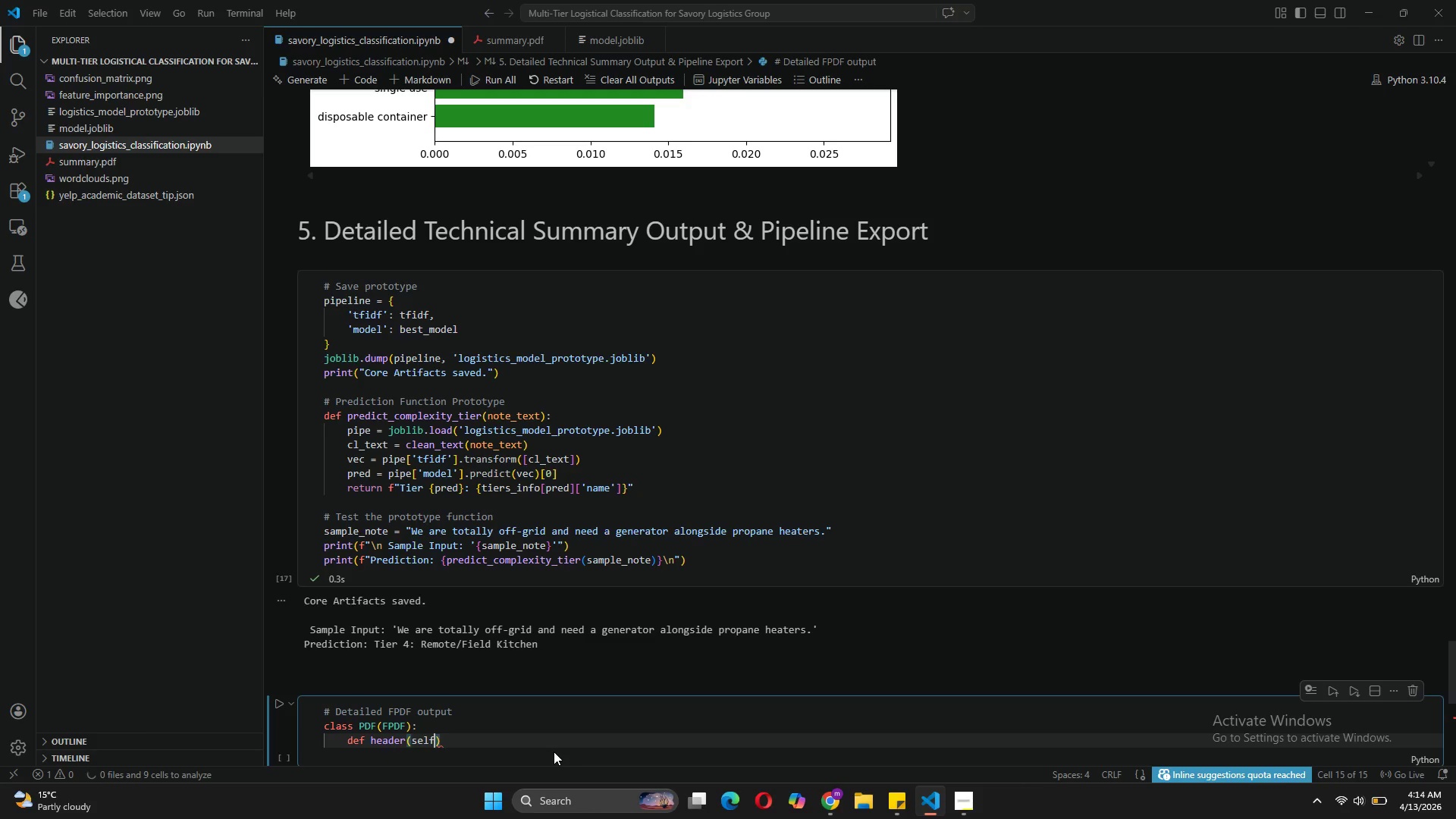 
 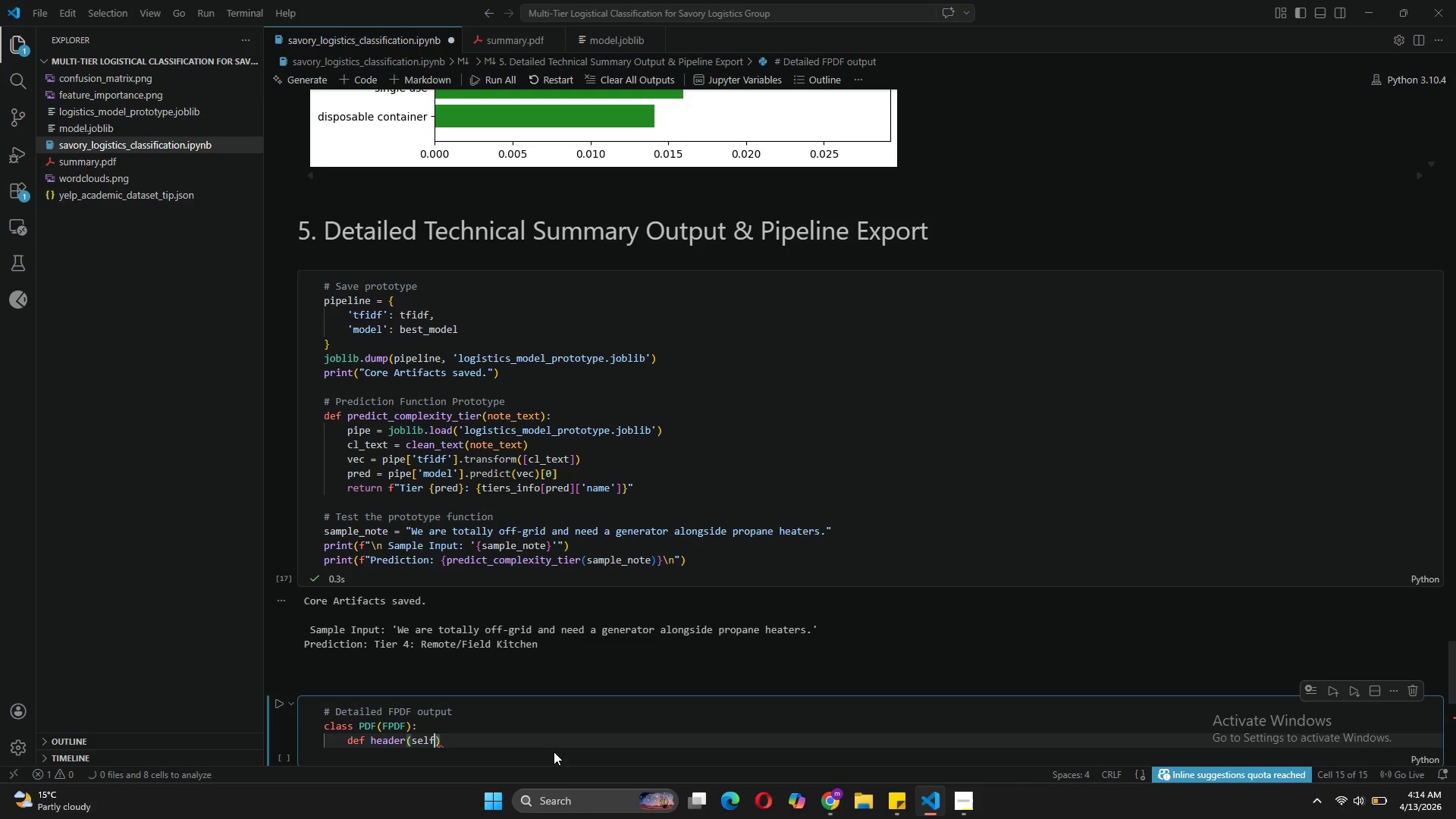 
key(ArrowRight)
 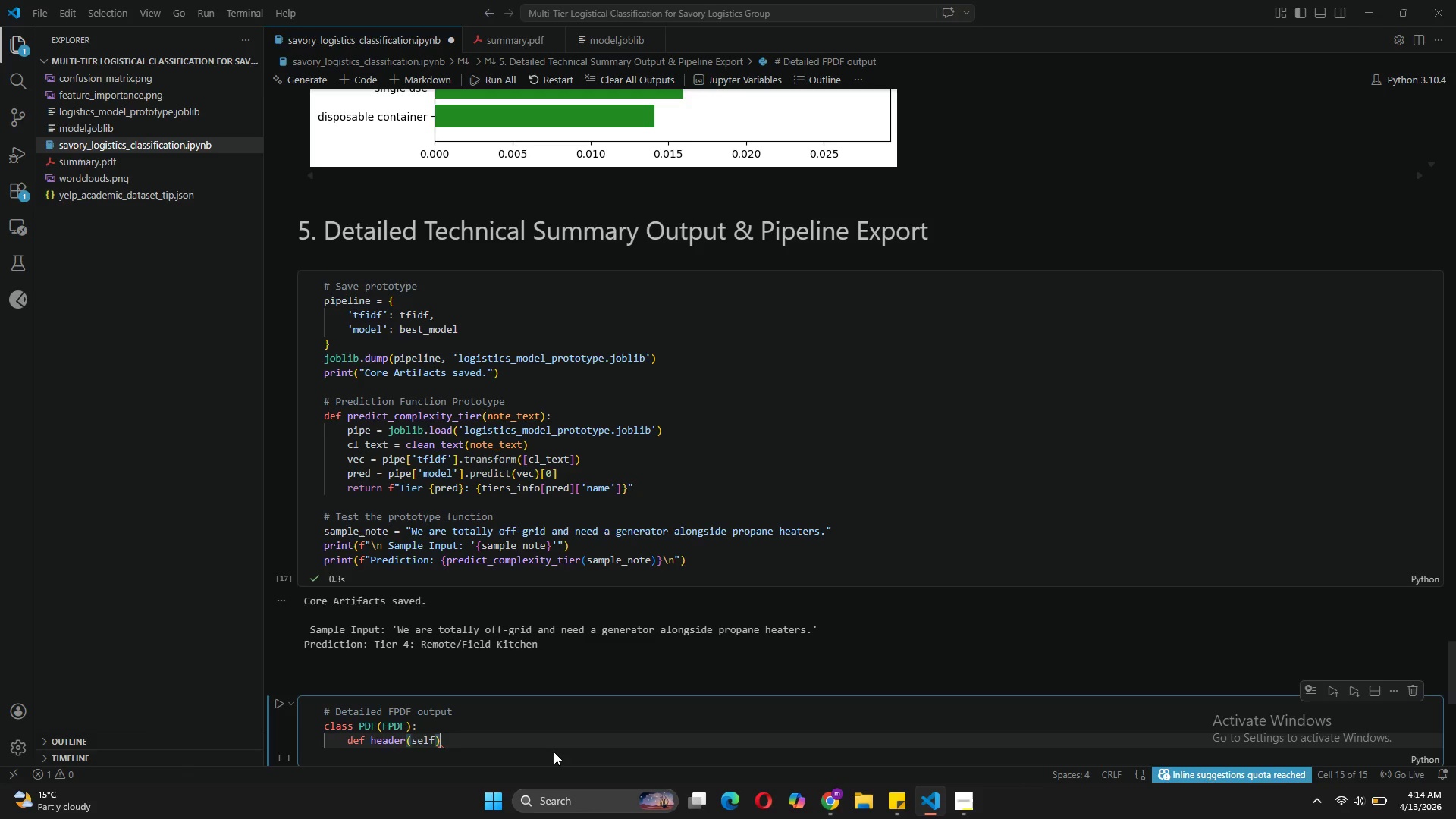 
key(Shift+Semicolon)
 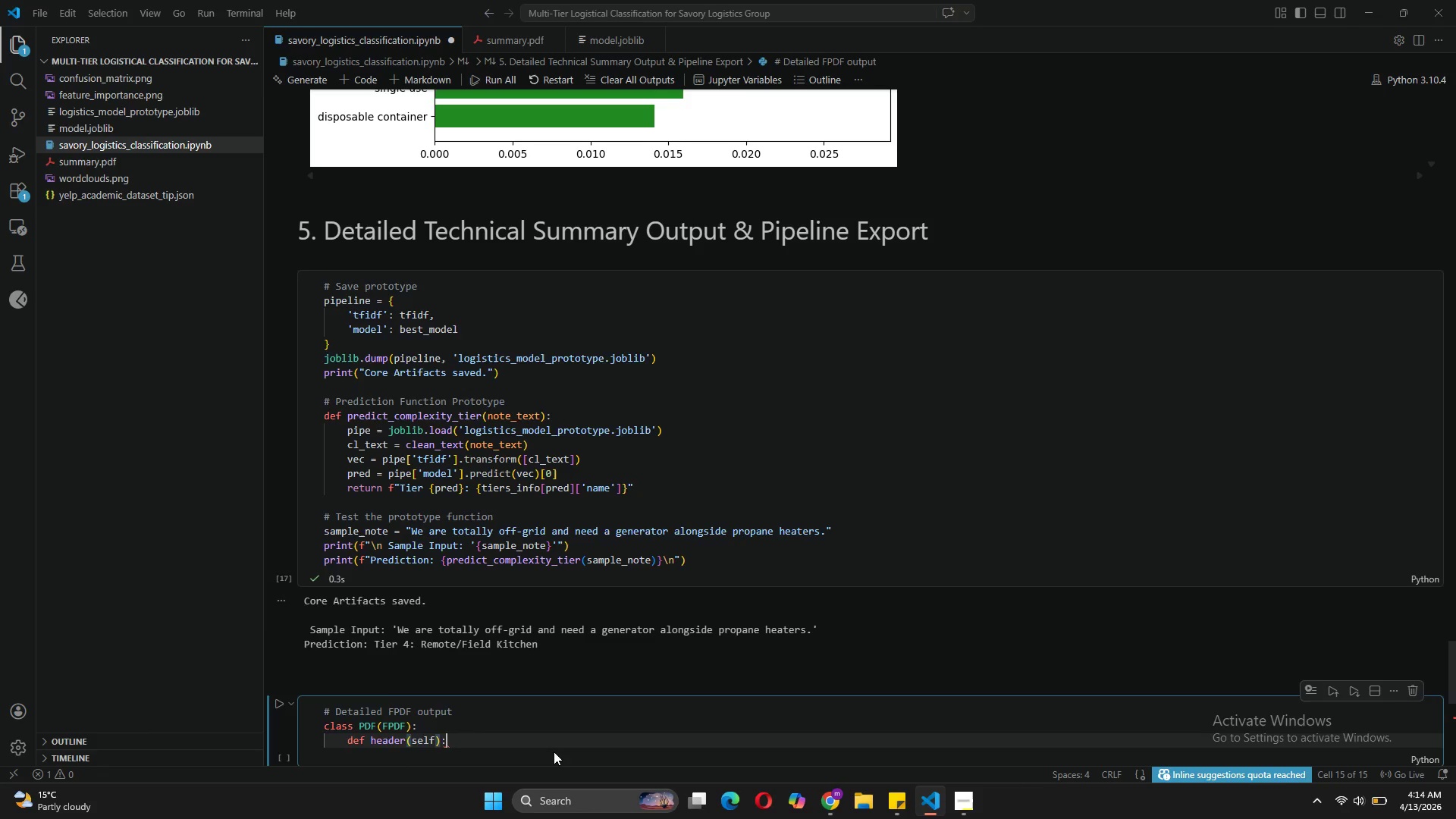 
key(Enter)
 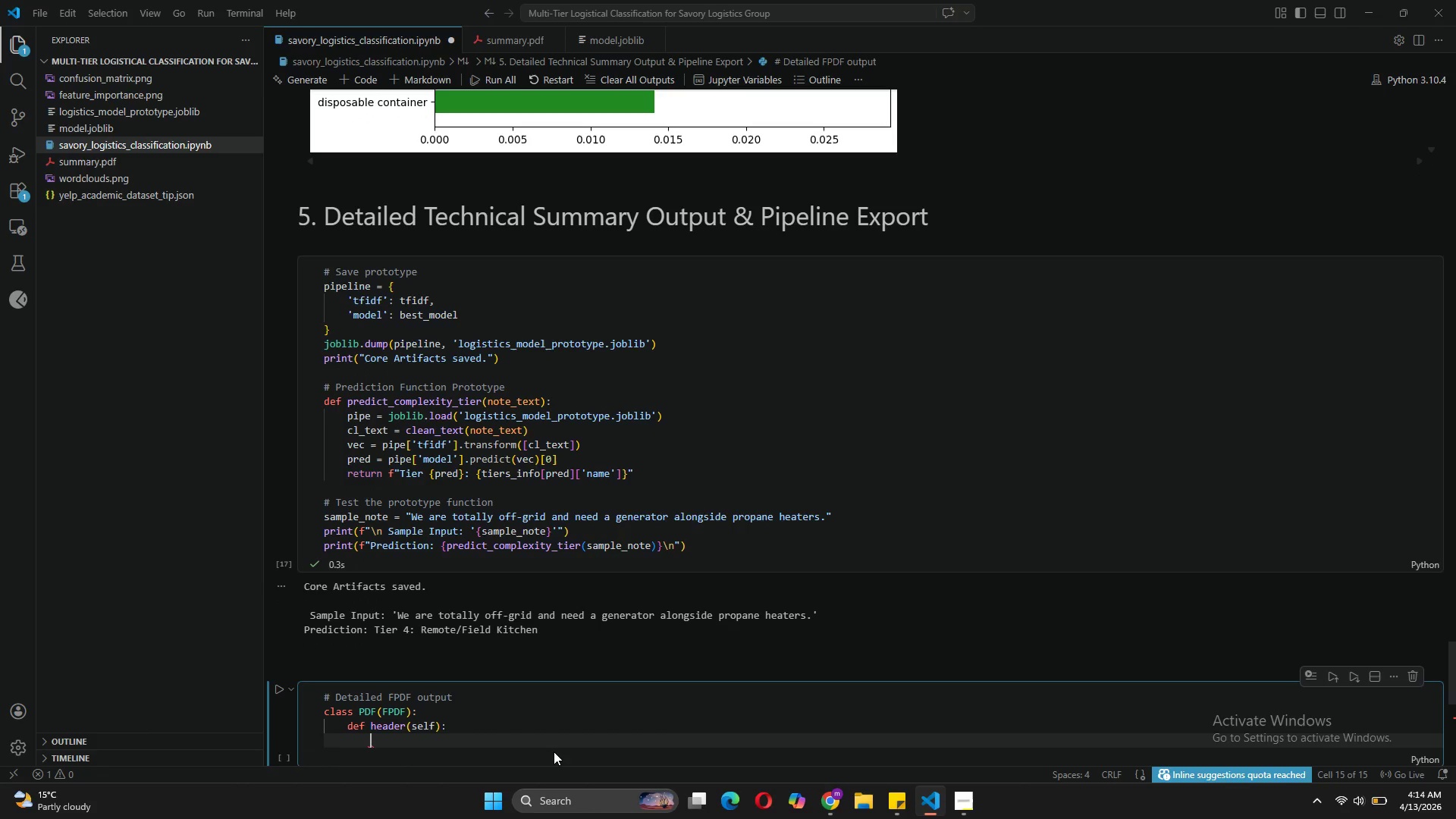 
type(self.set_font('Arial)
 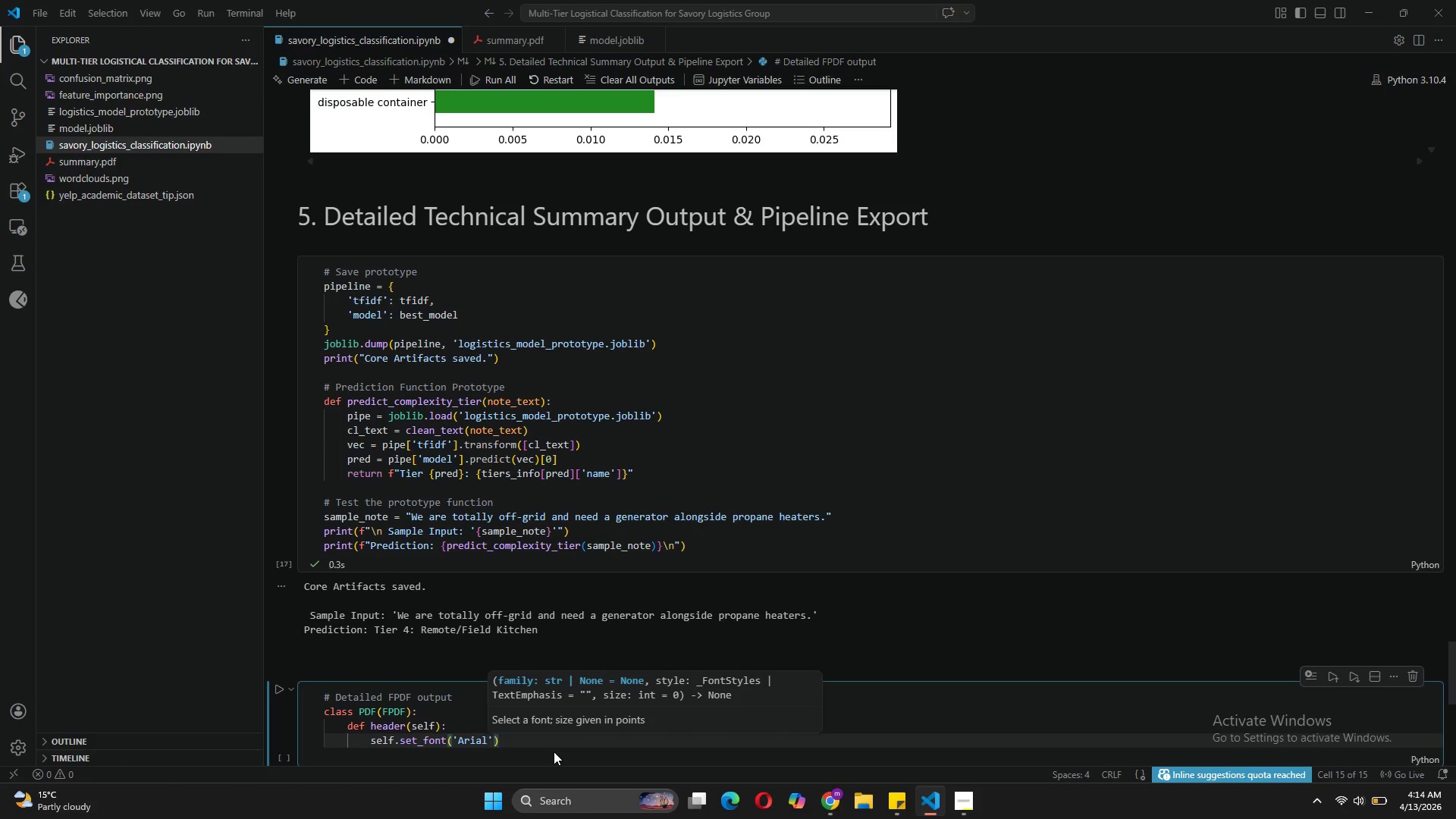 
key(ArrowRight)
 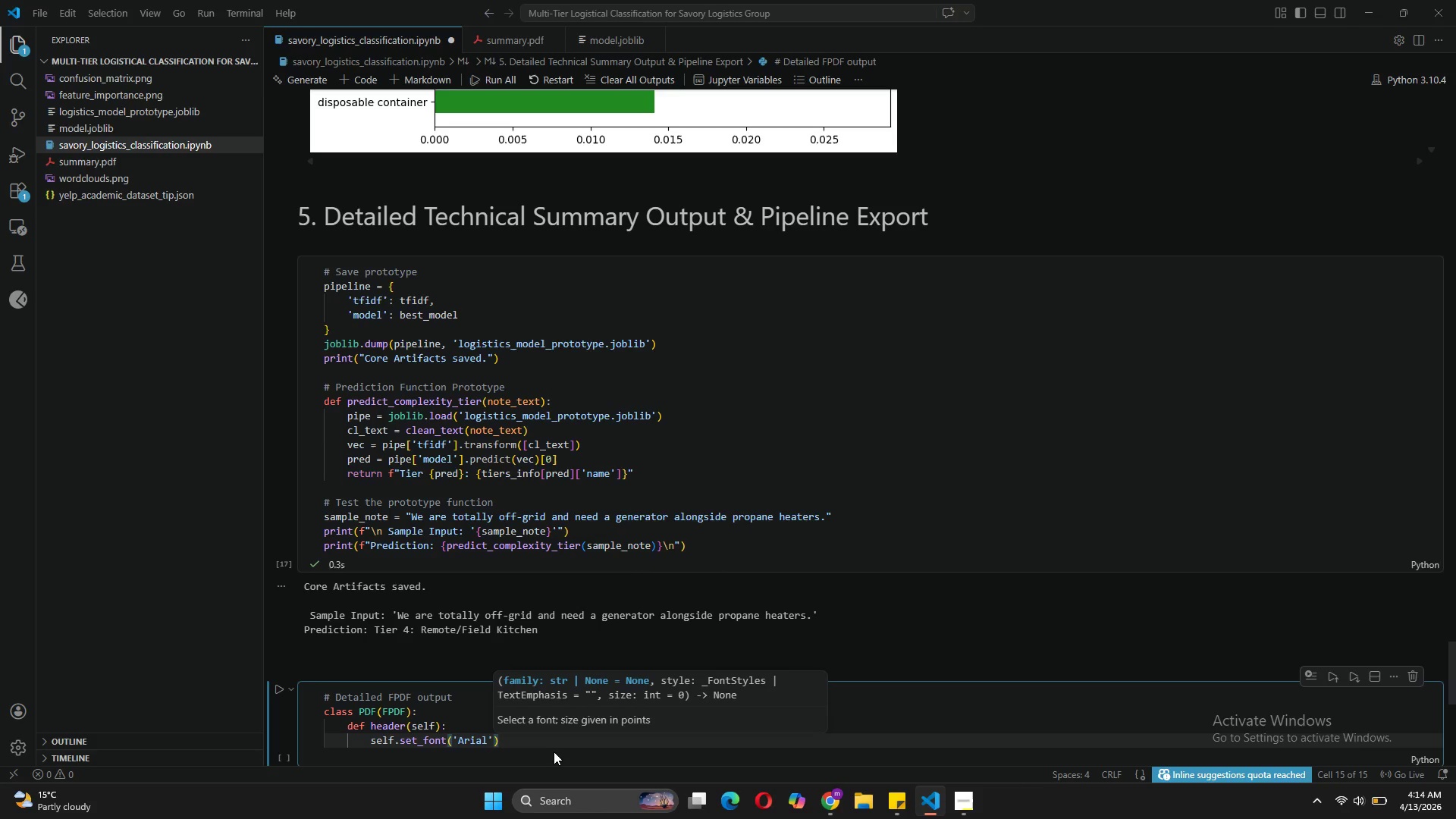 
key(Comma)
 